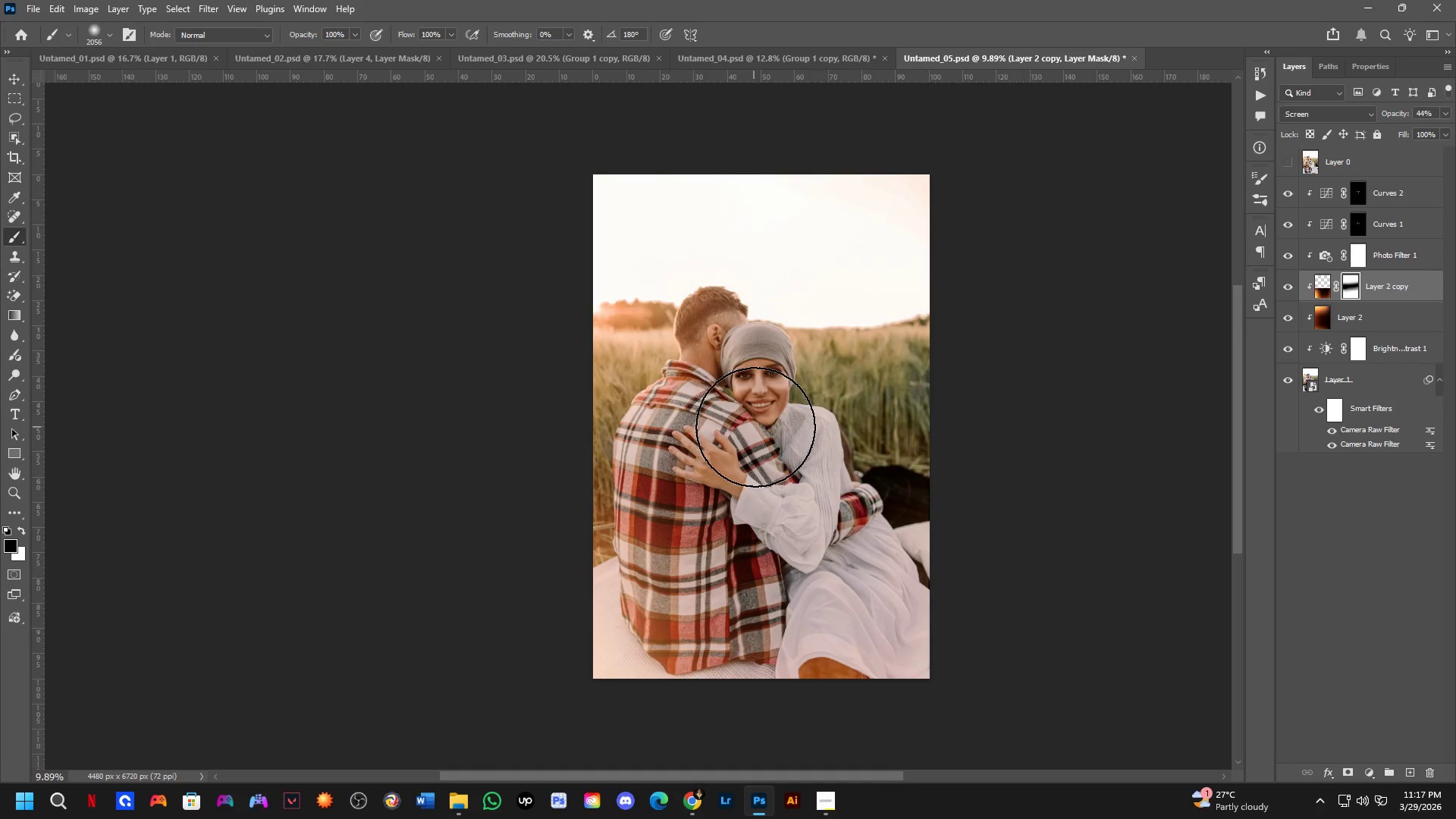 
hold_key(key=Space, duration=0.52)
 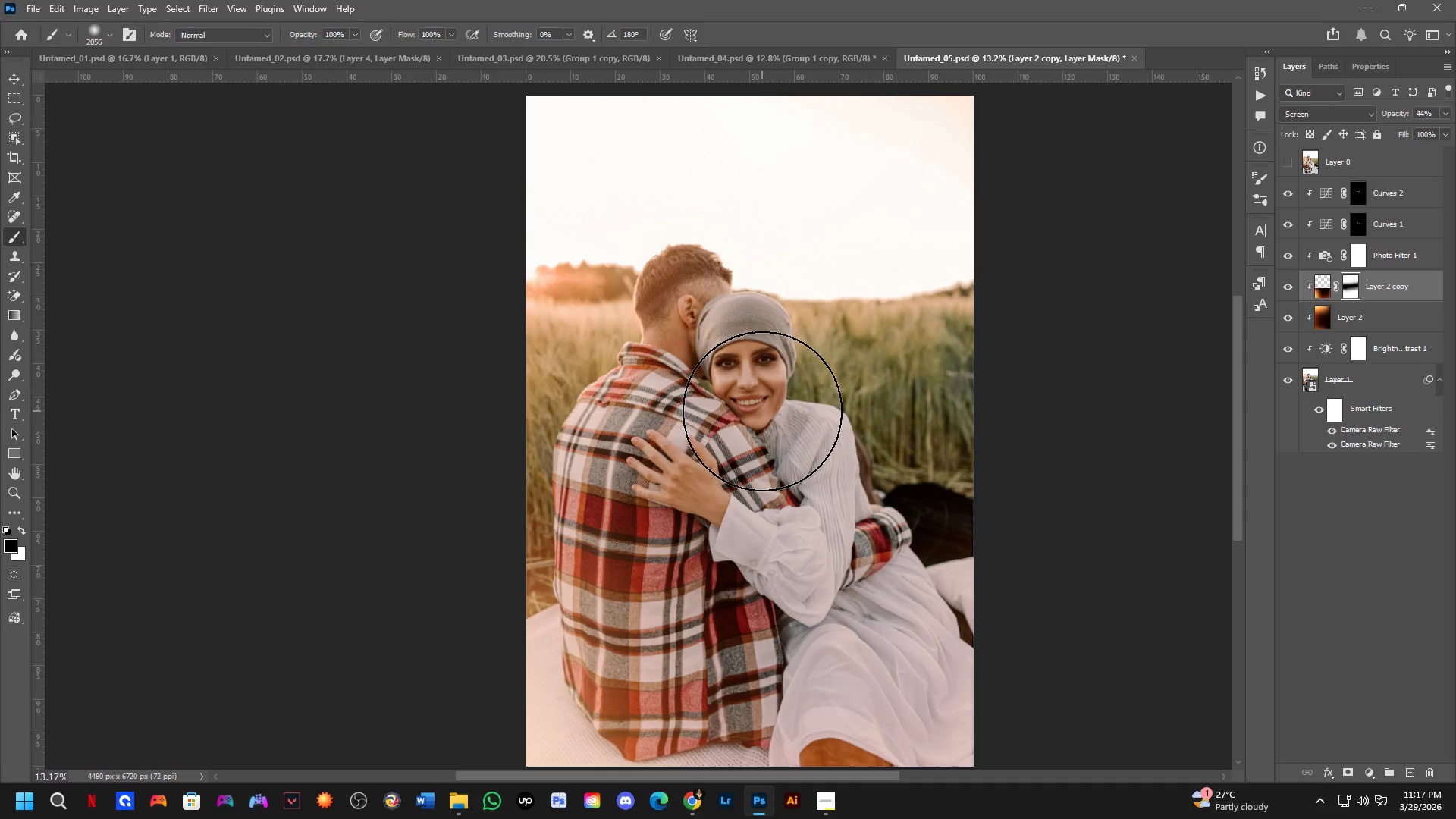 
left_click_drag(start_coordinate=[802, 406], to_coordinate=[793, 405])
 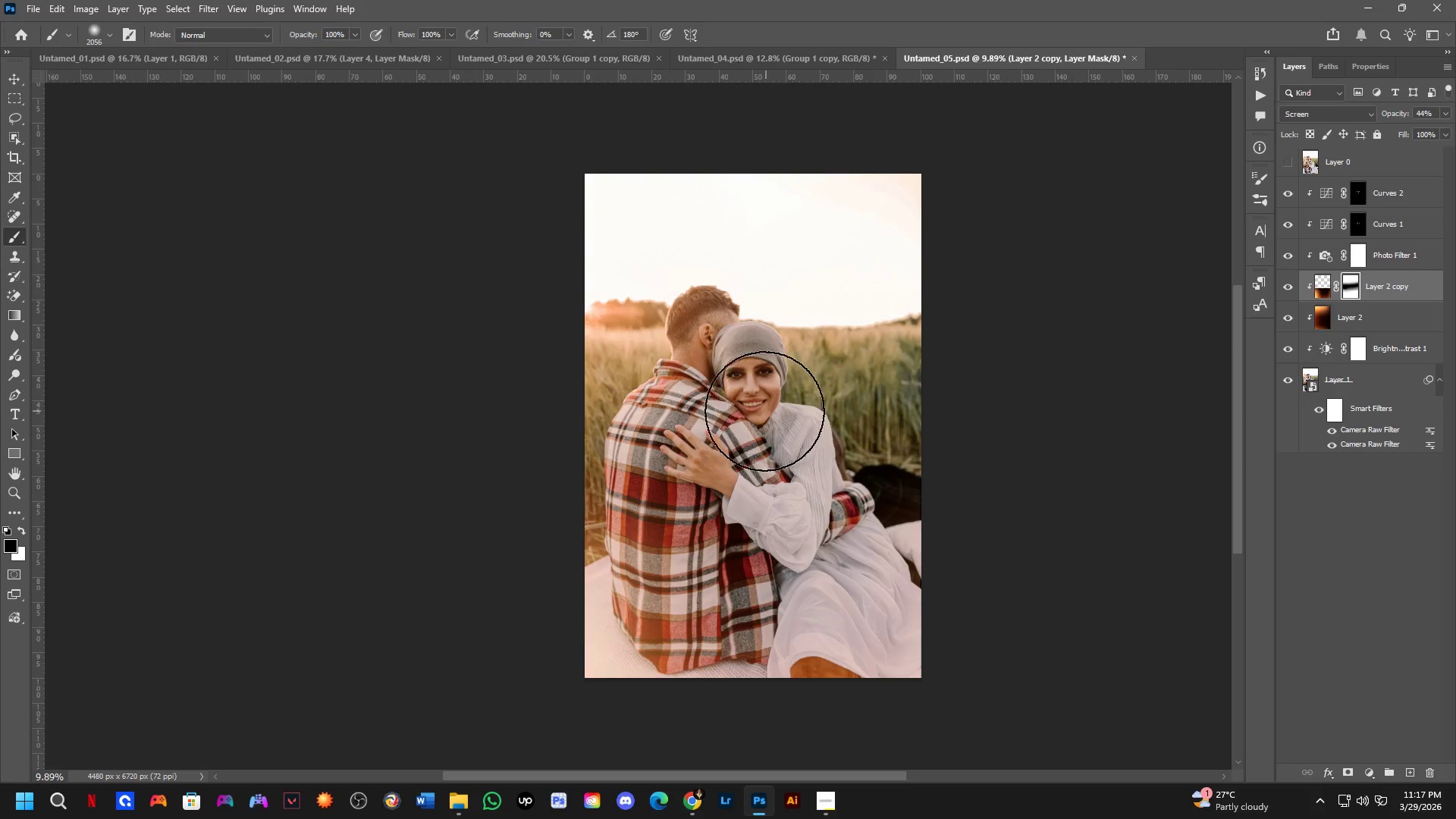 
scroll: coordinate [762, 411], scroll_direction: up, amount: 3.0
 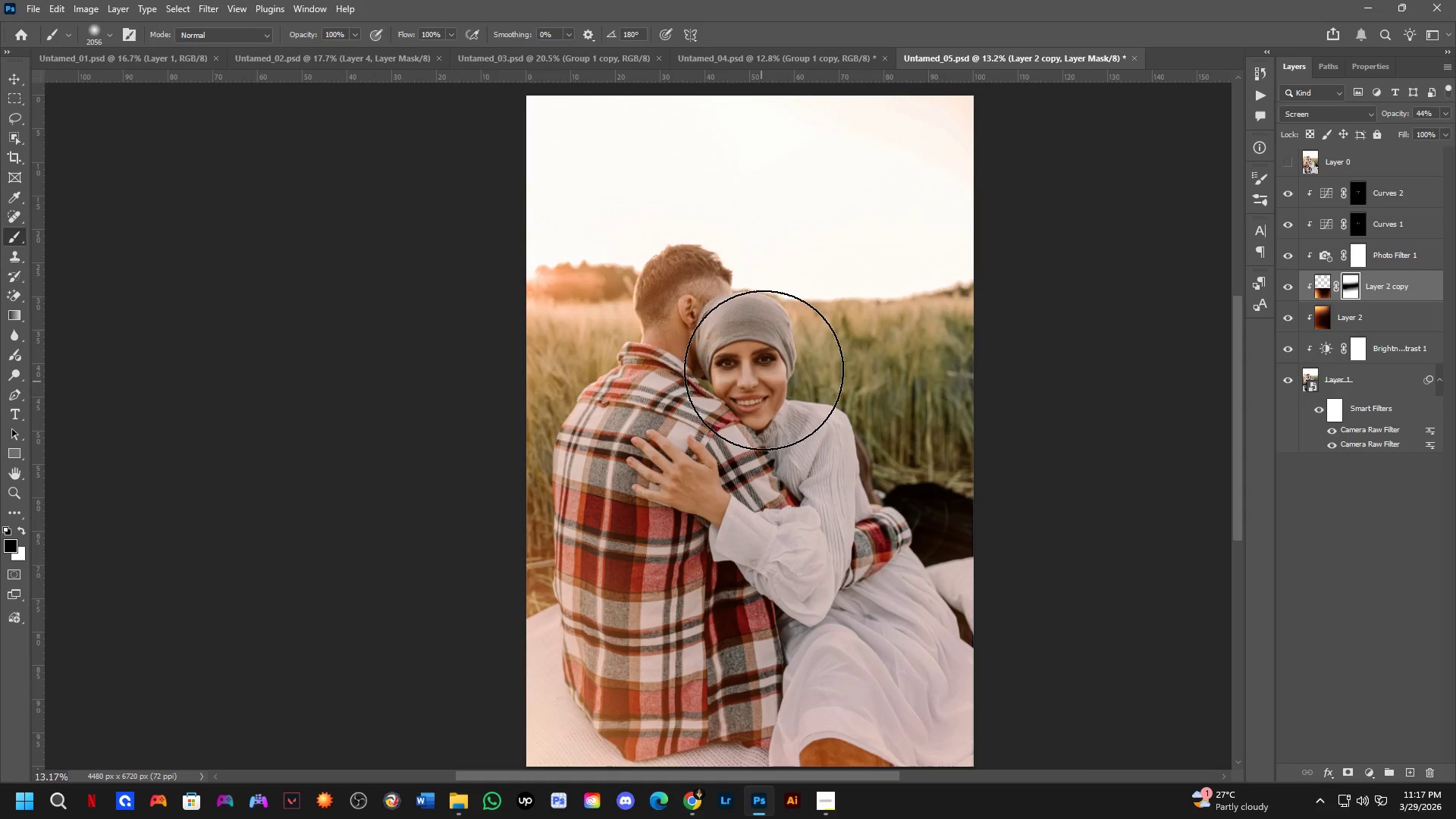 
hold_key(key=Space, duration=0.42)
 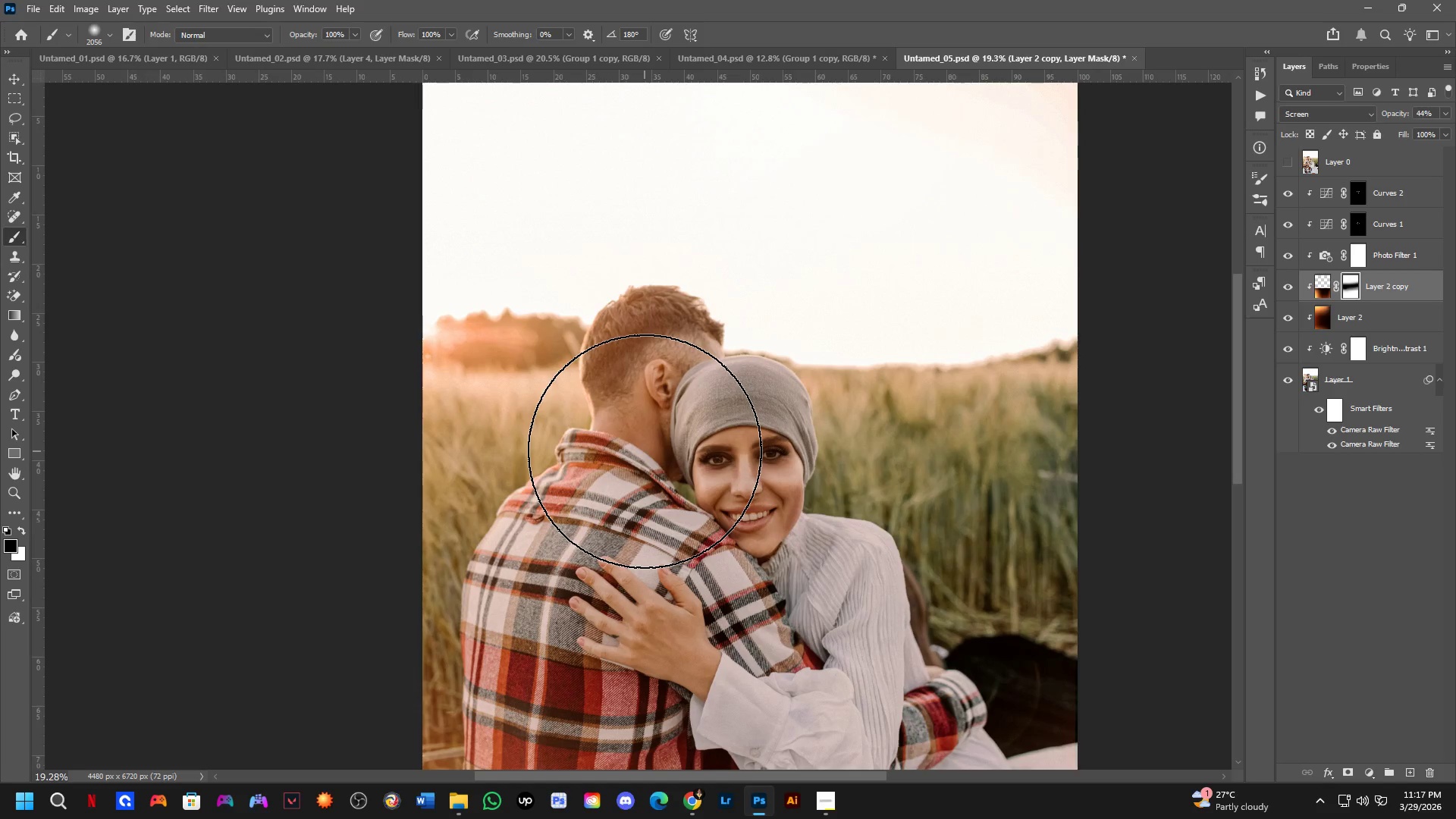 
left_click_drag(start_coordinate=[787, 310], to_coordinate=[768, 381])
 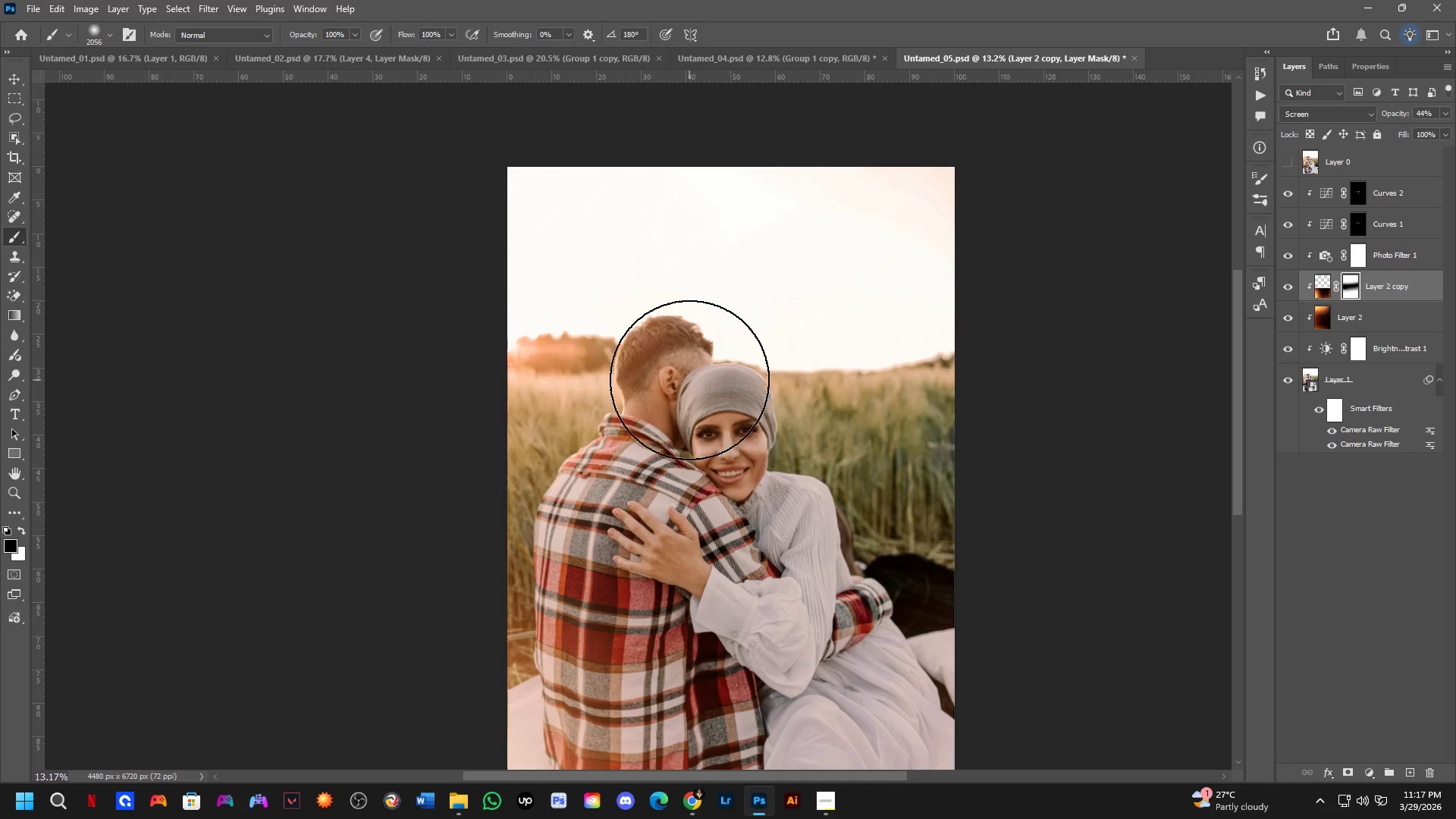 
scroll: coordinate [689, 380], scroll_direction: up, amount: 4.0
 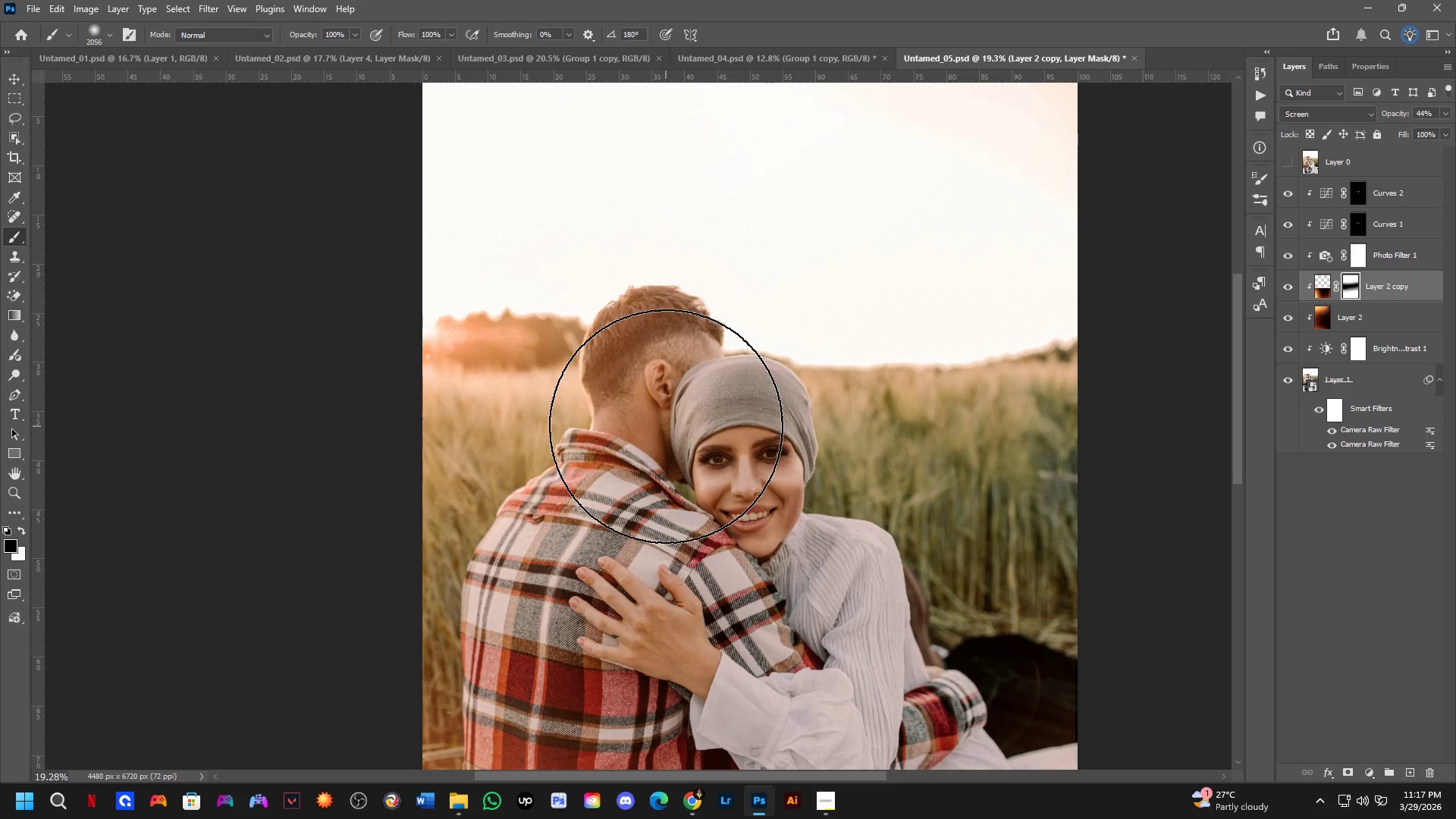 
scroll: coordinate [668, 420], scroll_direction: down, amount: 2.0
 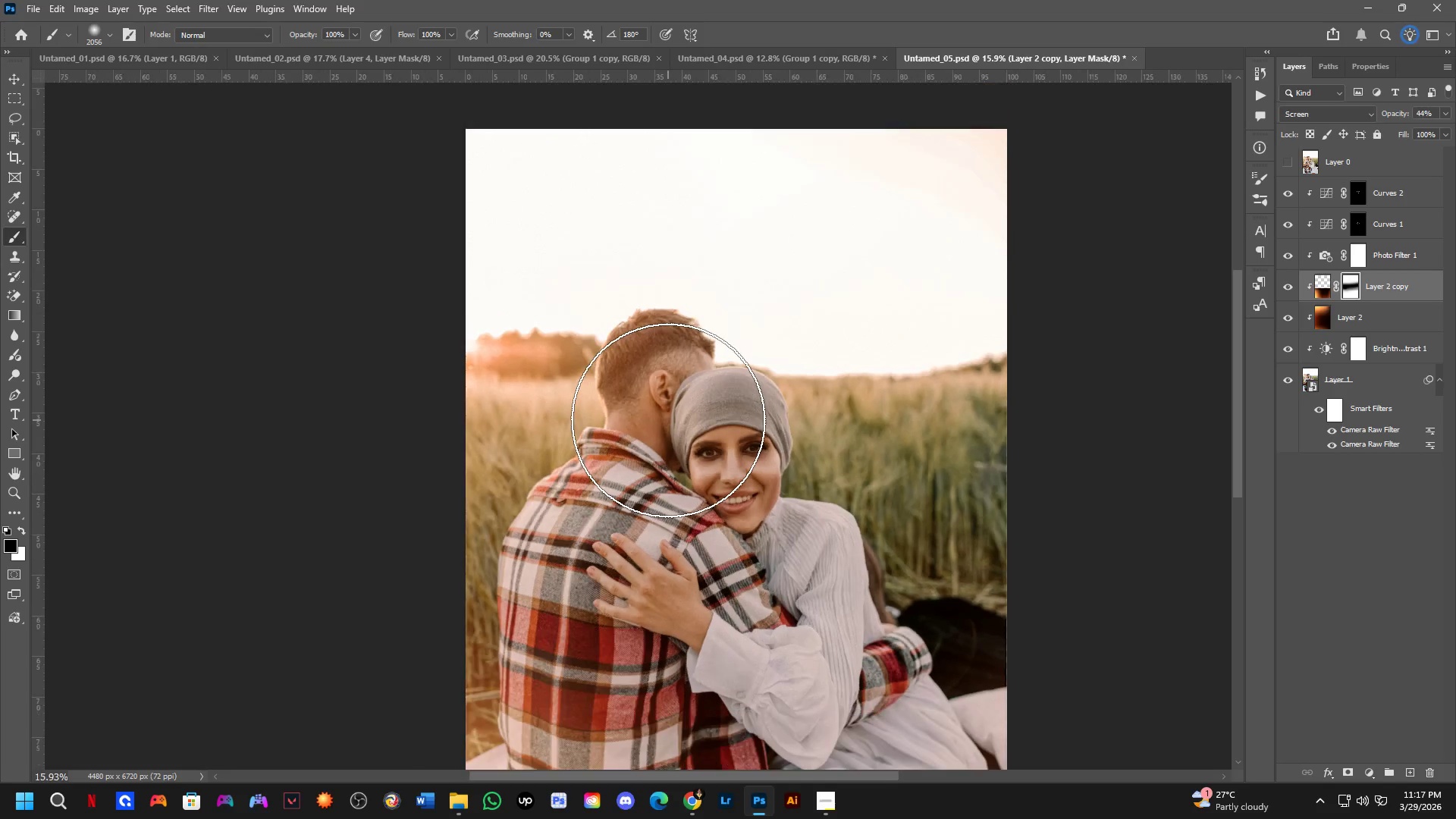 
hold_key(key=Space, duration=0.53)
 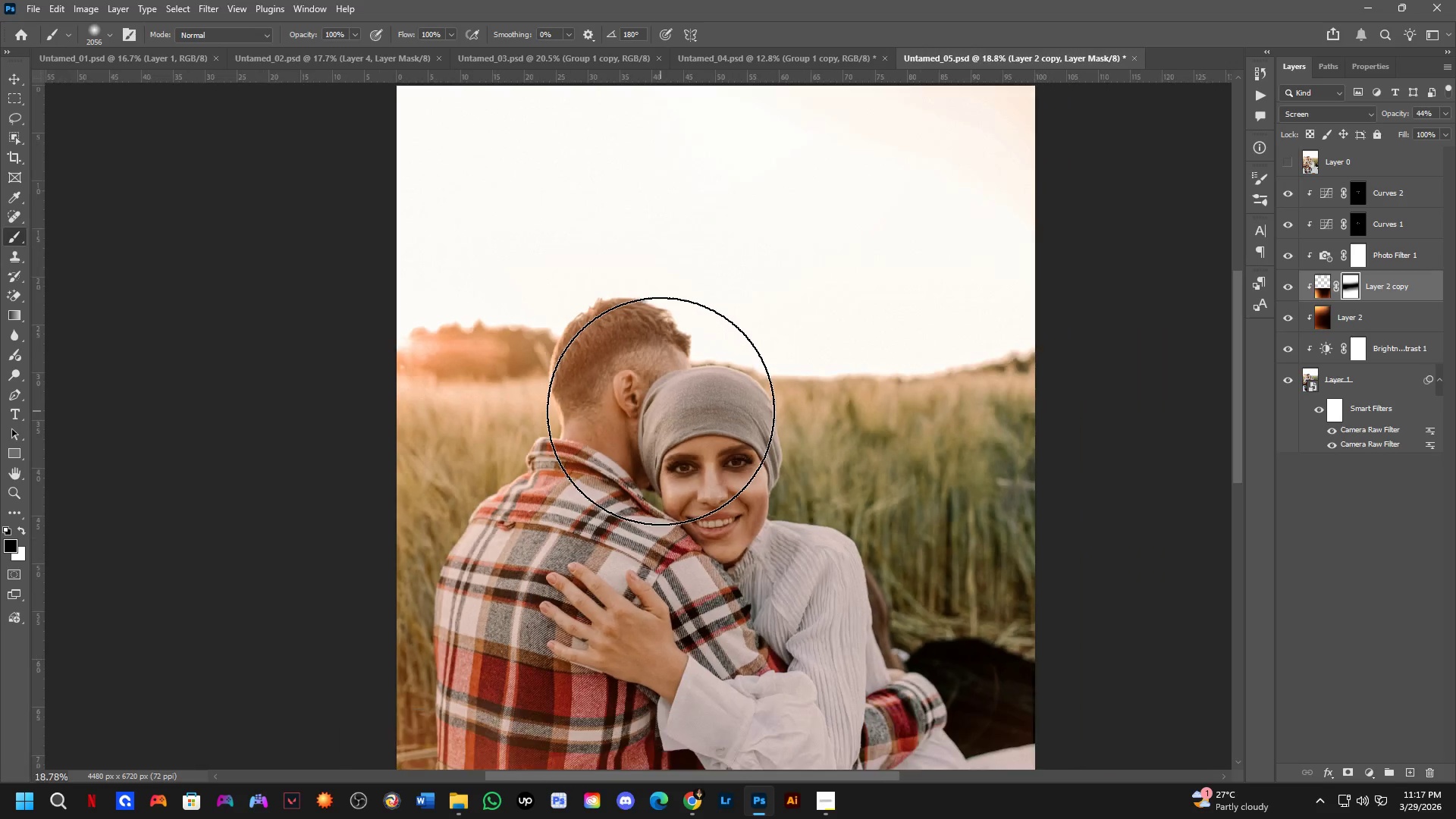 
left_click_drag(start_coordinate=[696, 404], to_coordinate=[668, 410])
 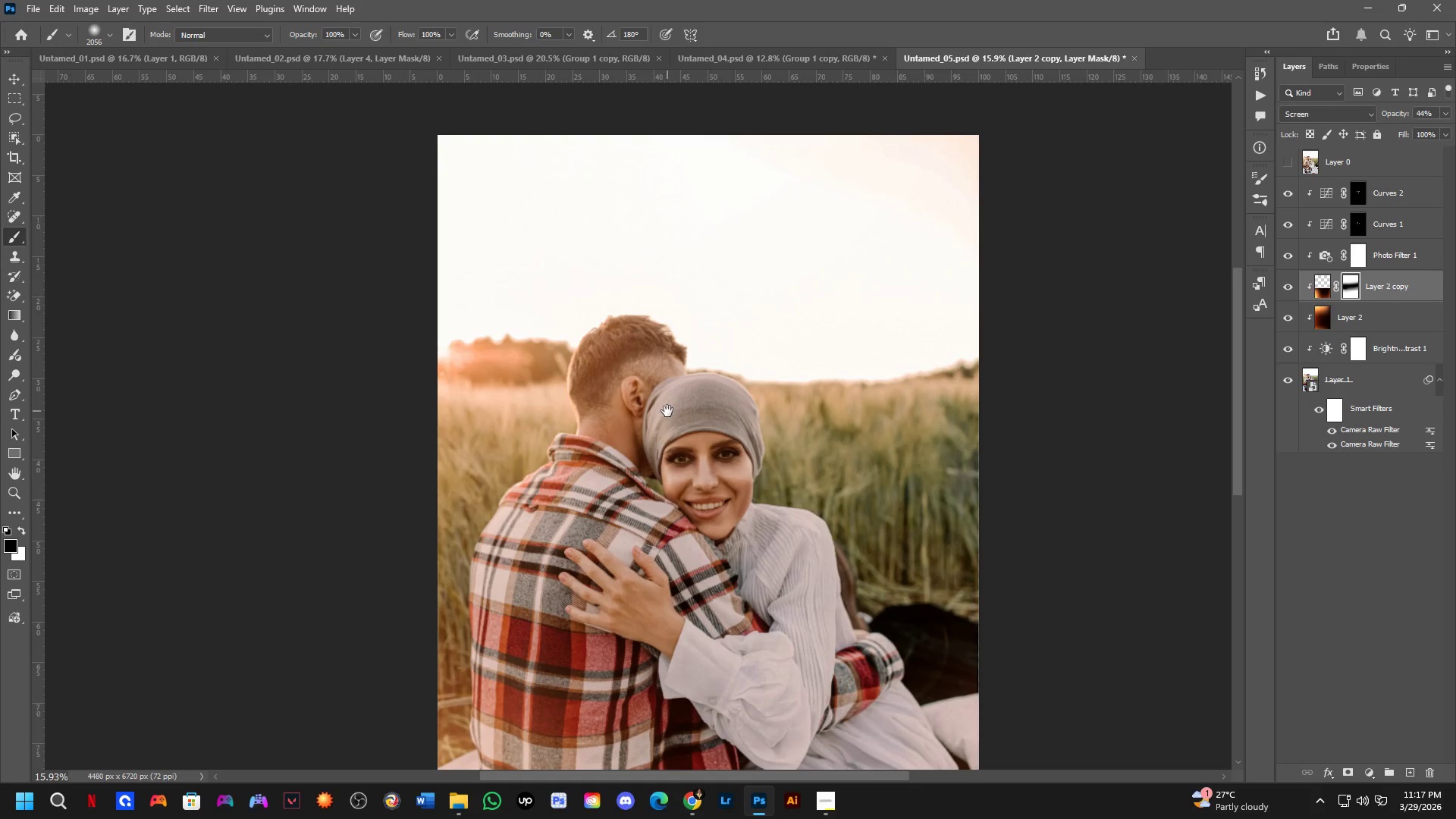 
key(Shift+ShiftLeft)
 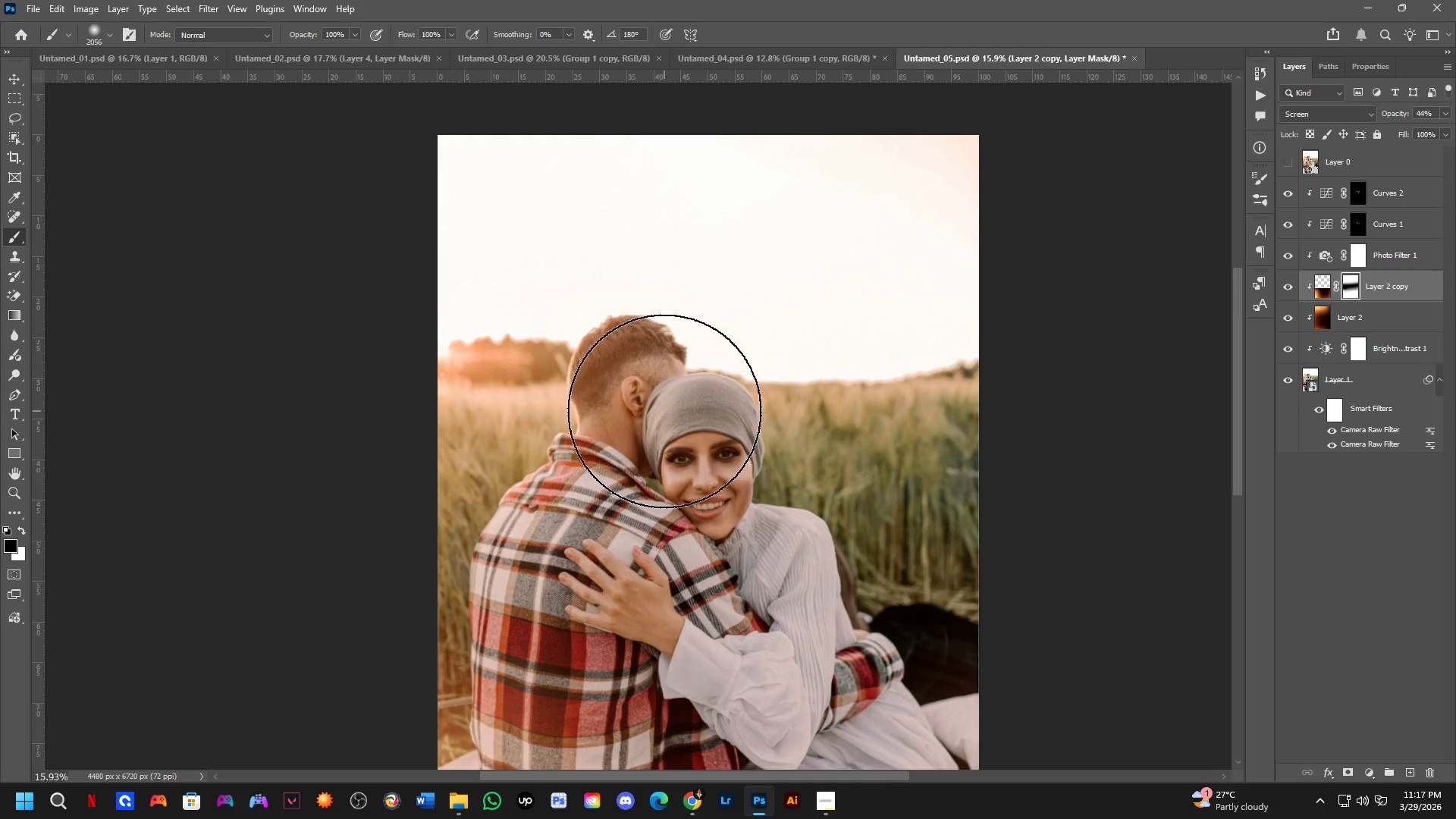 
scroll: coordinate [661, 411], scroll_direction: down, amount: 1.0
 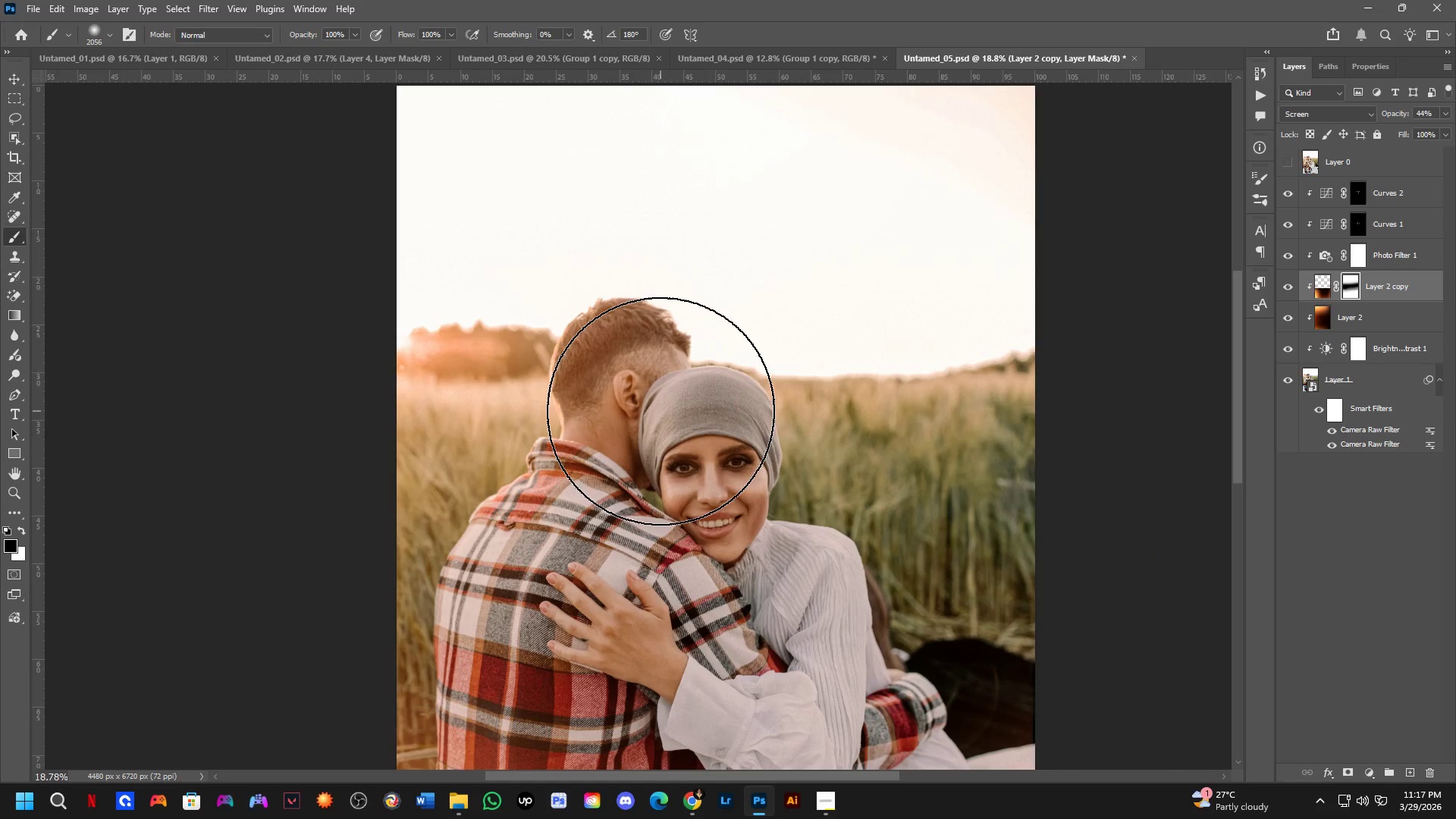 
hold_key(key=Space, duration=0.45)
 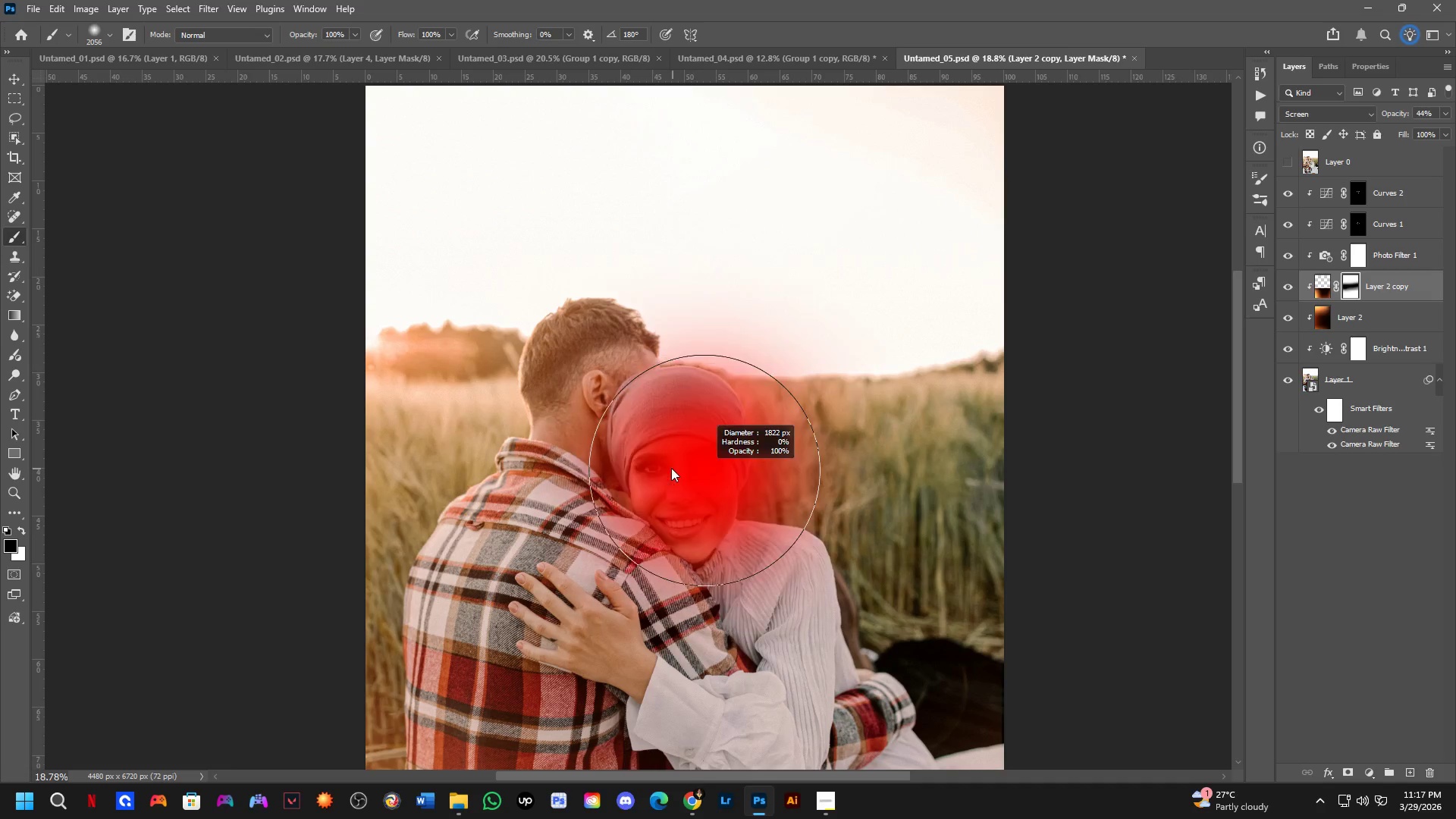 
left_click_drag(start_coordinate=[692, 426], to_coordinate=[661, 426])
 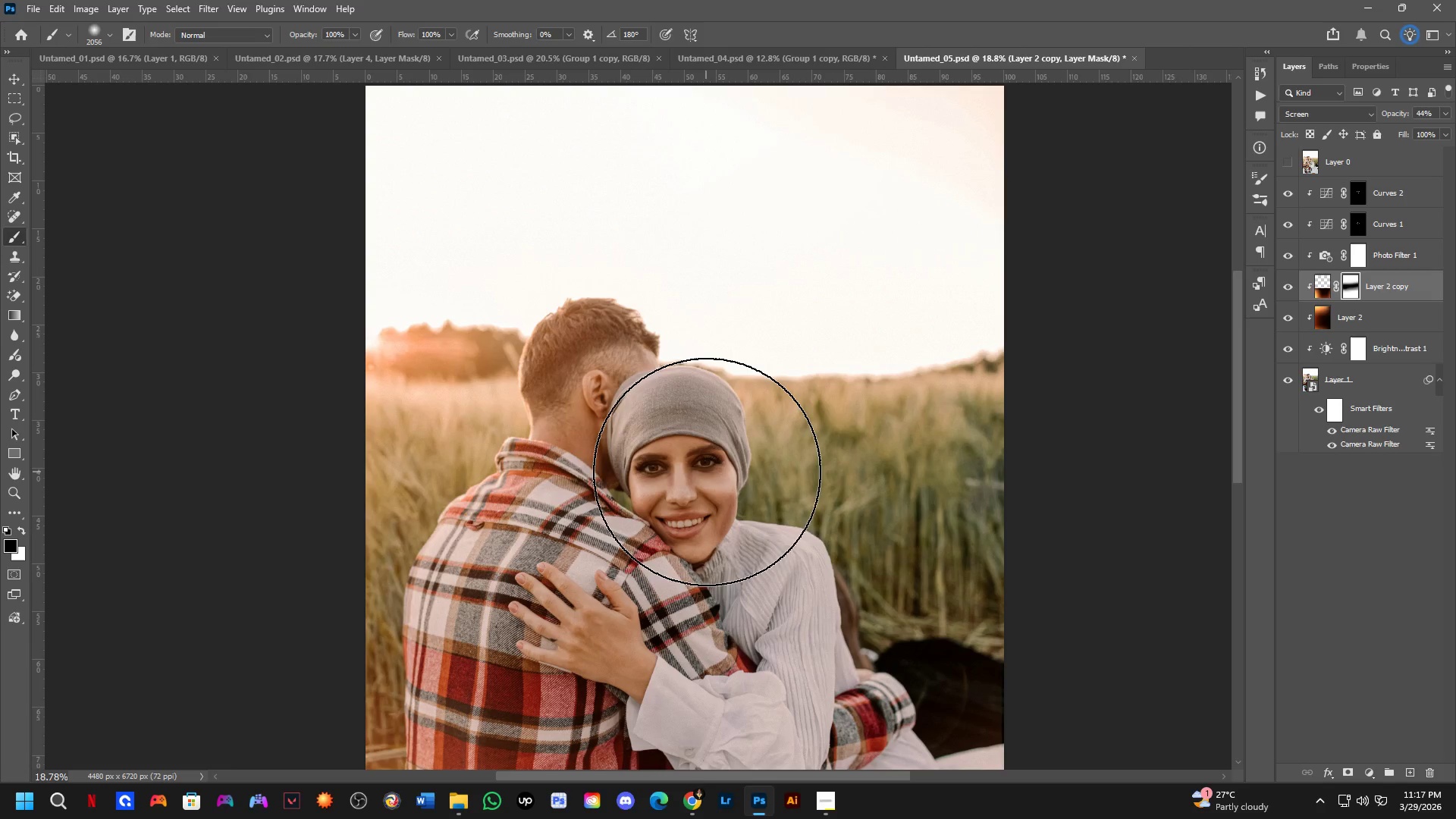 
hold_key(key=AltLeft, duration=0.66)
 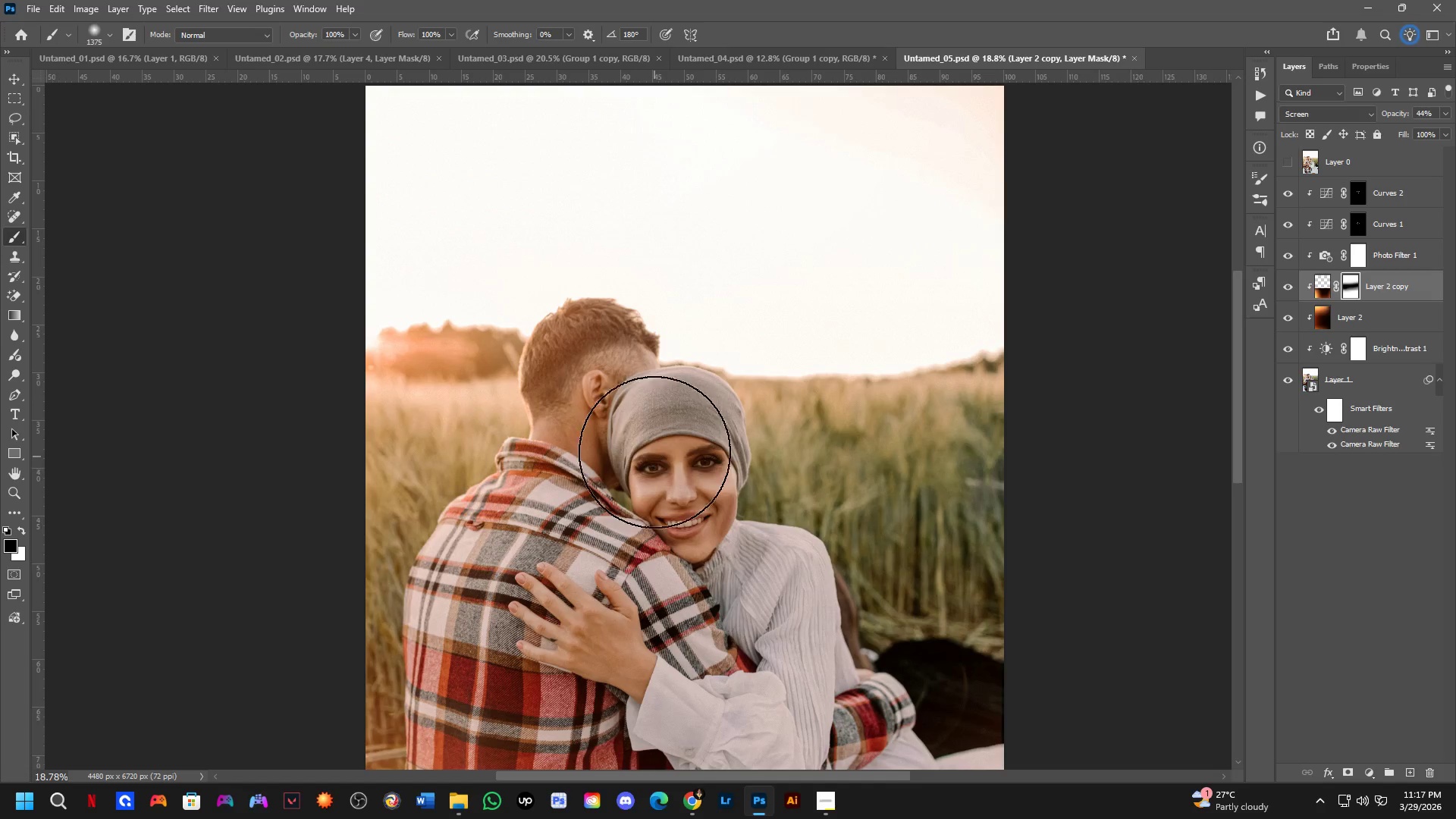 
scroll: coordinate [654, 444], scroll_direction: down, amount: 3.0
 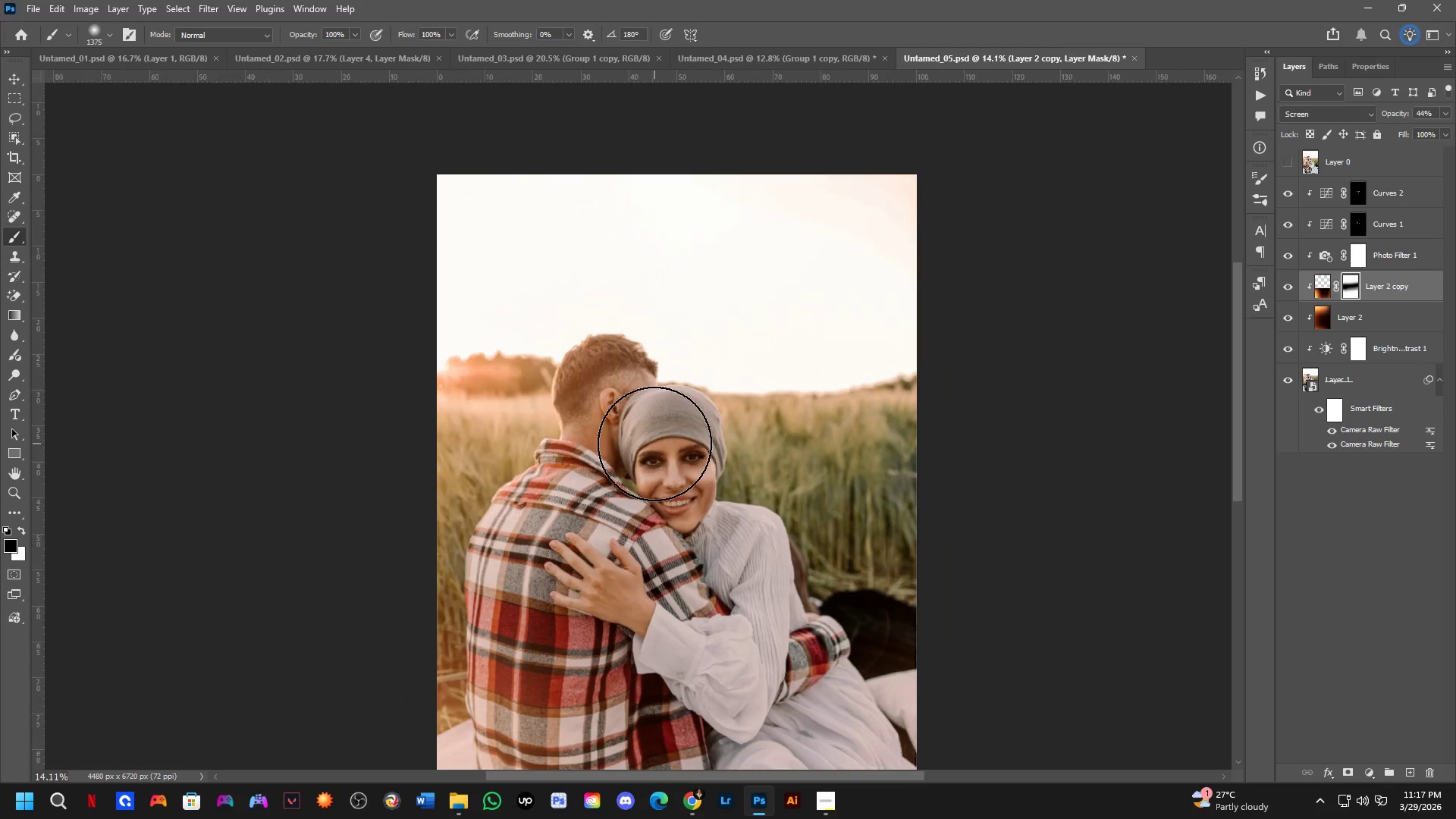 
hold_key(key=Space, duration=0.48)
 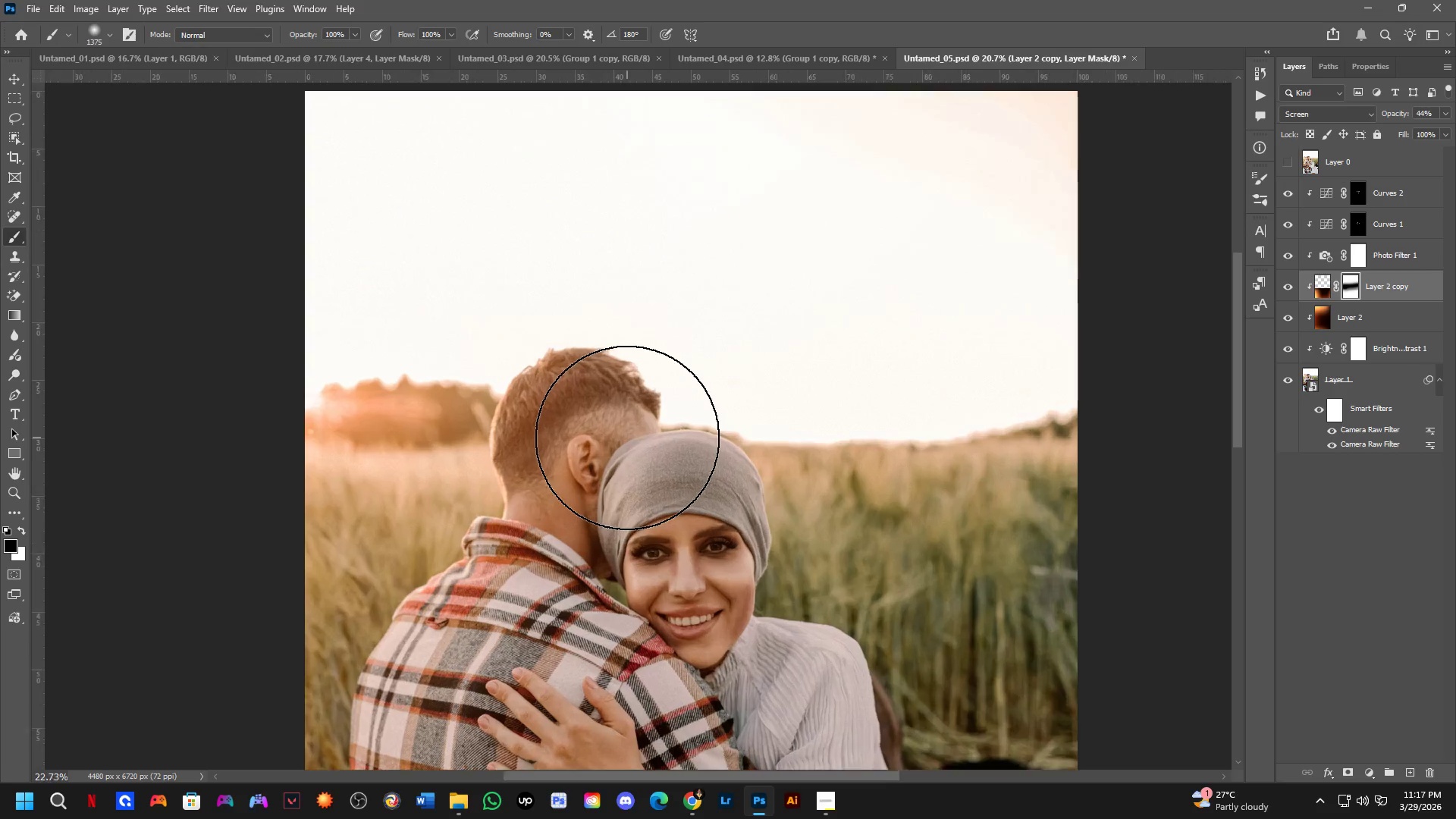 
left_click_drag(start_coordinate=[689, 395], to_coordinate=[680, 443])
 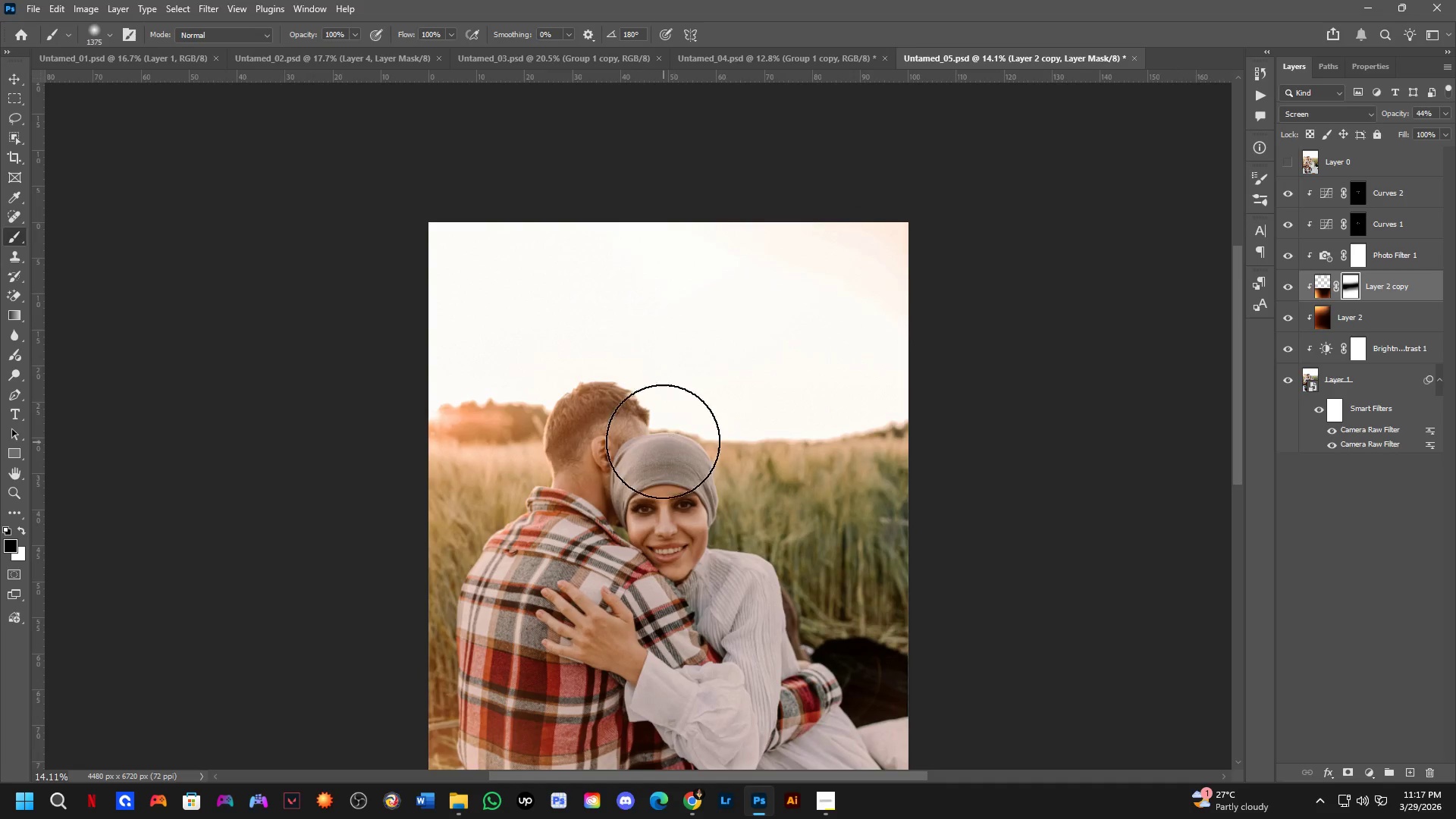 
scroll: coordinate [627, 438], scroll_direction: up, amount: 6.0
 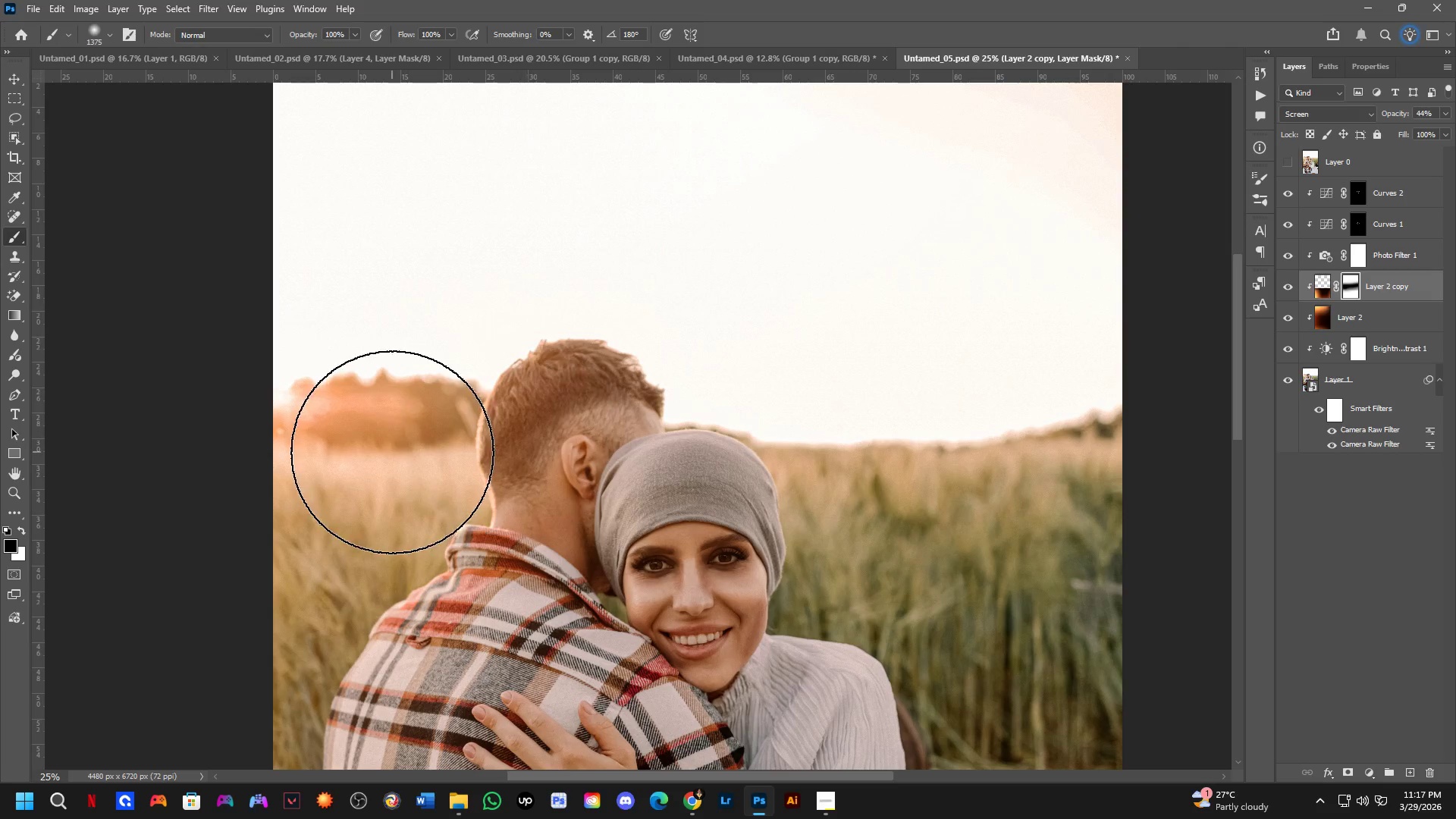 
scroll: coordinate [563, 376], scroll_direction: down, amount: 1.0
 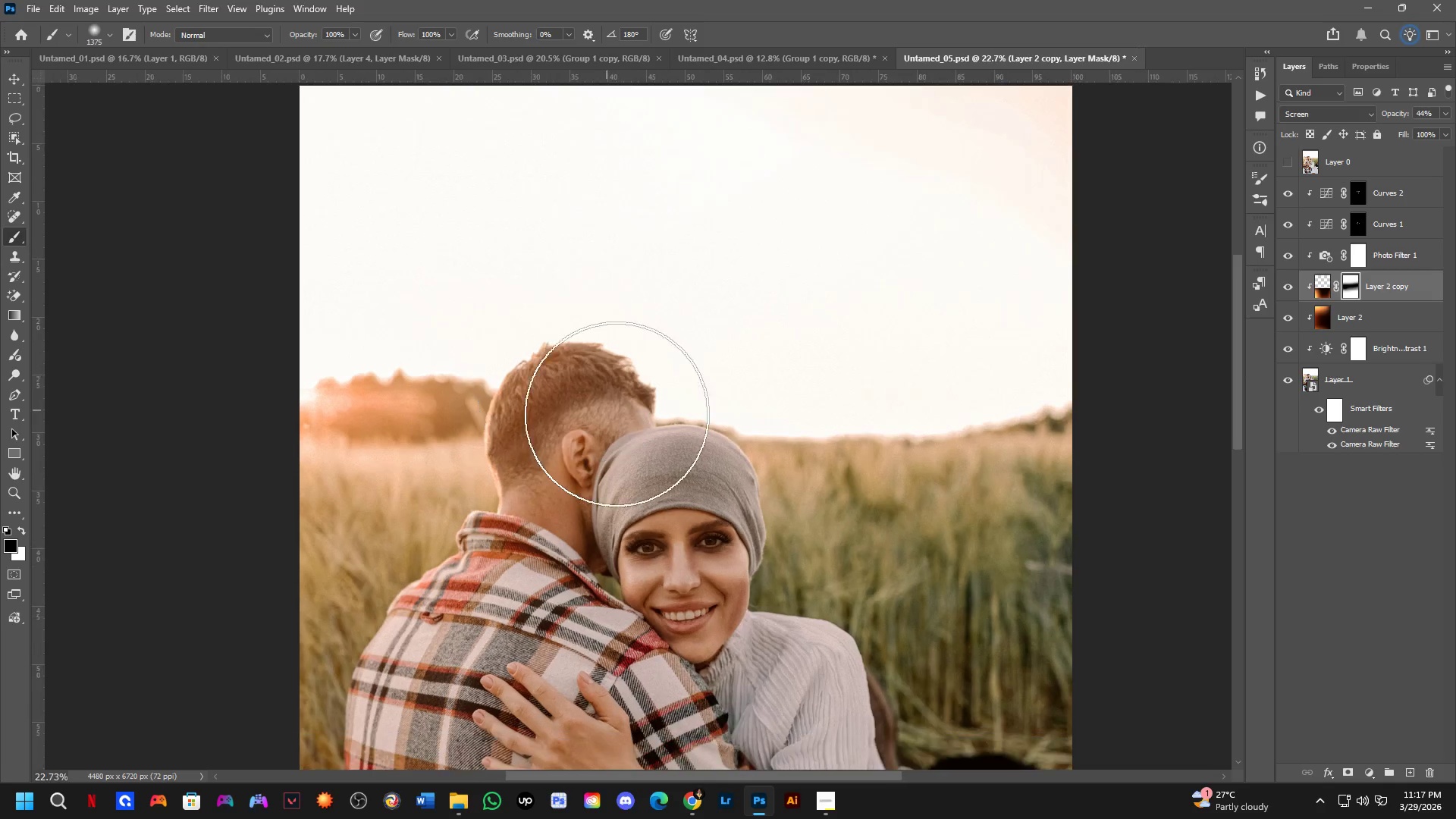 
hold_key(key=Space, duration=0.48)
 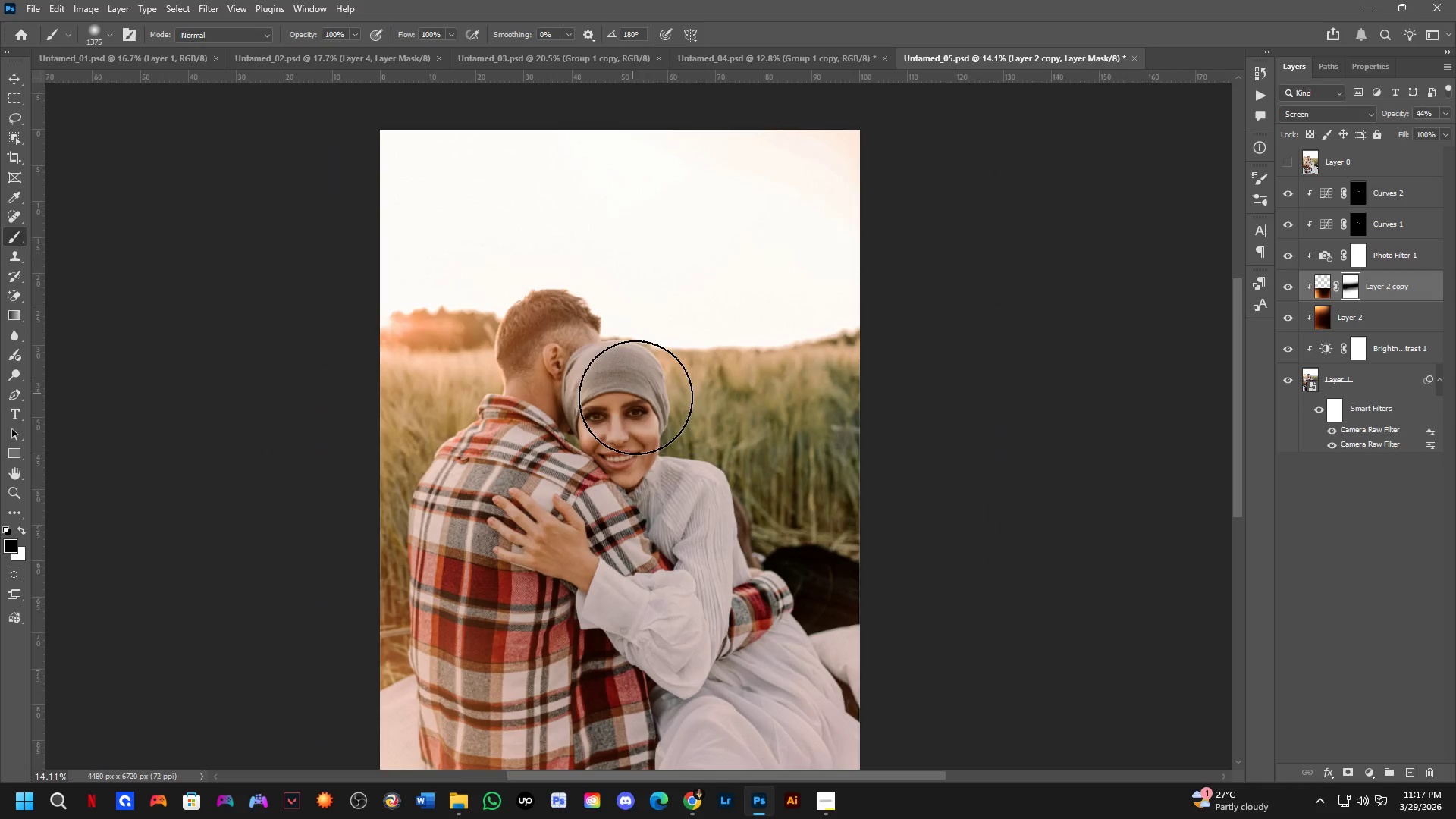 
left_click_drag(start_coordinate=[646, 451], to_coordinate=[592, 359])
 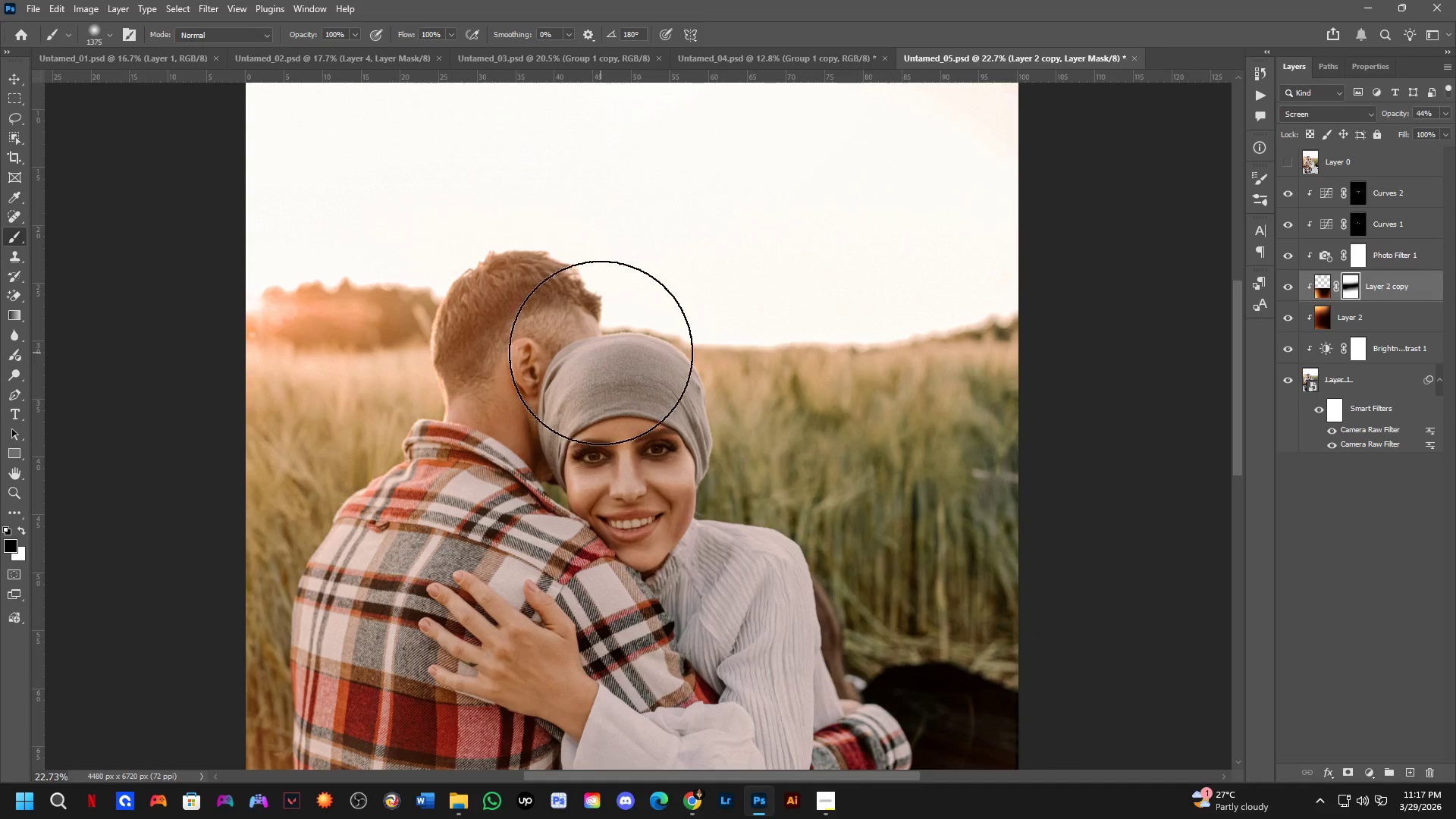 
scroll: coordinate [601, 352], scroll_direction: down, amount: 5.0
 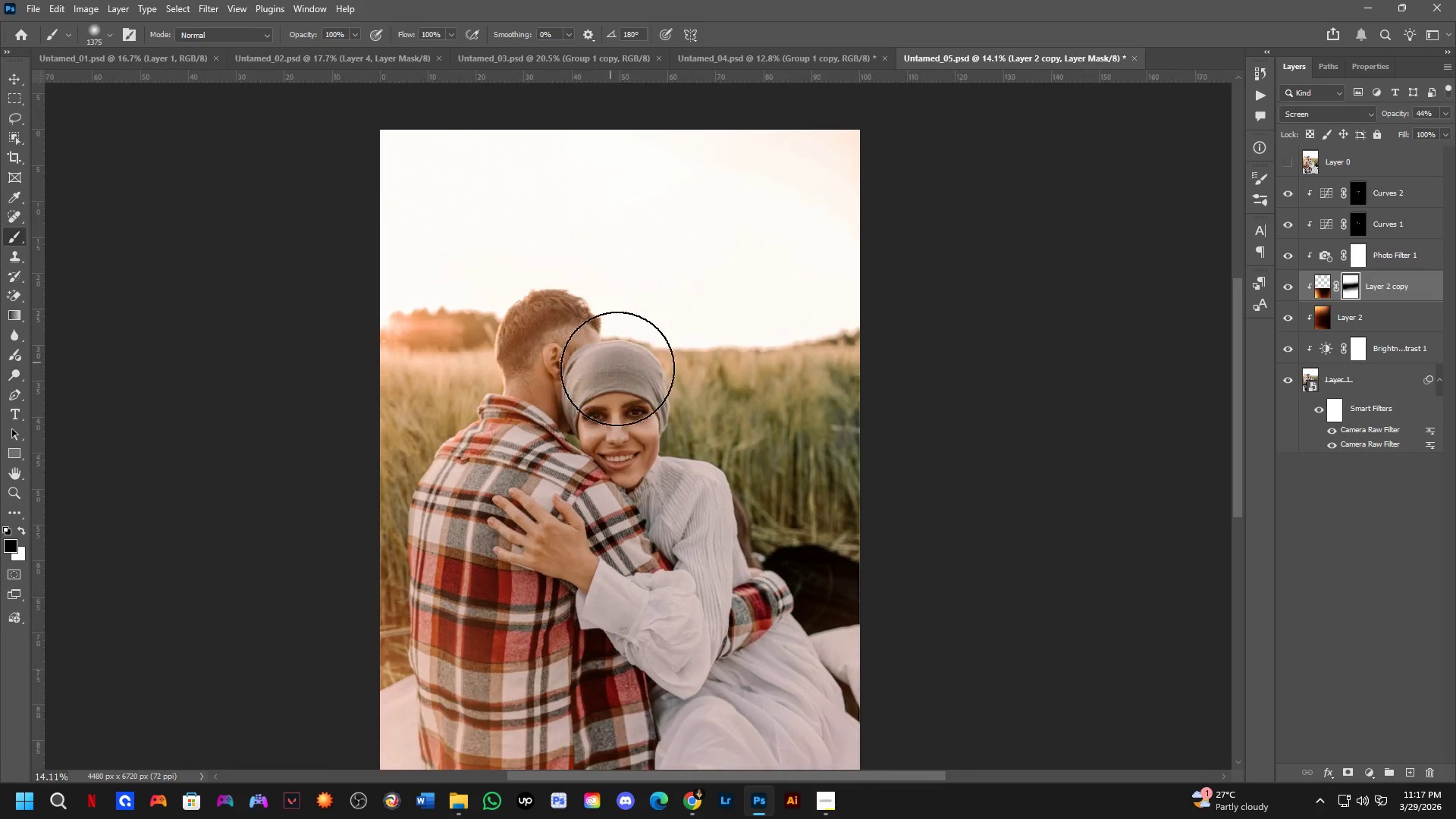 
hold_key(key=Space, duration=0.48)
 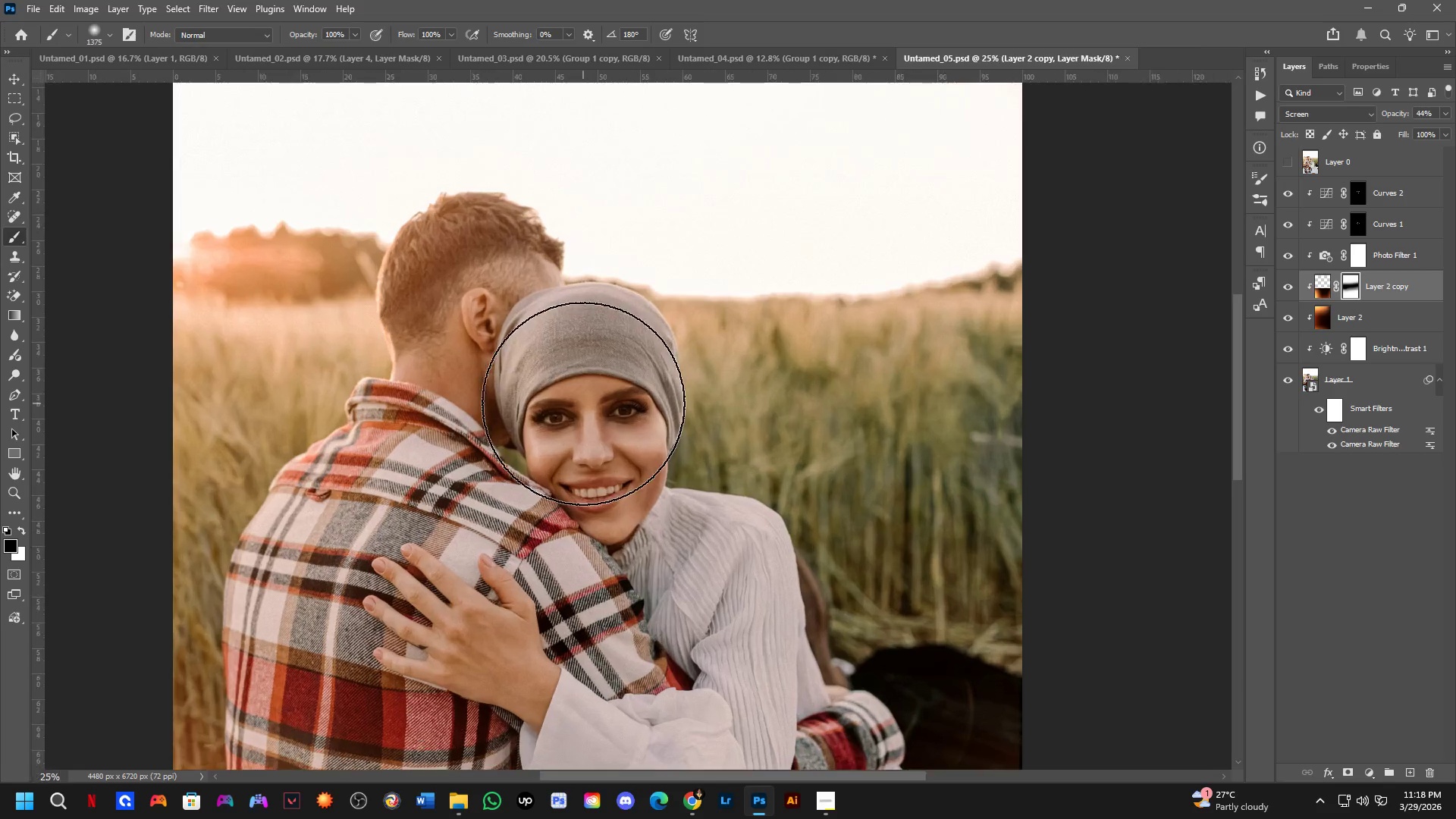 
left_click_drag(start_coordinate=[637, 400], to_coordinate=[612, 394])
 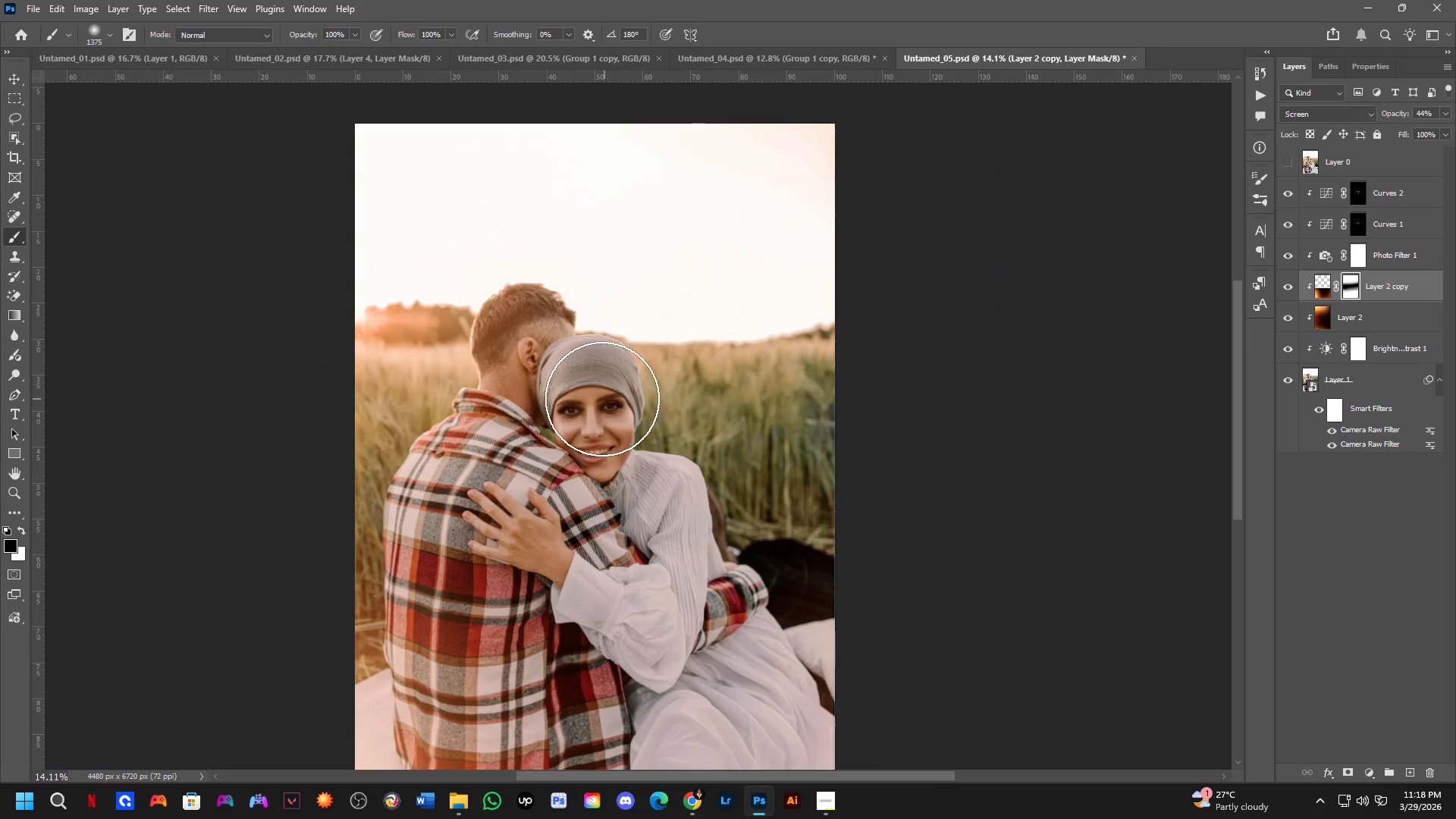 
scroll: coordinate [580, 400], scroll_direction: none, amount: 0.0
 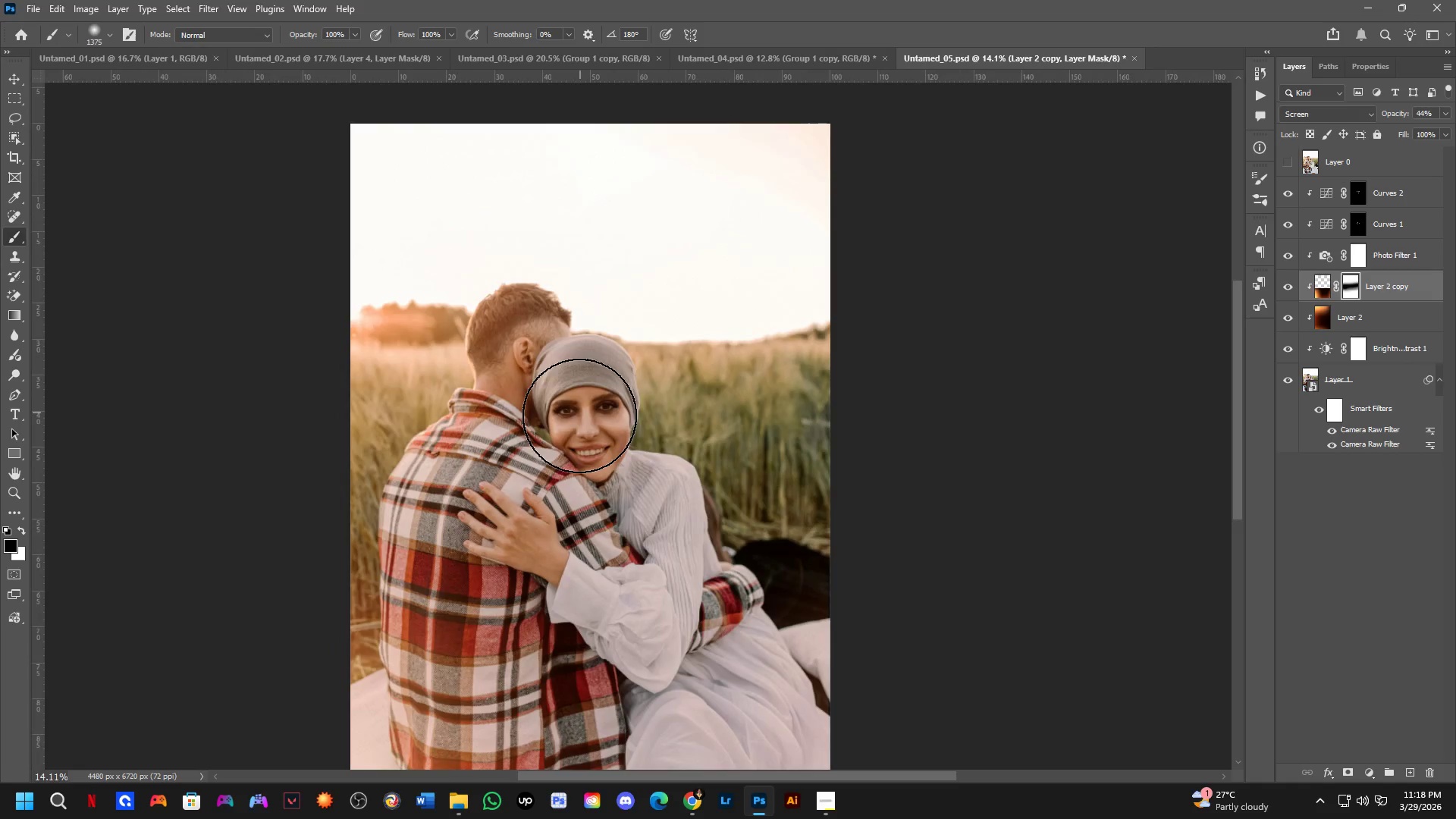 
hold_key(key=Space, duration=0.5)
 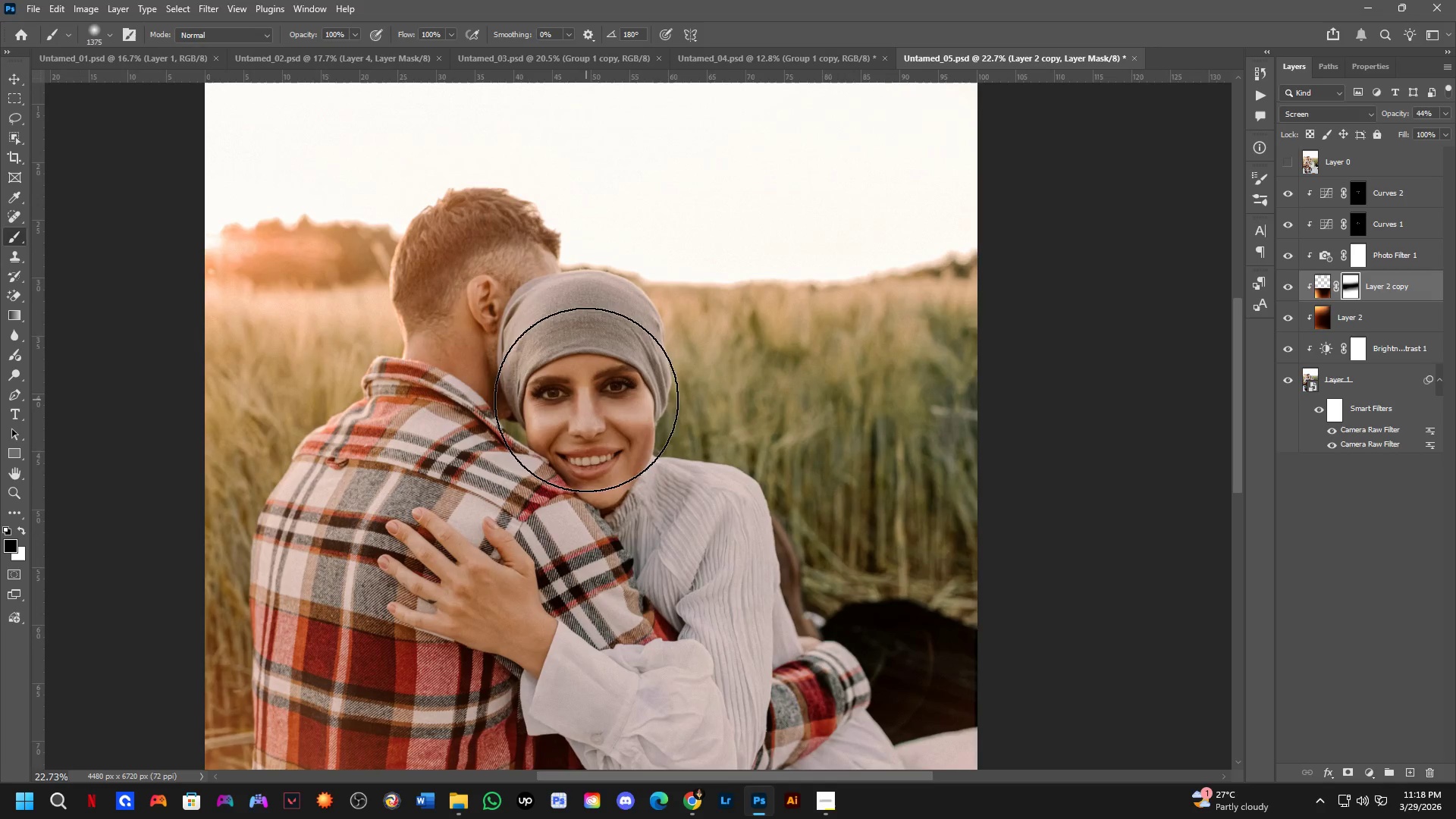 
left_click_drag(start_coordinate=[579, 411], to_coordinate=[578, 394])
 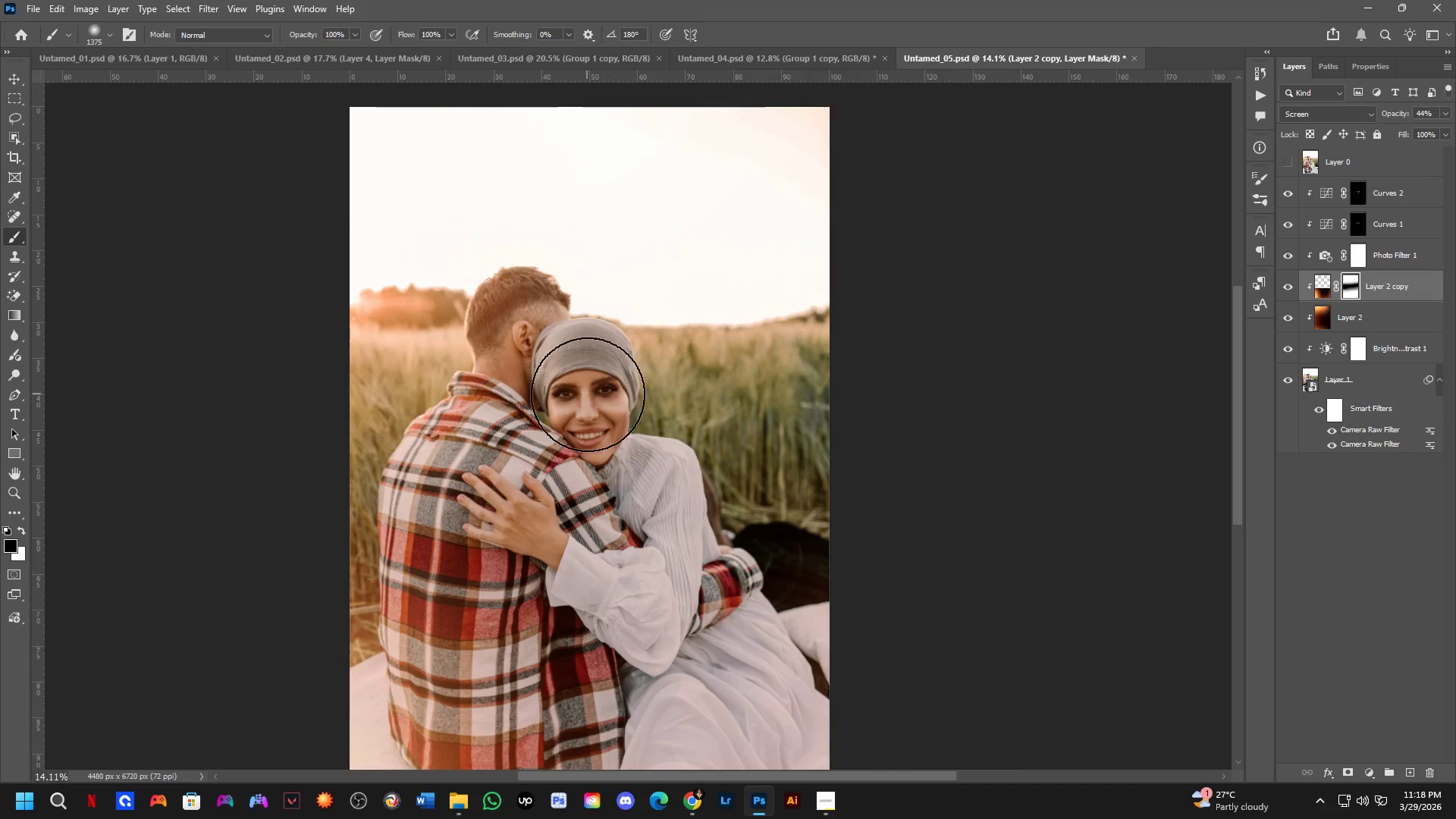 
scroll: coordinate [586, 400], scroll_direction: up, amount: 5.0
 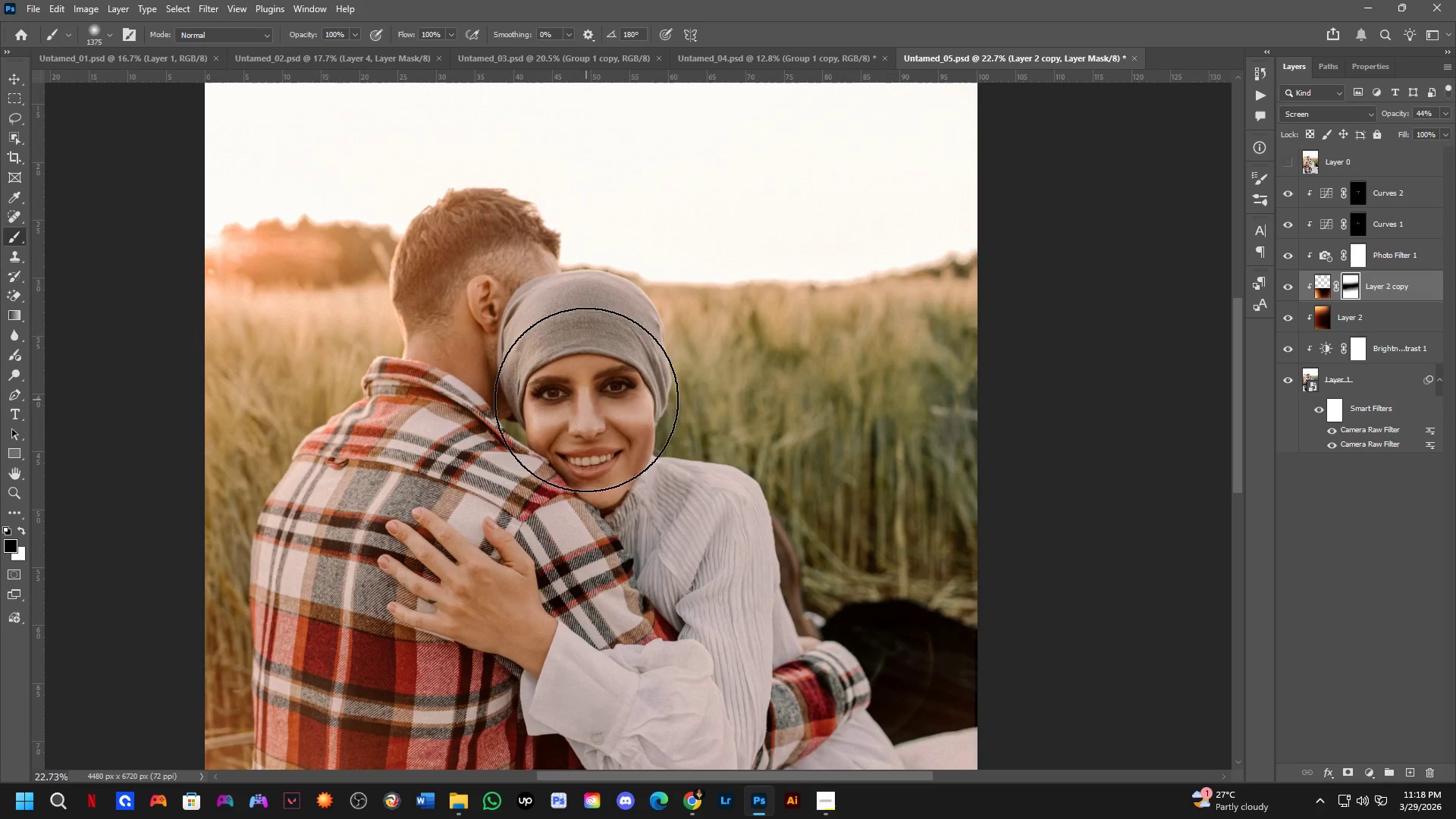 
hold_key(key=Space, duration=0.52)
 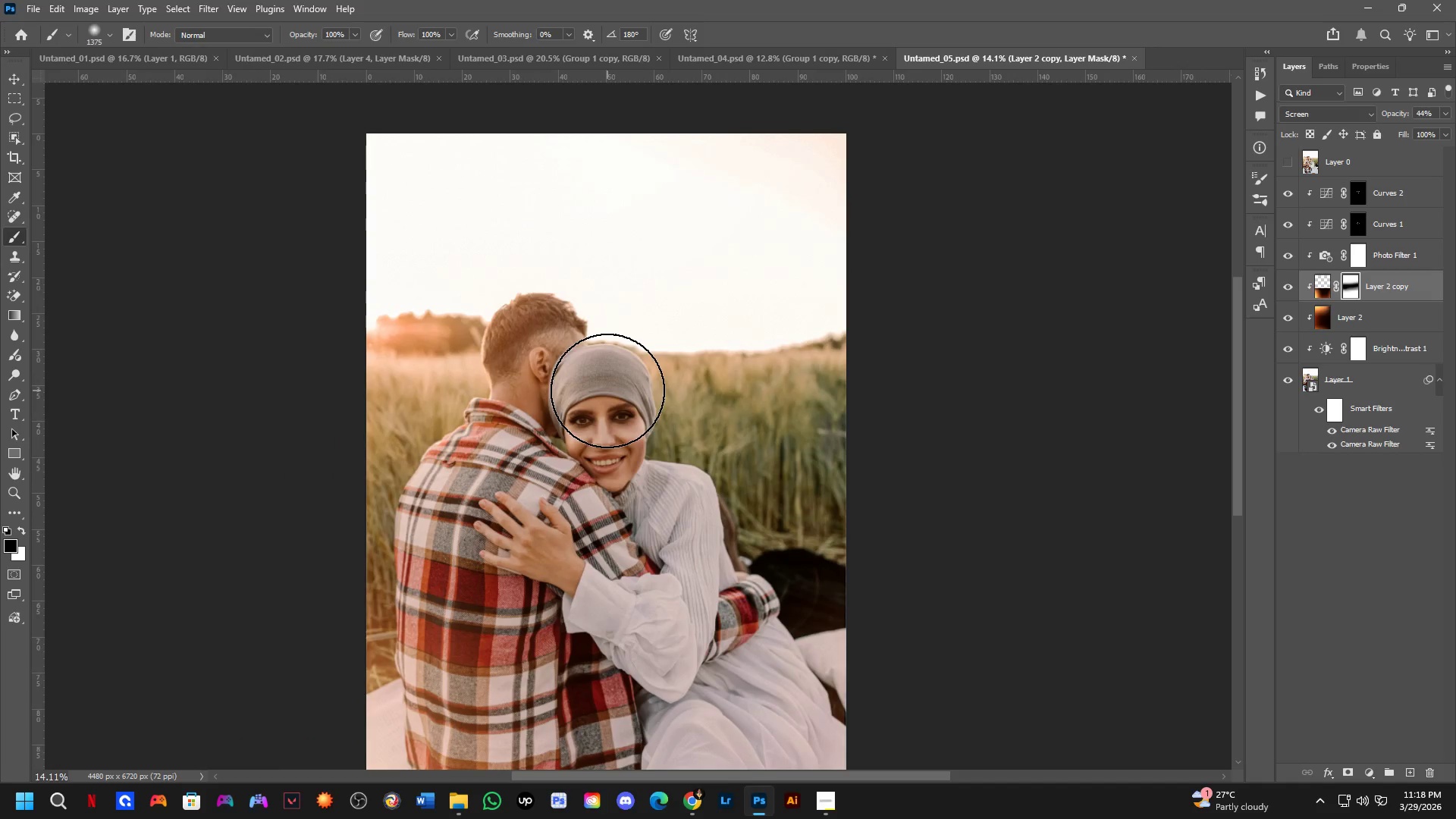 
left_click_drag(start_coordinate=[598, 394], to_coordinate=[610, 435])
 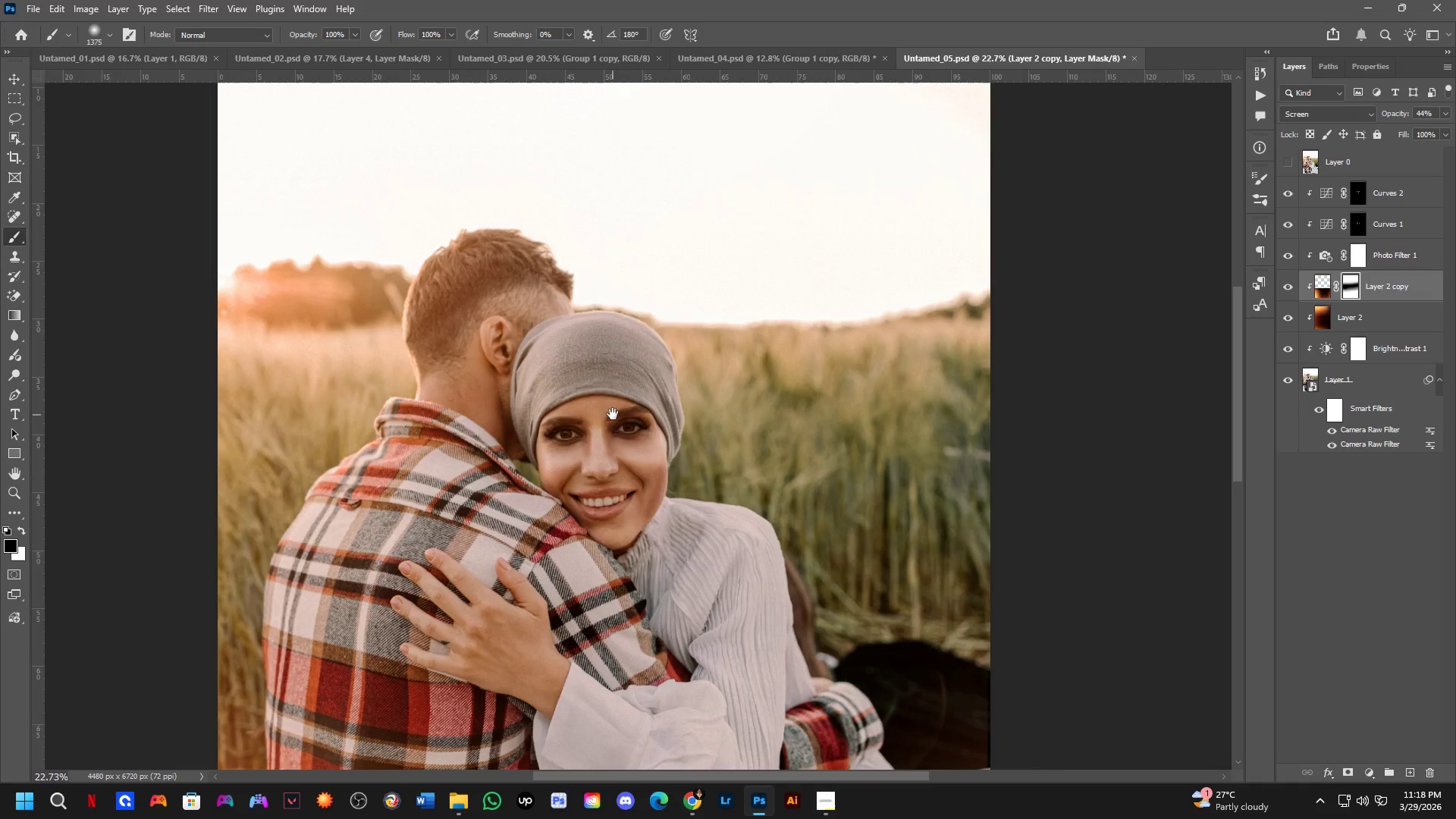 
scroll: coordinate [607, 391], scroll_direction: down, amount: 5.0
 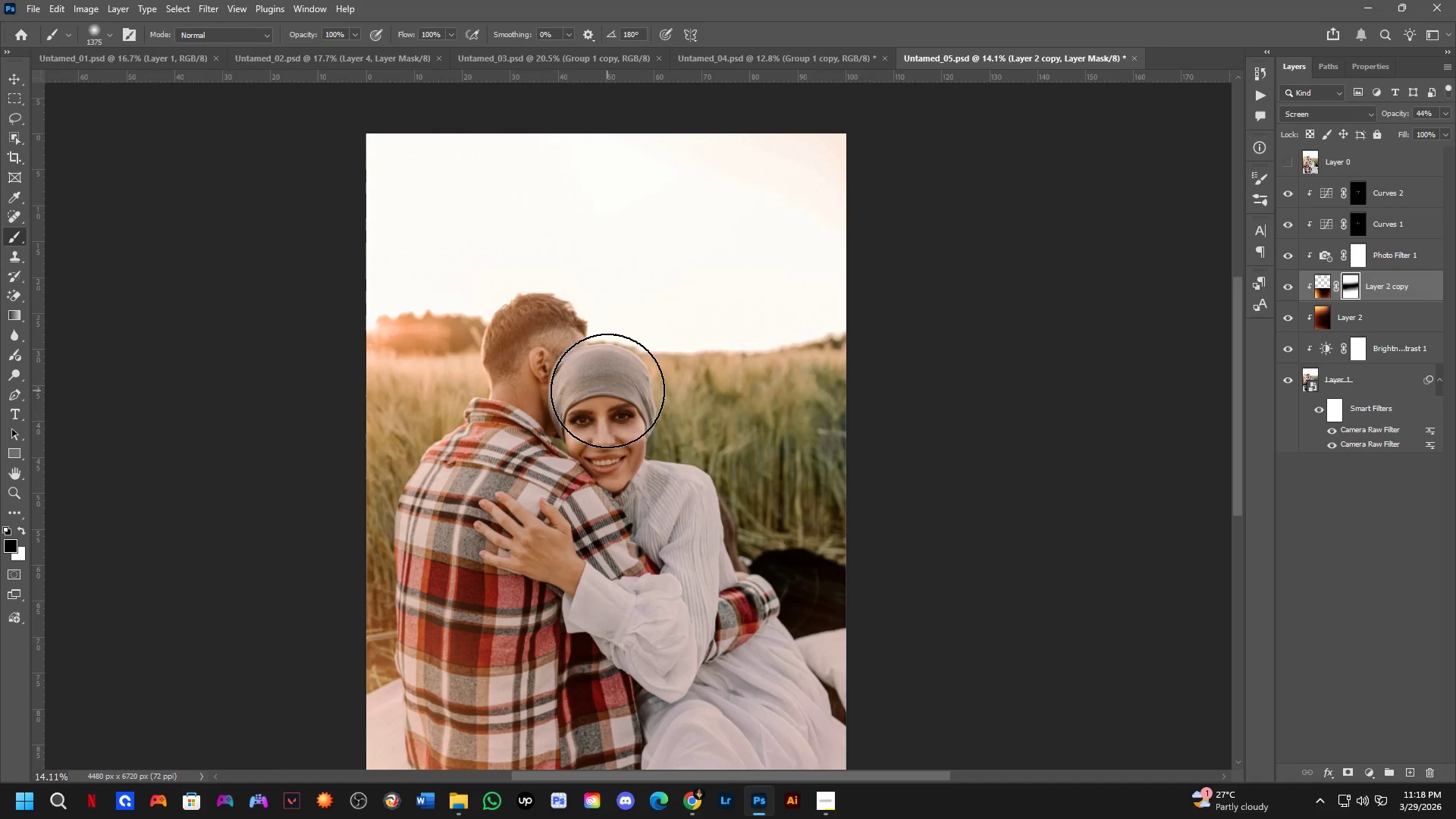 
hold_key(key=Space, duration=0.59)
 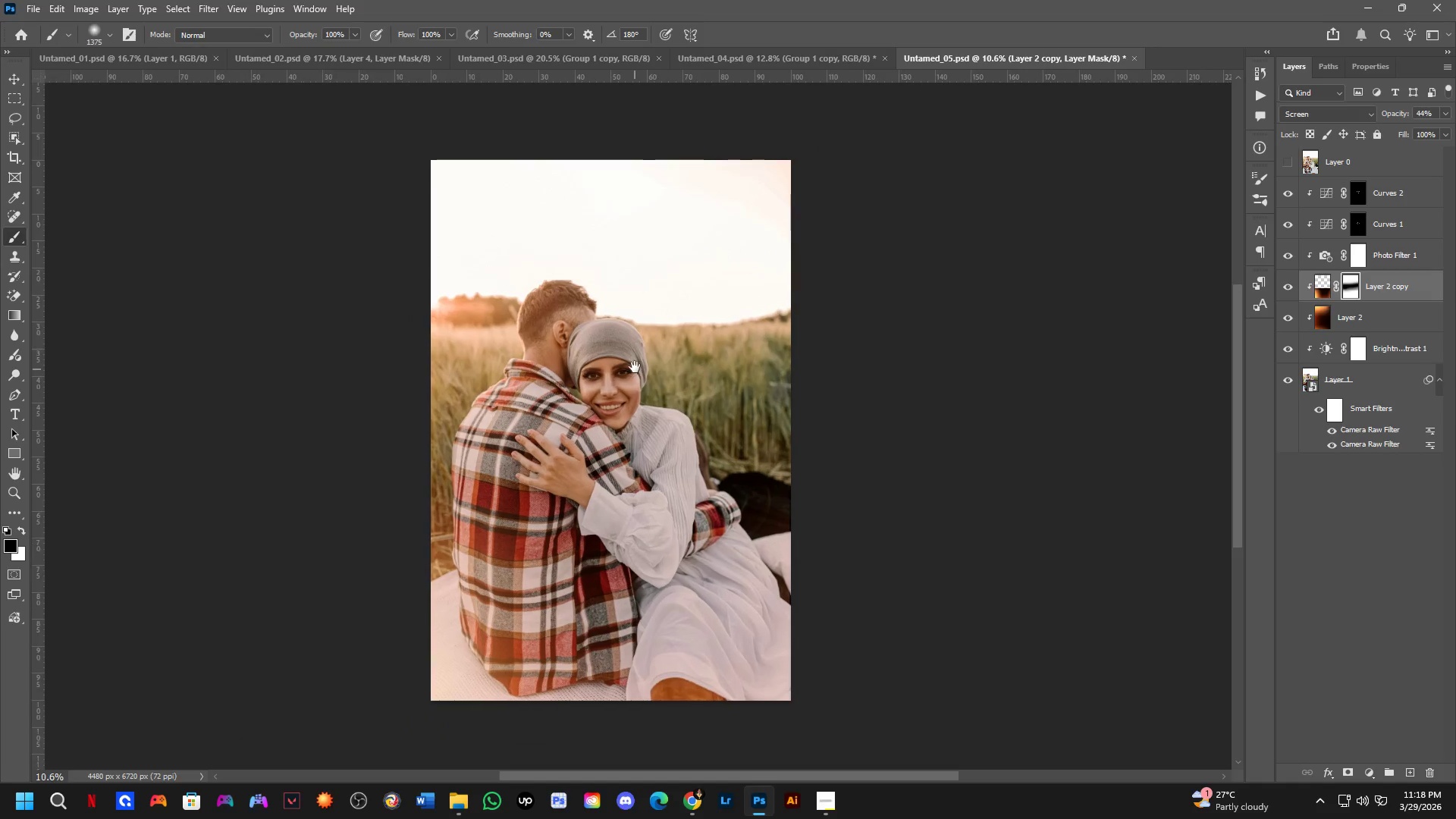 
left_click_drag(start_coordinate=[640, 441], to_coordinate=[639, 404])
 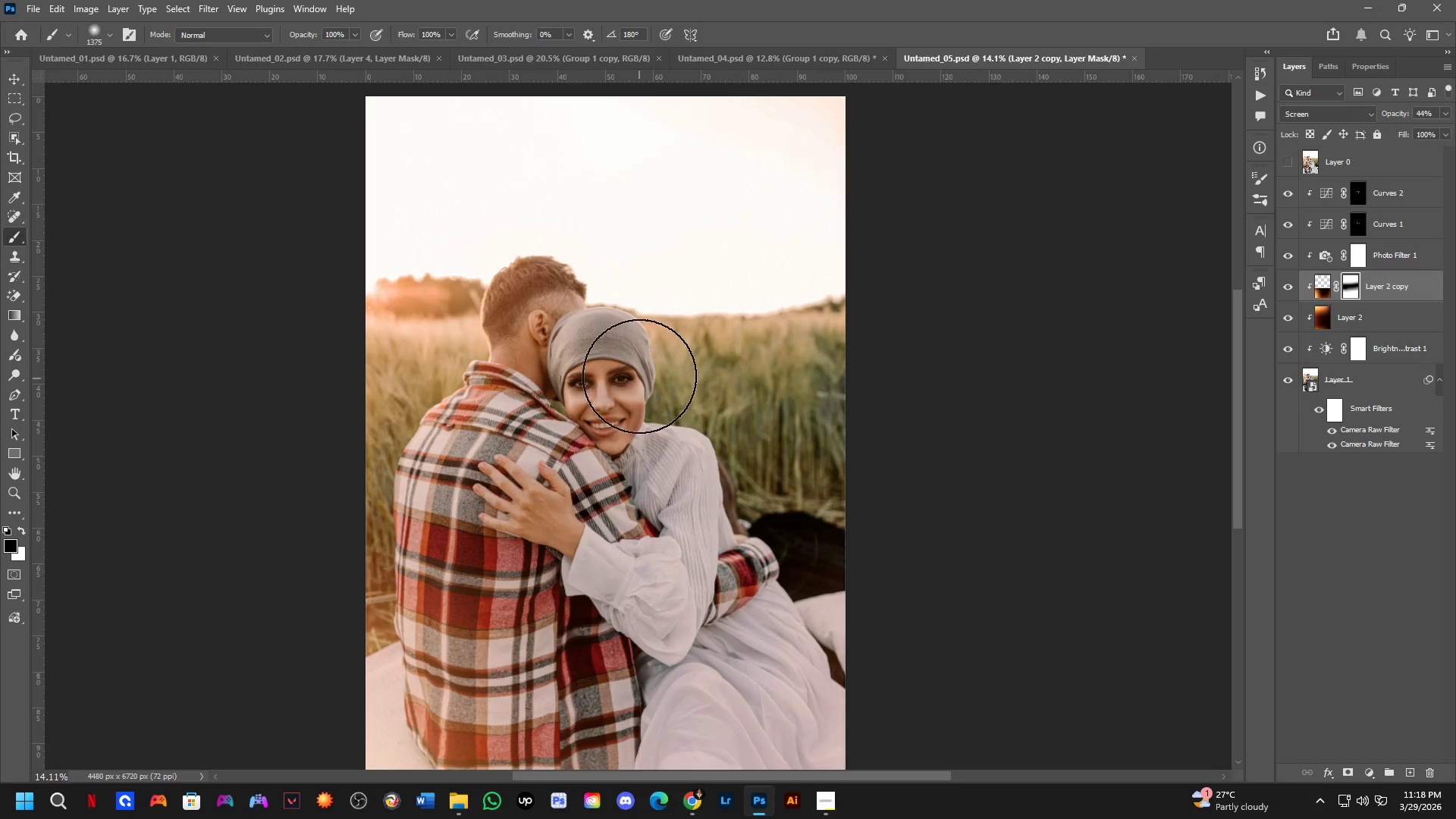 
scroll: coordinate [637, 373], scroll_direction: down, amount: 3.0
 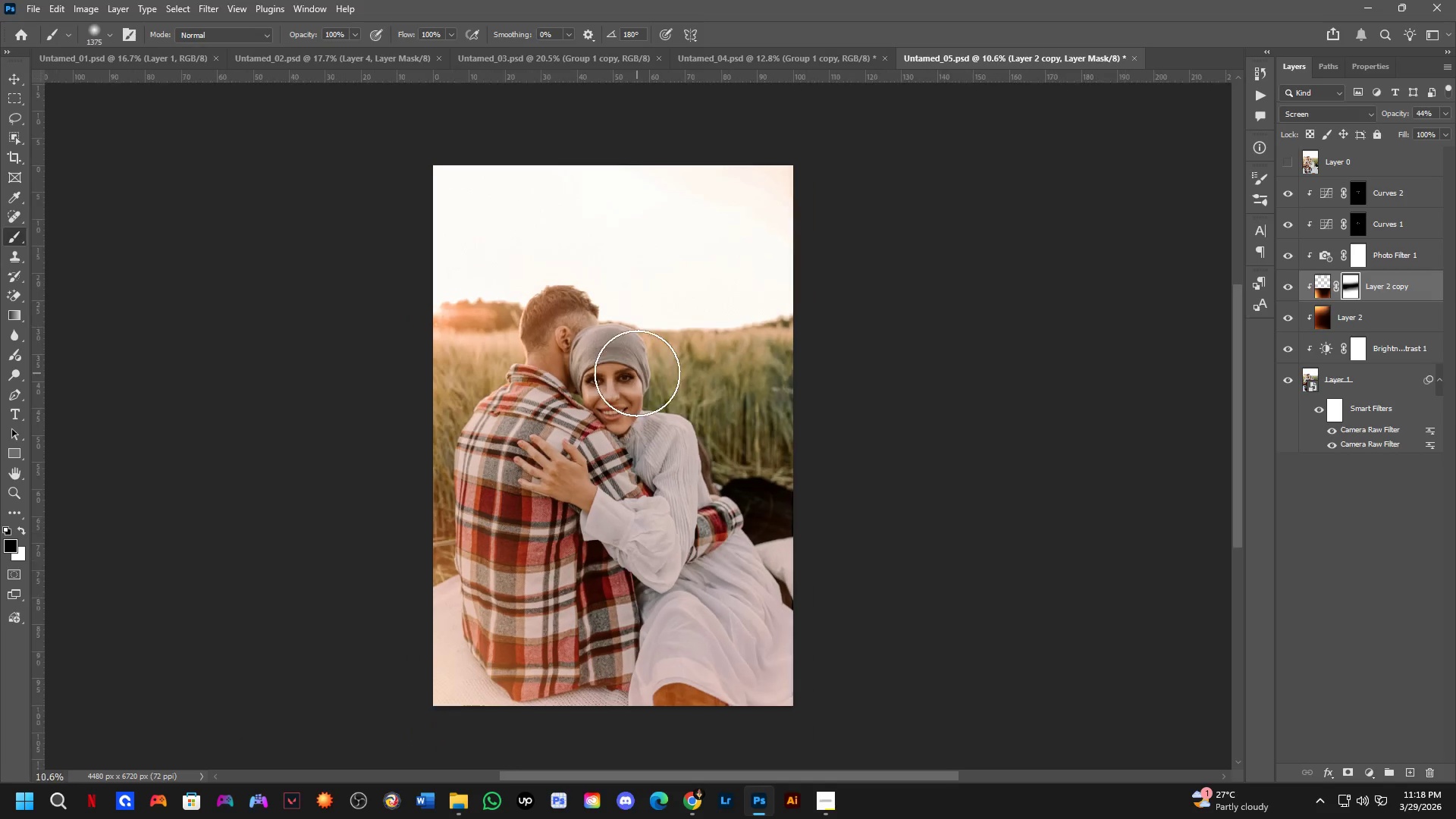 
hold_key(key=Space, duration=0.44)
 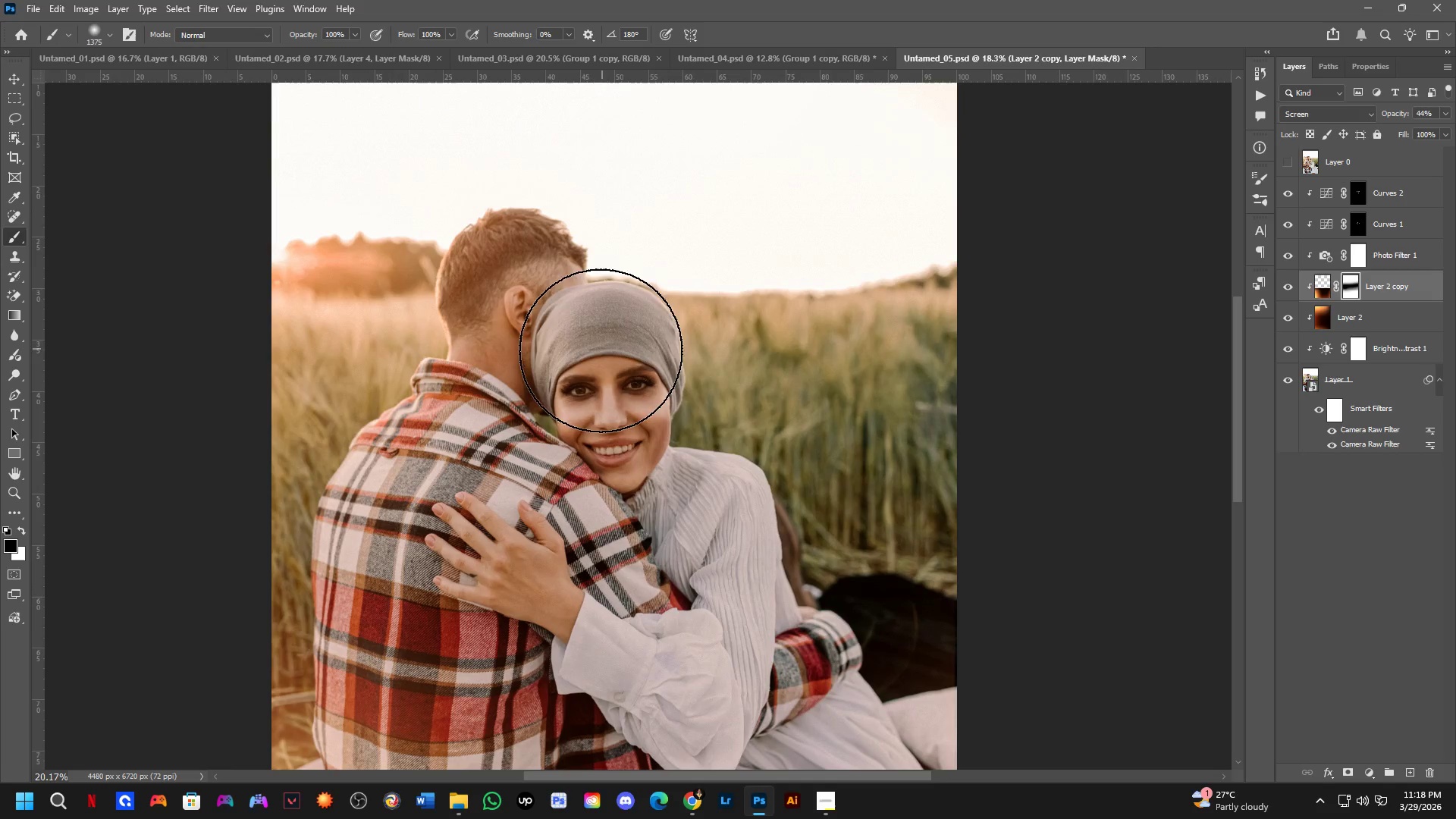 
left_click_drag(start_coordinate=[637, 375], to_coordinate=[635, 362])
 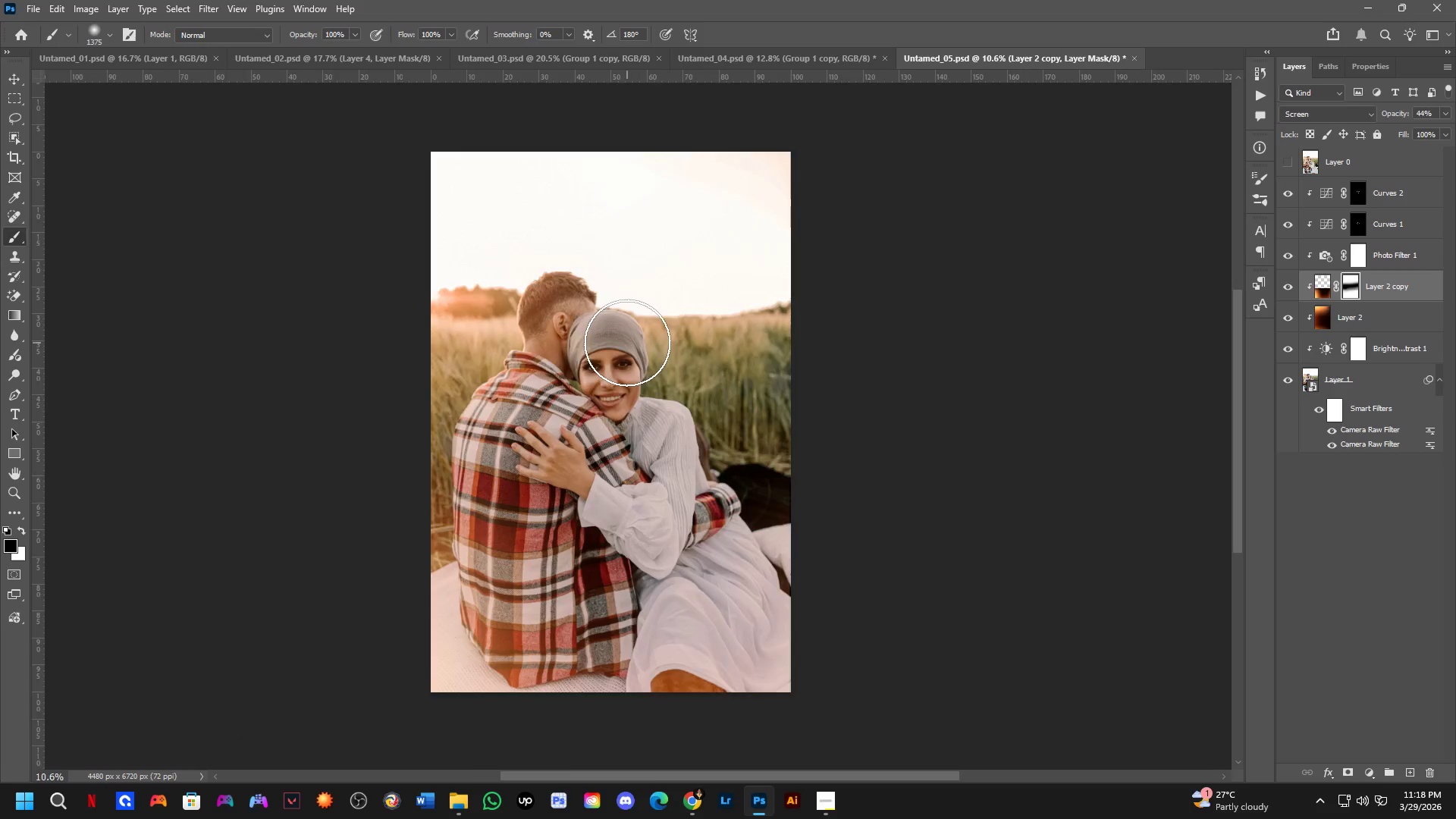 
key(Shift+ShiftLeft)
 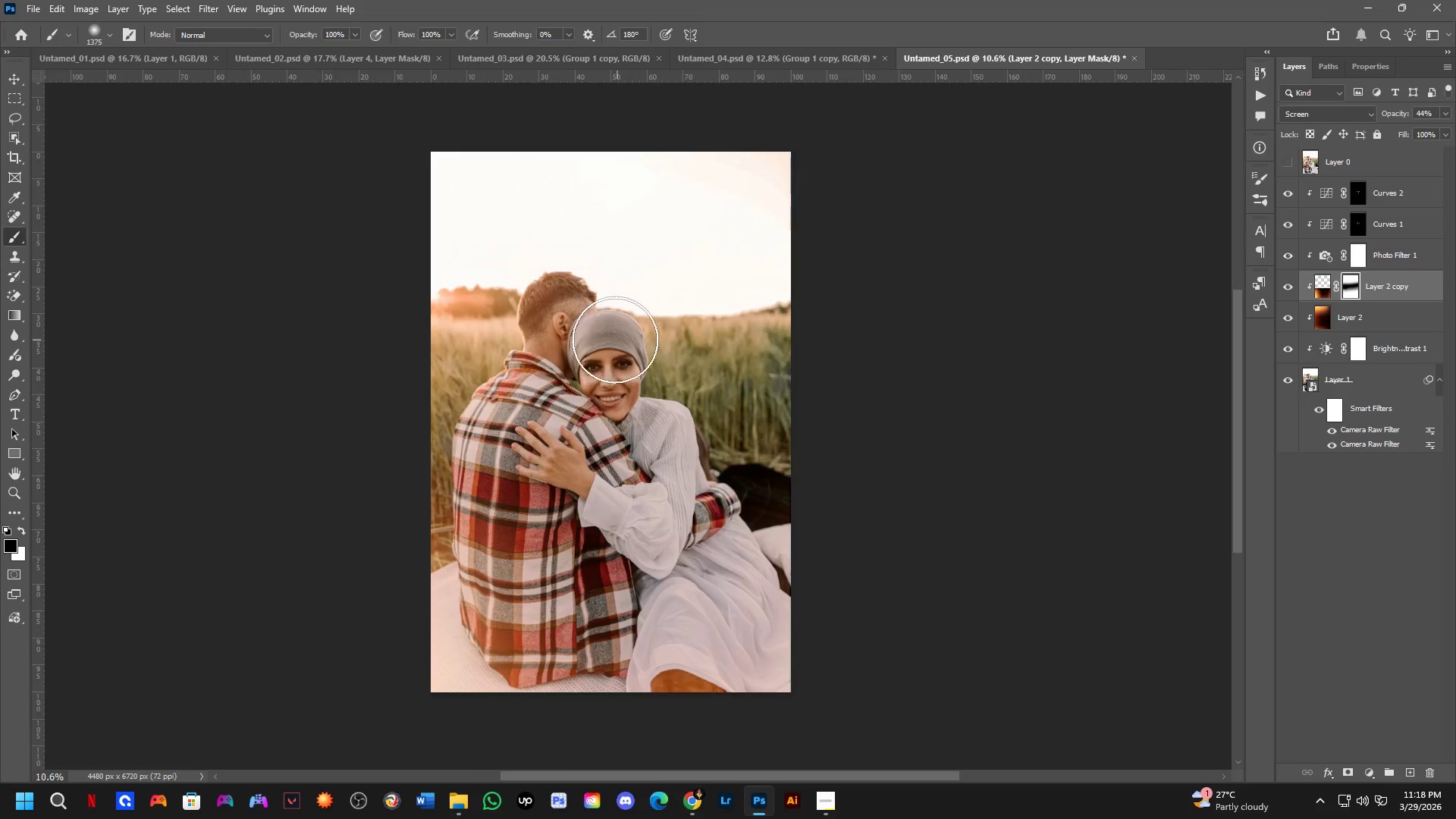 
scroll: coordinate [602, 348], scroll_direction: up, amount: 4.0
 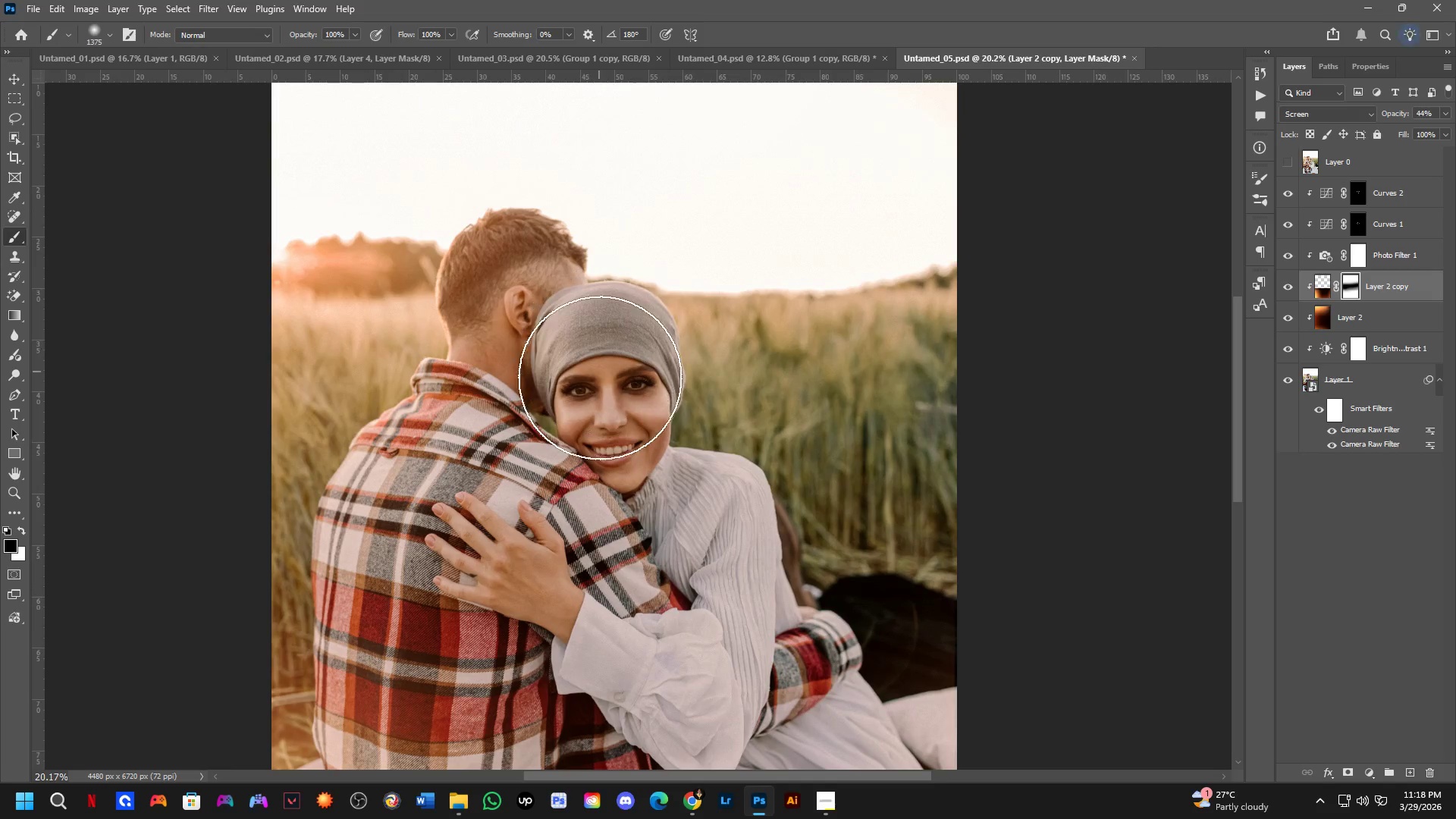 
hold_key(key=Space, duration=0.42)
 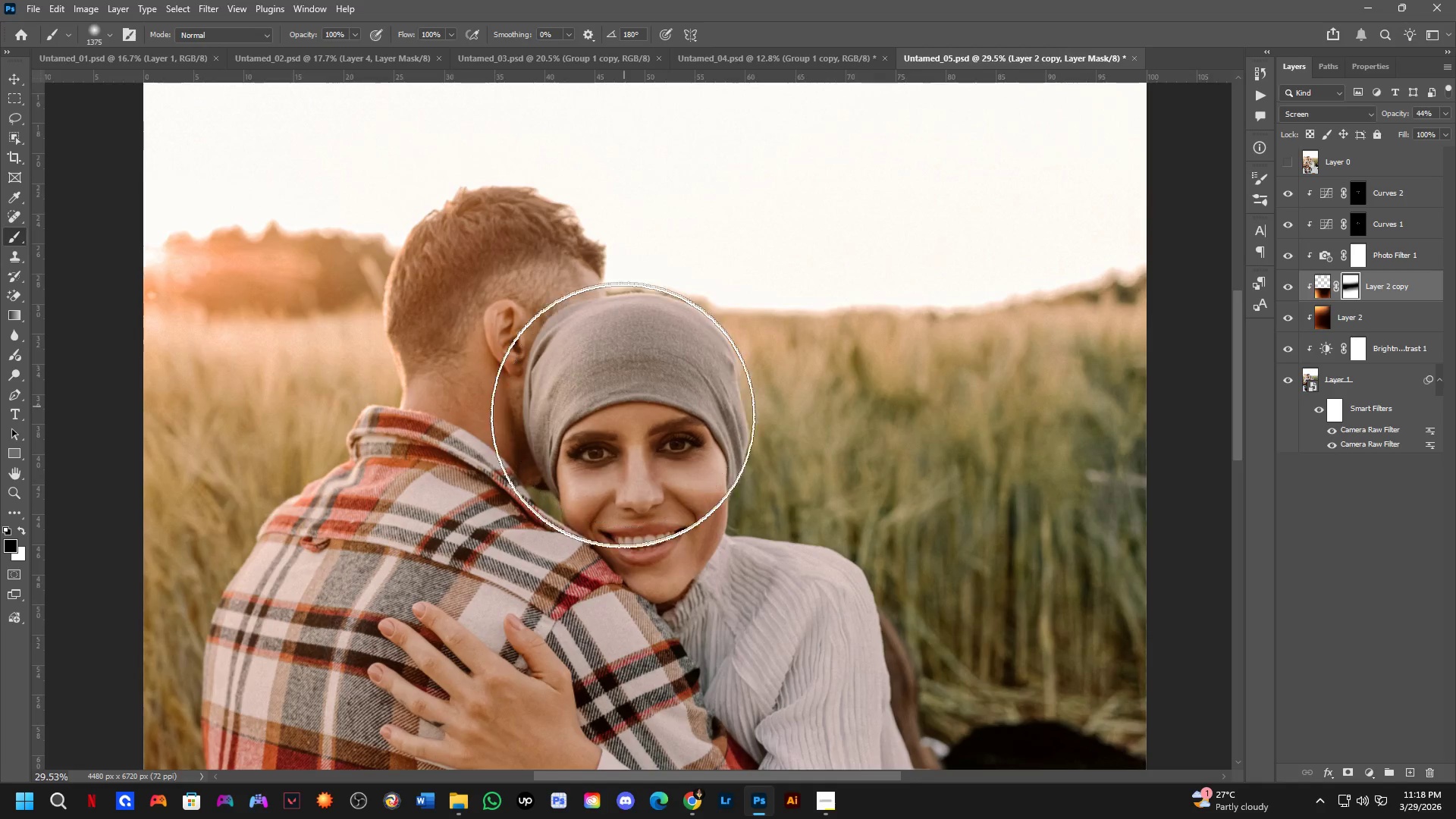 
left_click_drag(start_coordinate=[601, 397], to_coordinate=[626, 445])
 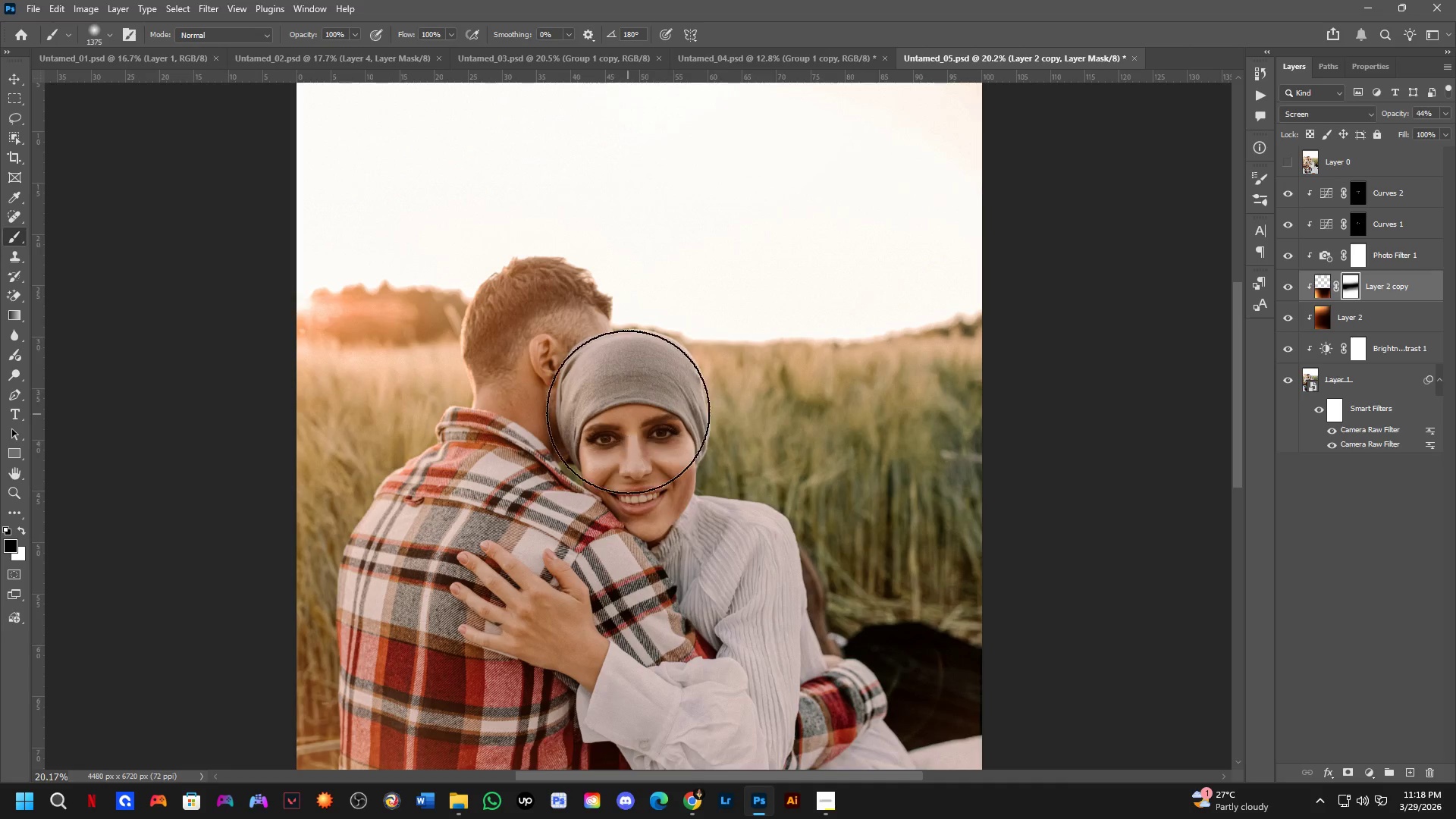 
scroll: coordinate [631, 446], scroll_direction: up, amount: 4.0
 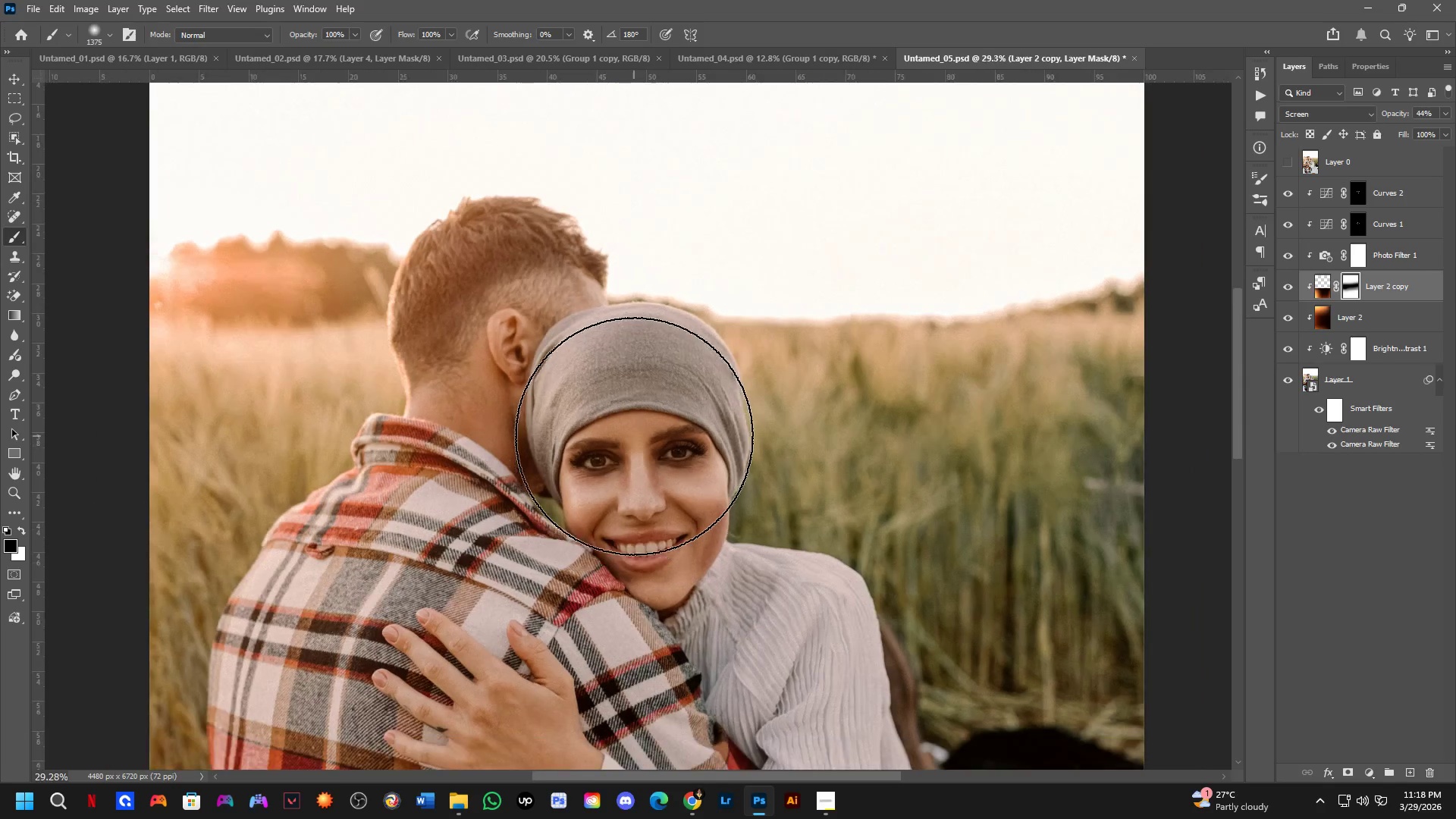 
hold_key(key=Space, duration=0.45)
 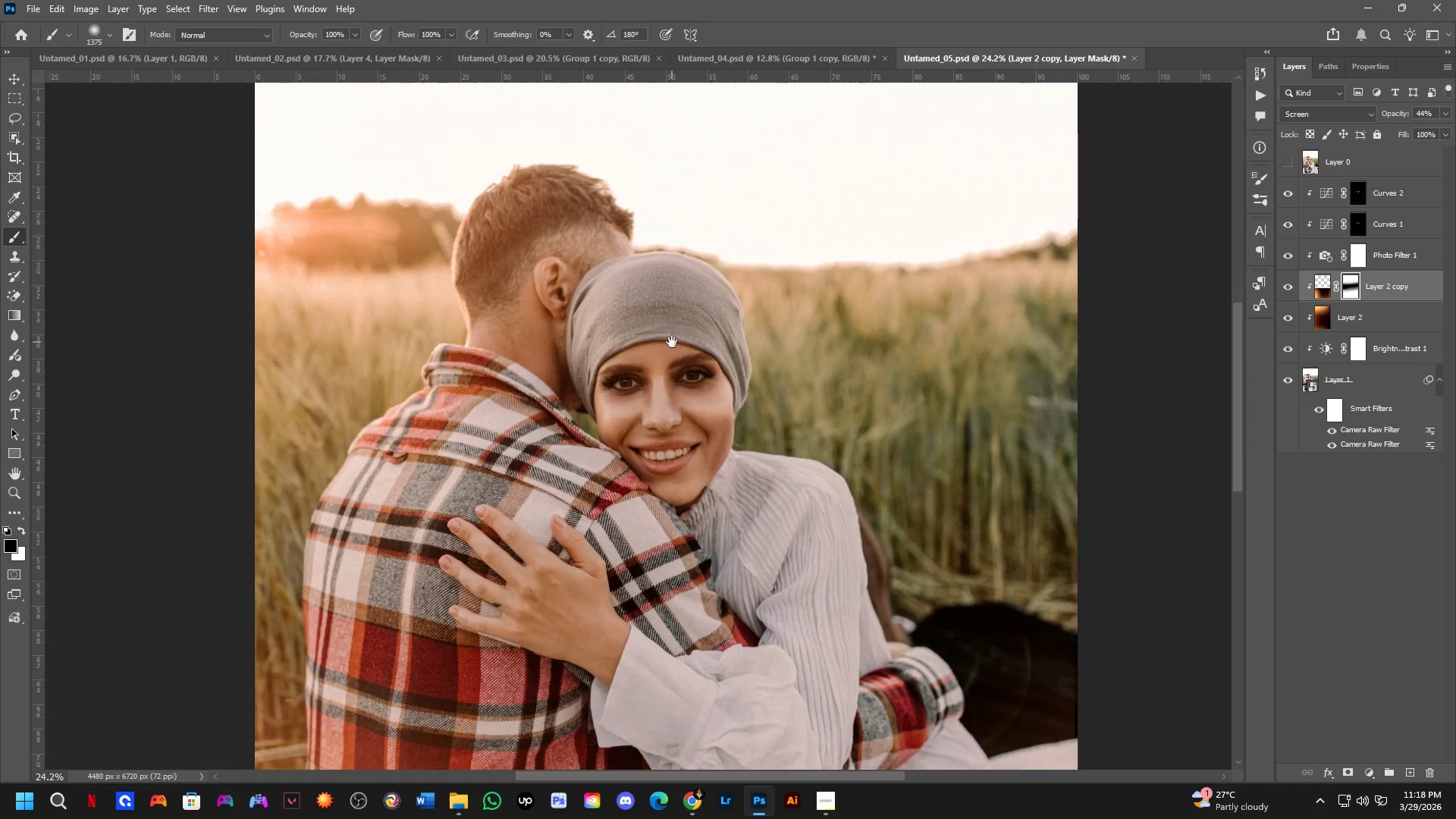 
left_click_drag(start_coordinate=[632, 402], to_coordinate=[648, 381])
 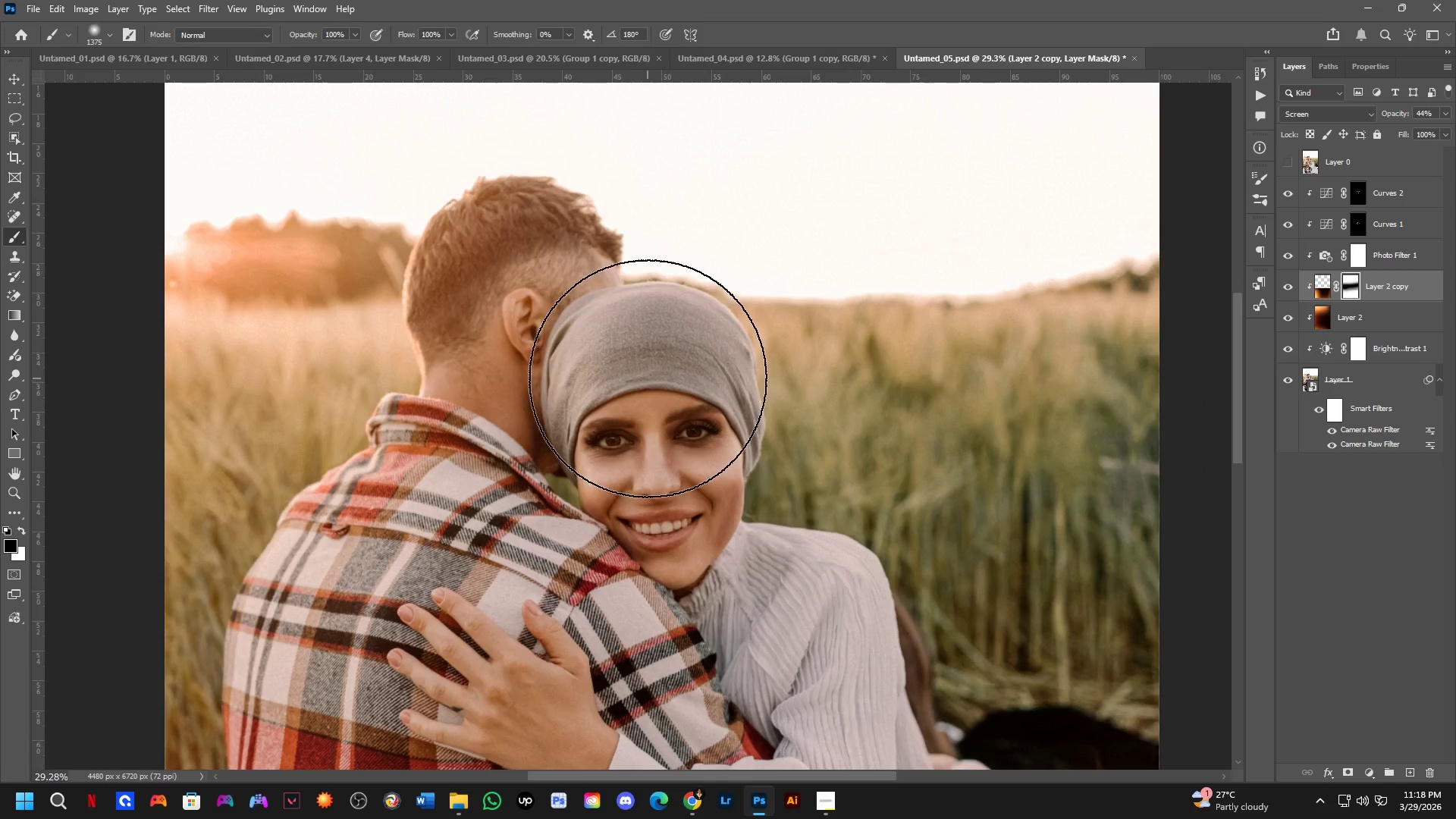 
scroll: coordinate [648, 378], scroll_direction: down, amount: 2.0
 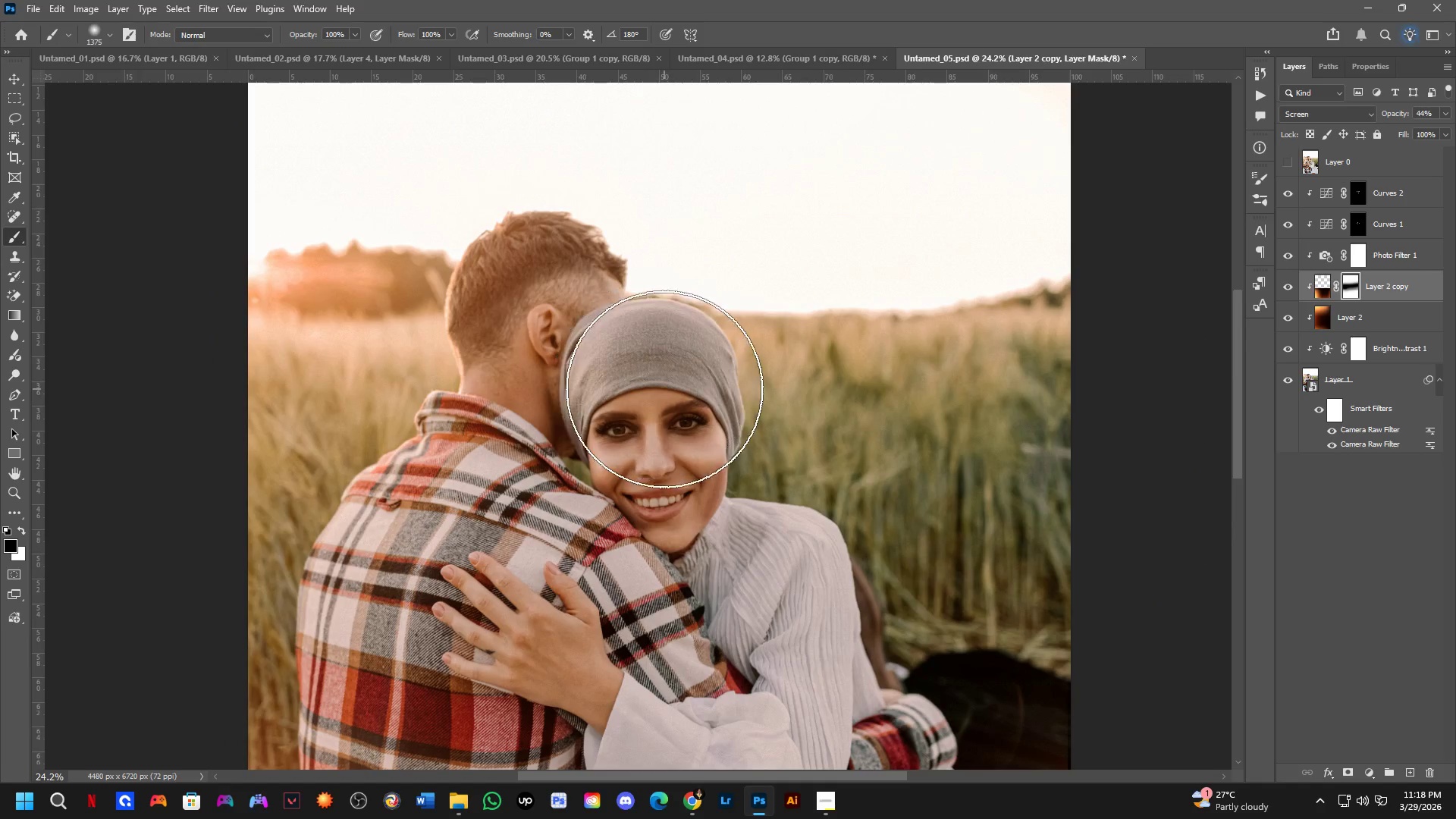 
hold_key(key=Space, duration=0.53)
 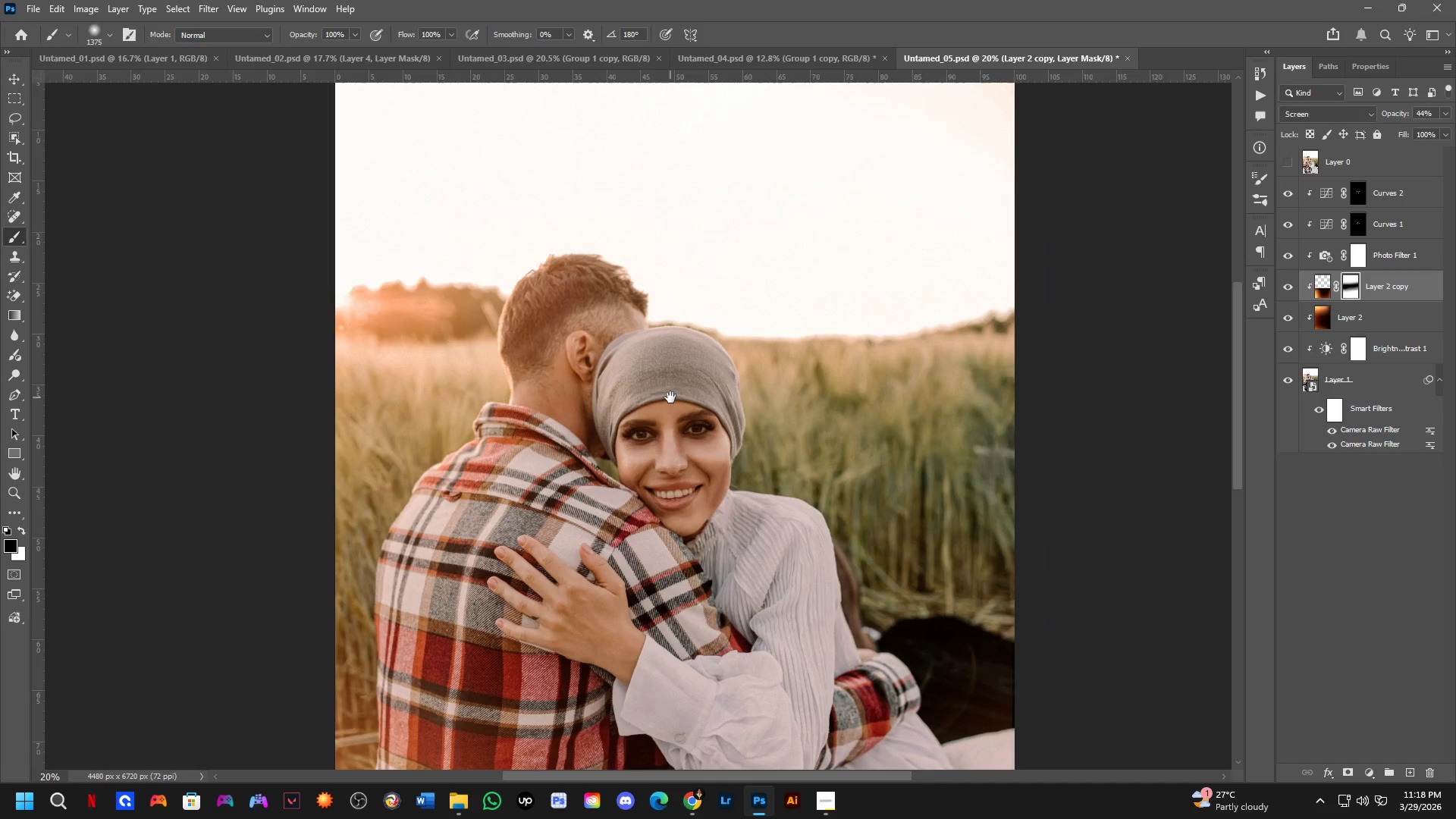 
left_click_drag(start_coordinate=[665, 389], to_coordinate=[672, 342])
 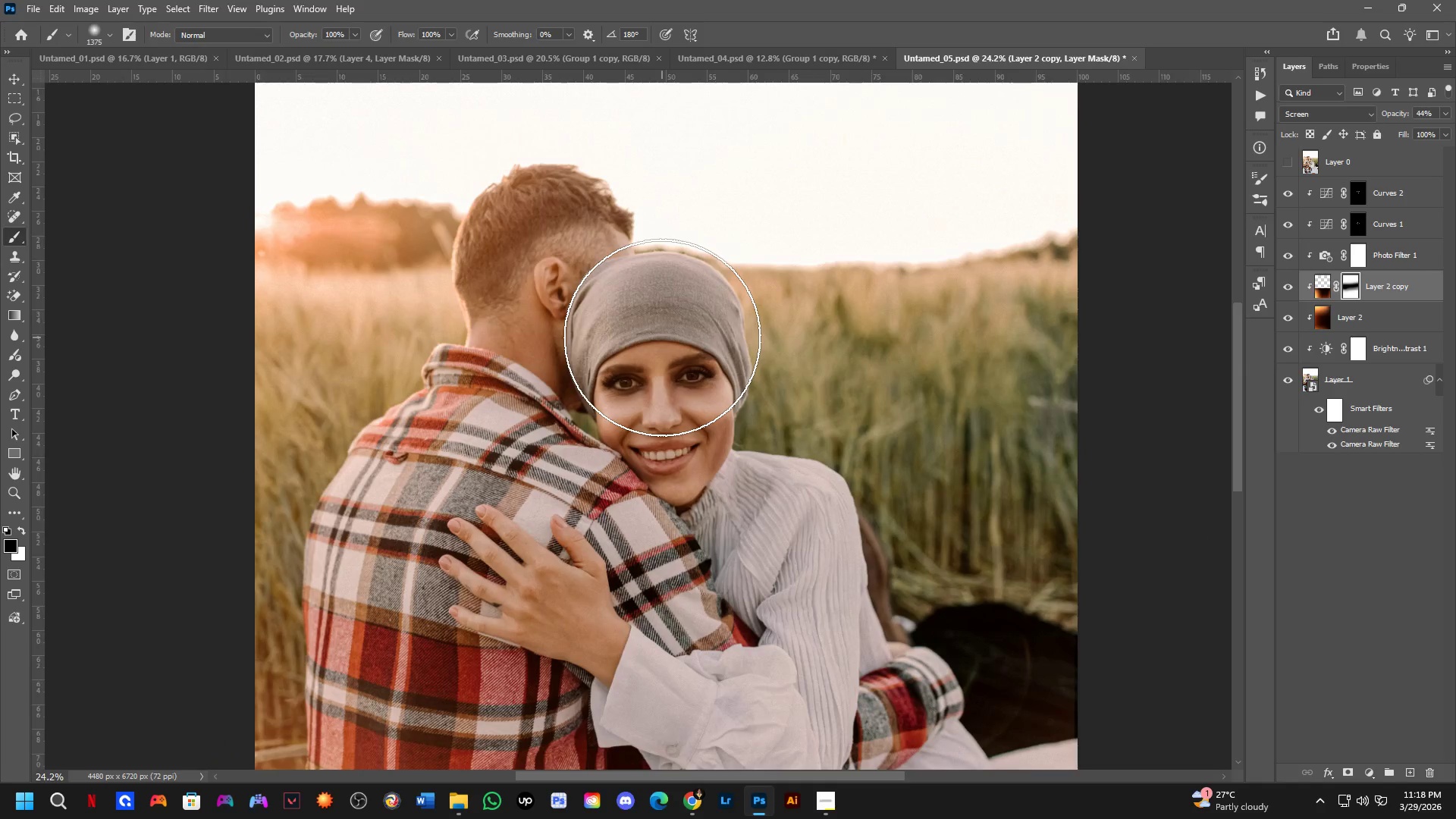 
scroll: coordinate [662, 337], scroll_direction: down, amount: 2.0
 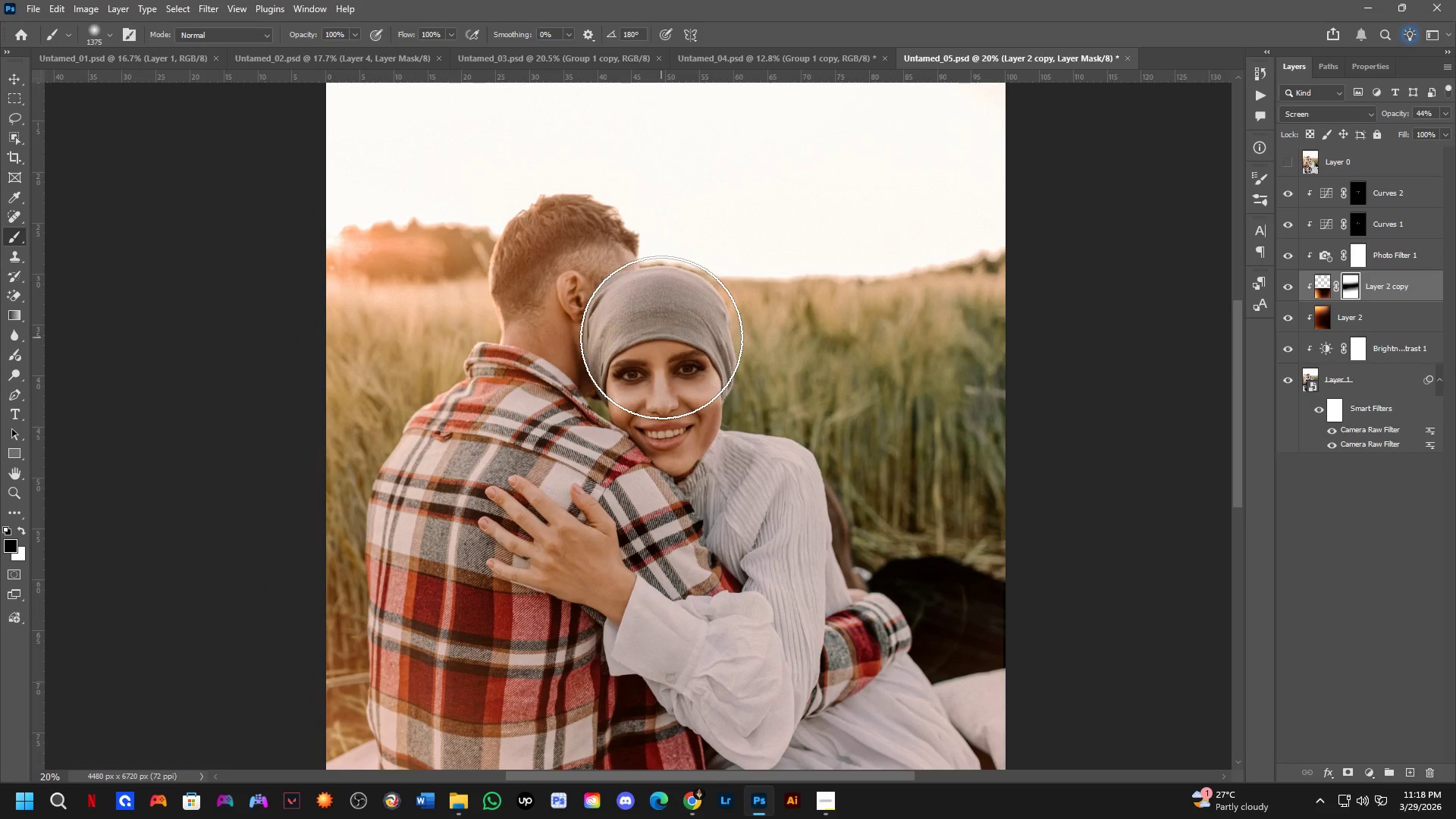 
hold_key(key=Space, duration=0.69)
 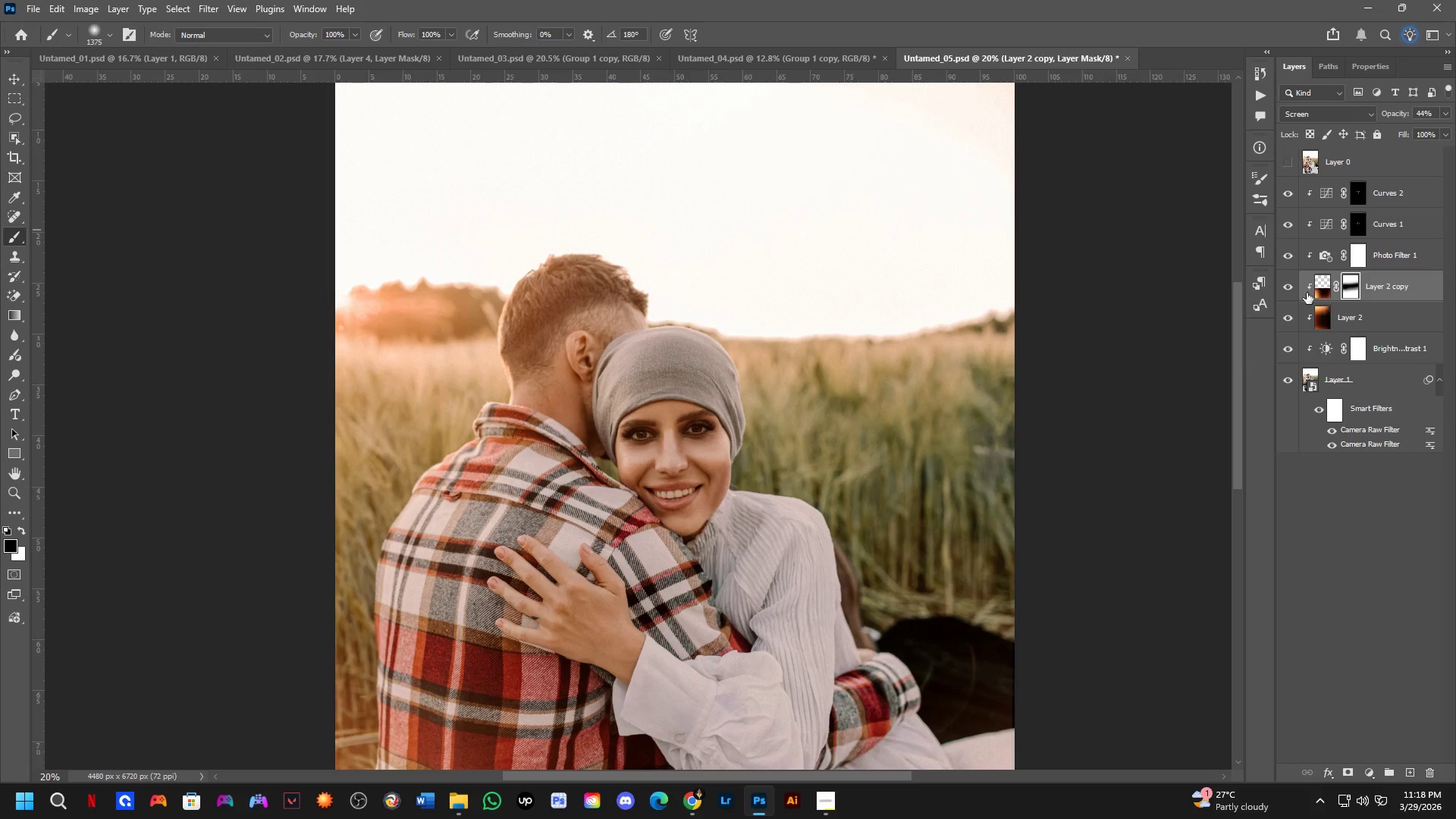 
left_click_drag(start_coordinate=[661, 337], to_coordinate=[670, 397])
 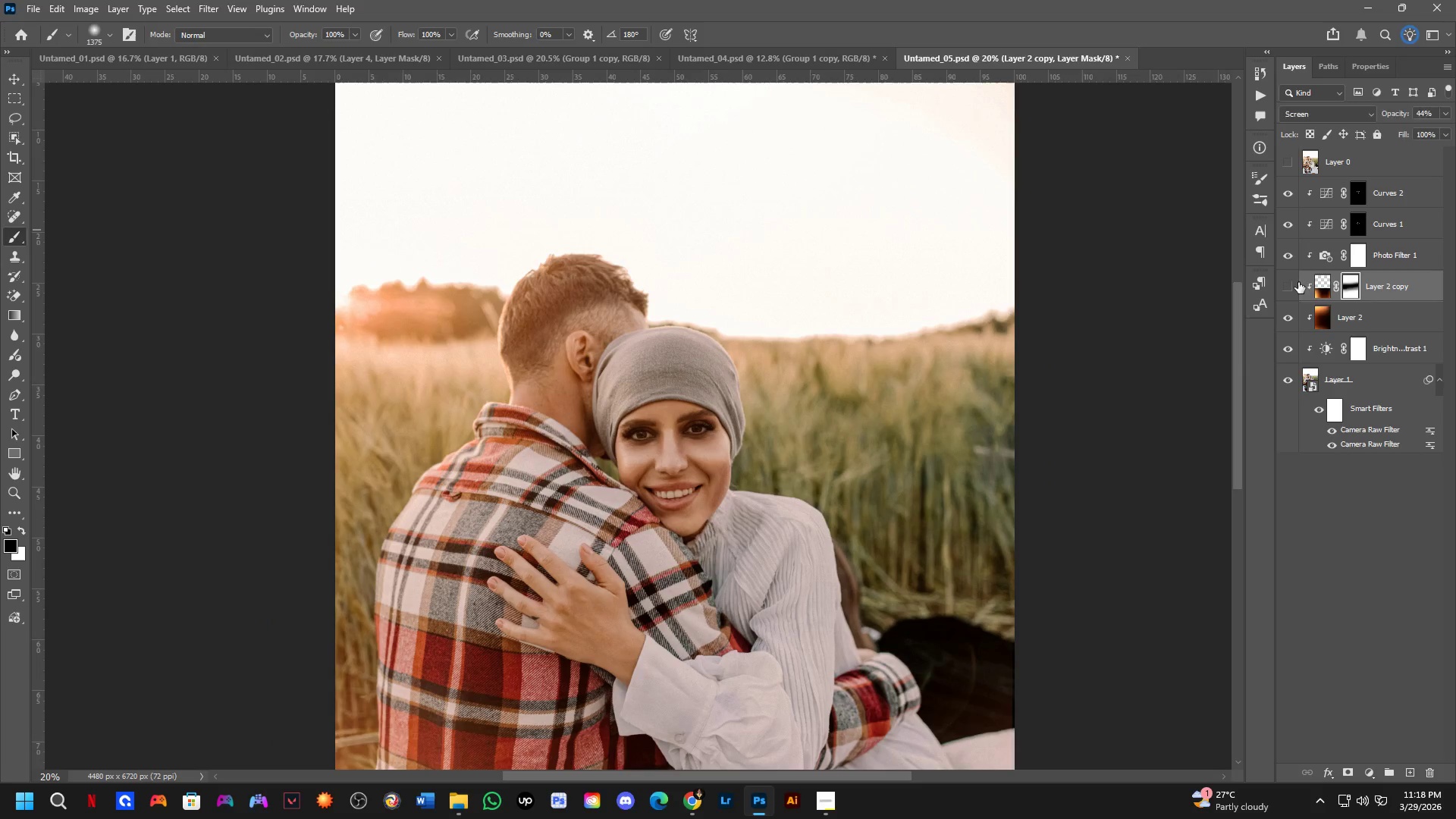 
double_click([1296, 282])
 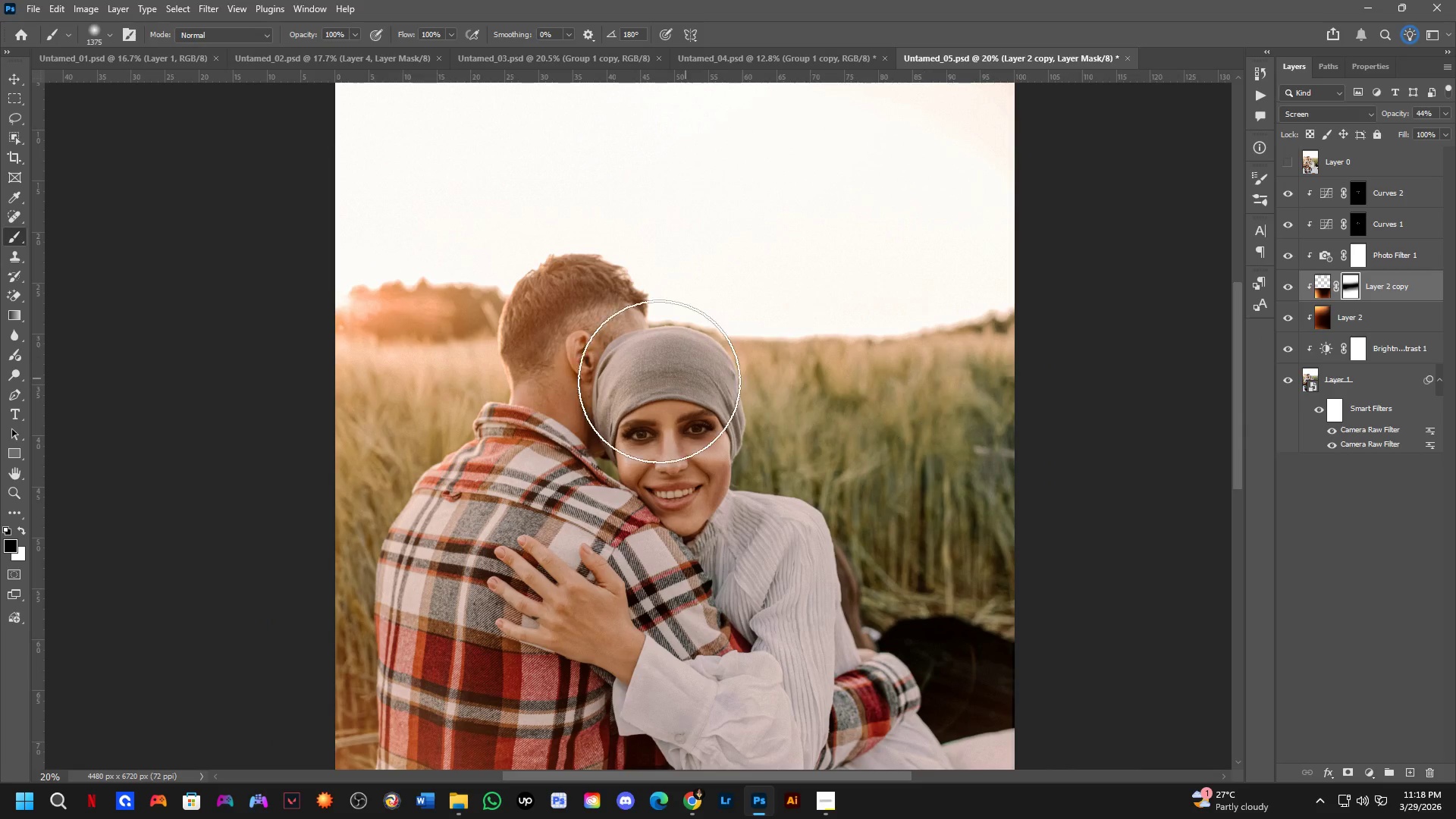 
hold_key(key=Space, duration=0.5)
 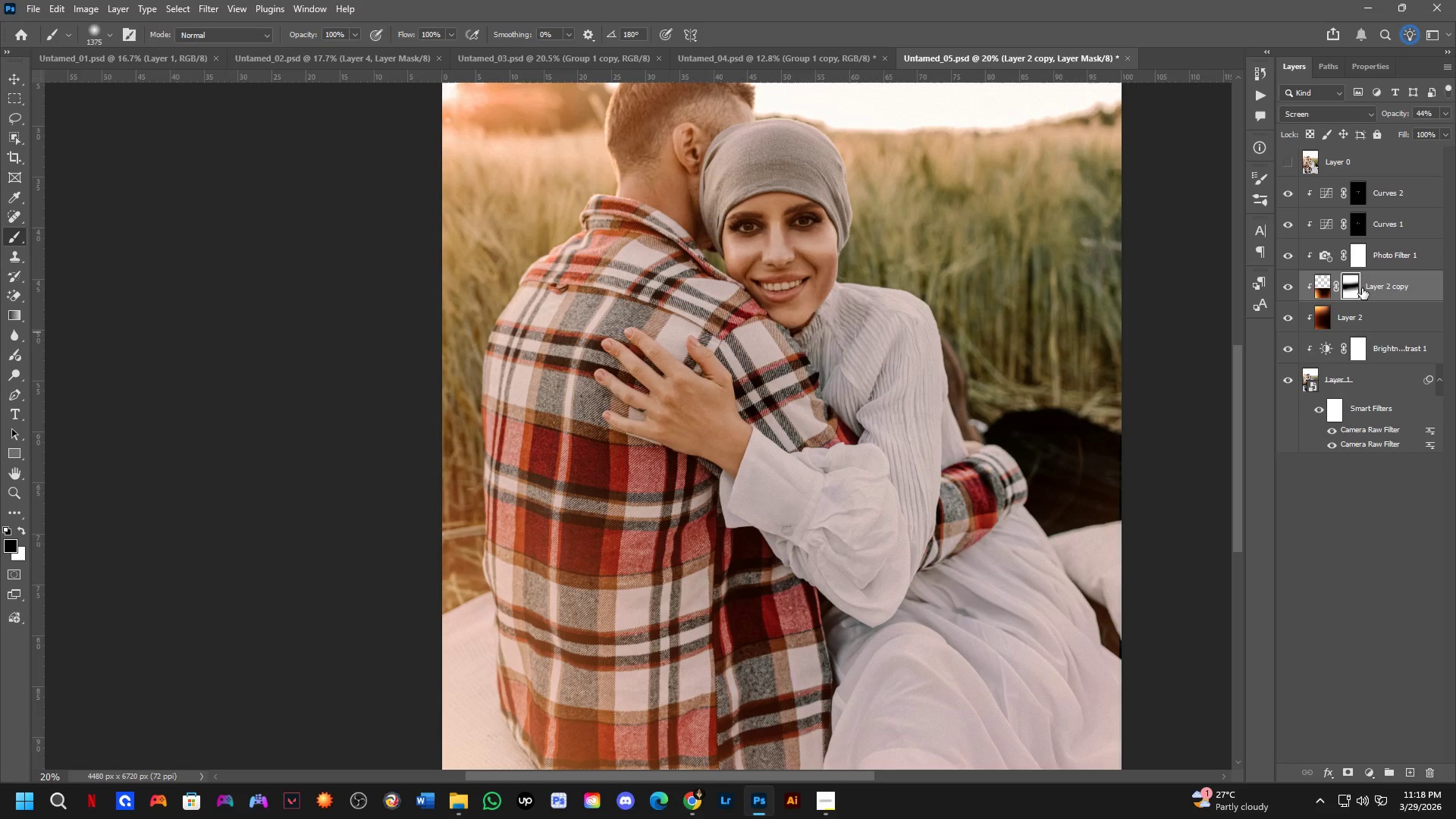 
left_click_drag(start_coordinate=[632, 457], to_coordinate=[739, 249])
 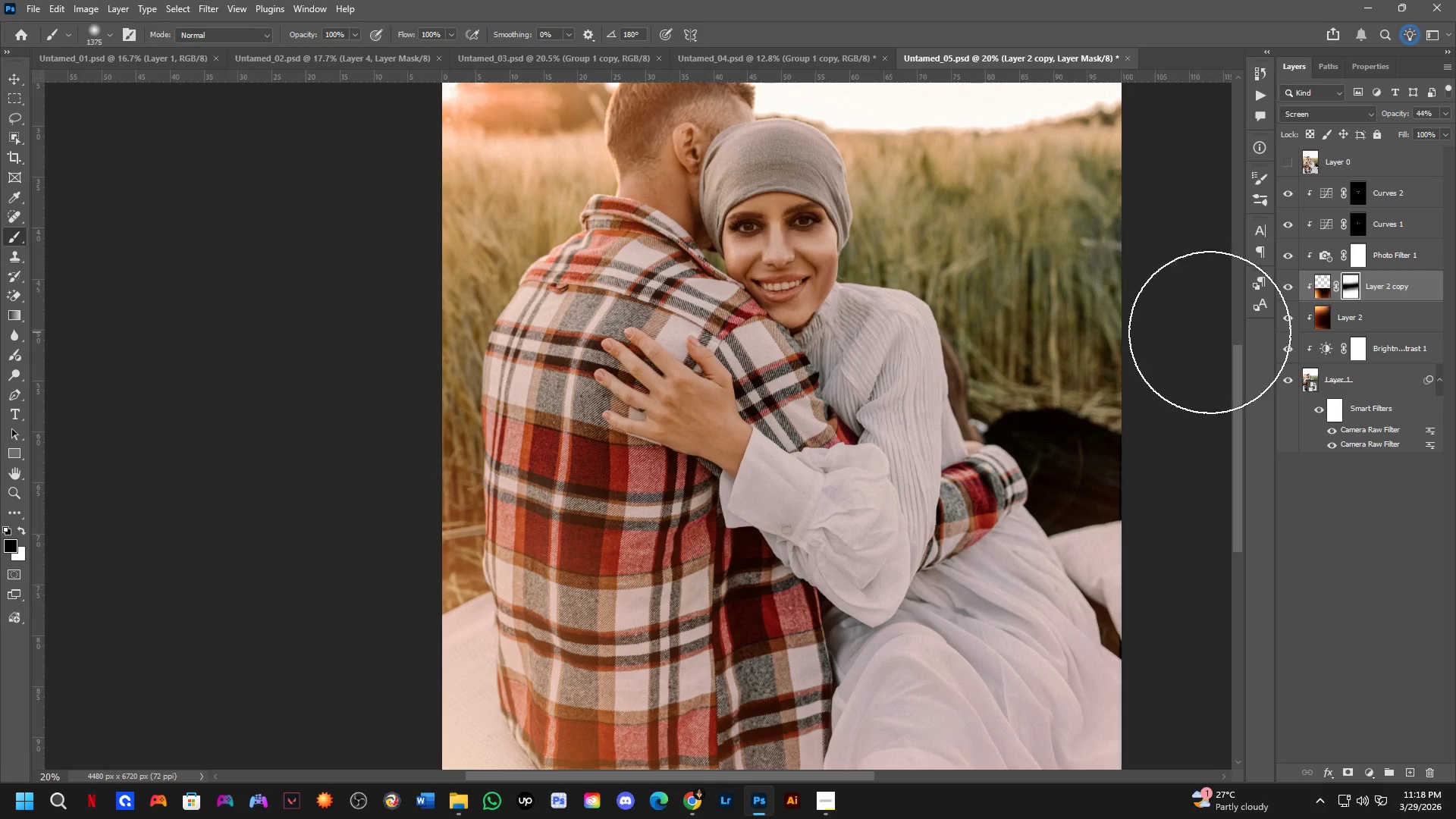 
key(Alt+AltLeft)
 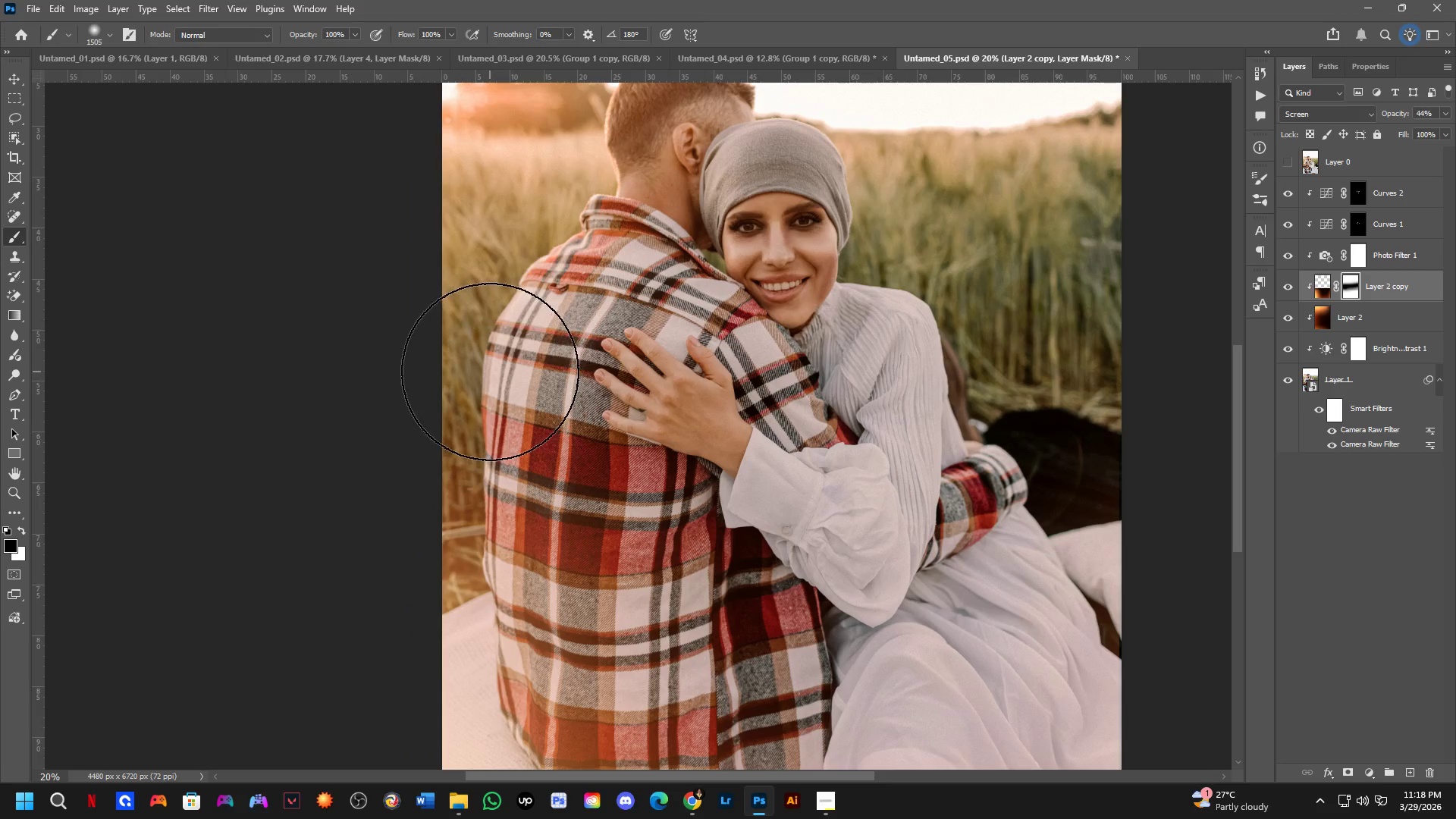 
key(Alt+AltLeft)
 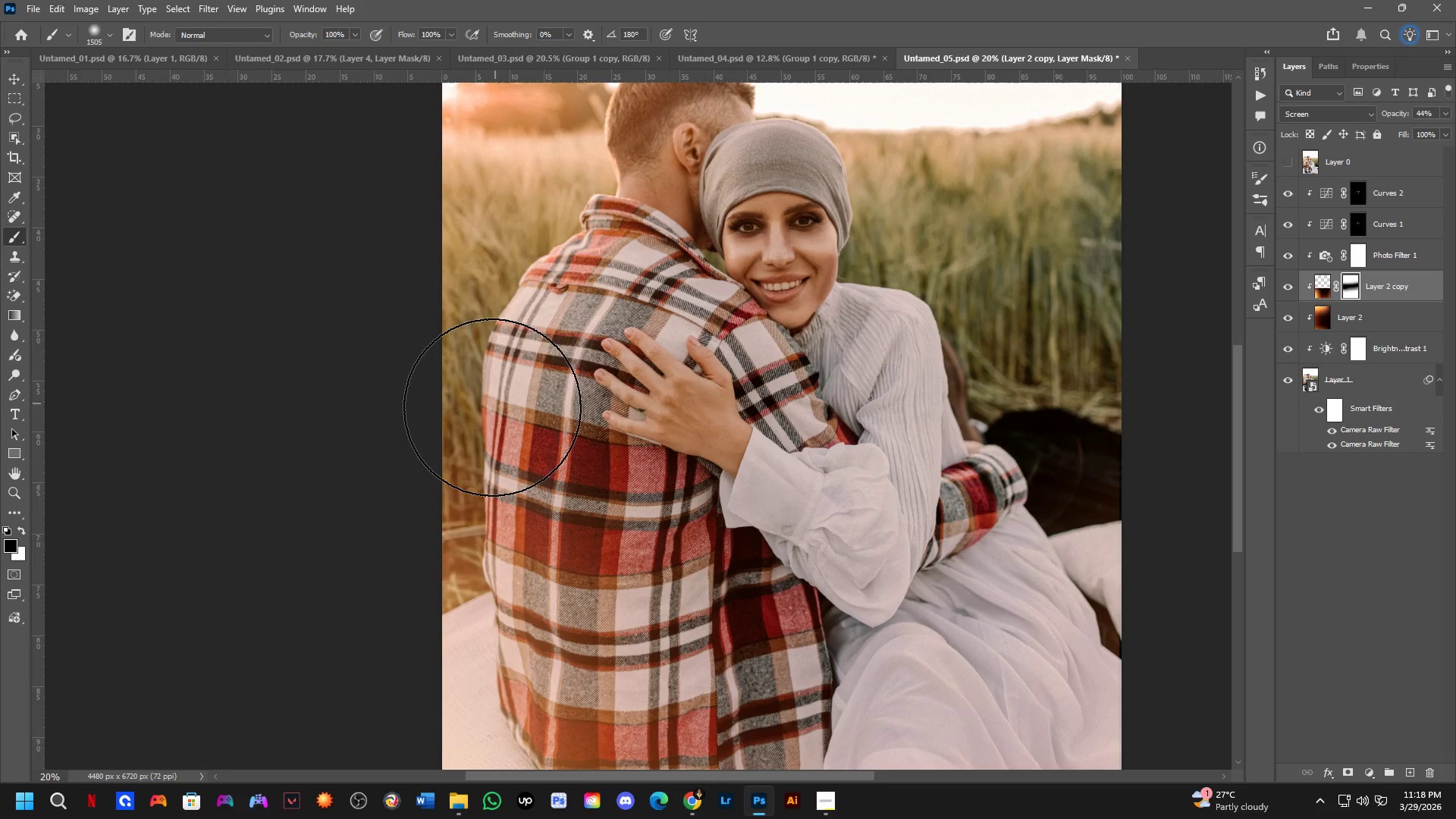 
left_click_drag(start_coordinate=[472, 416], to_coordinate=[548, 435])
 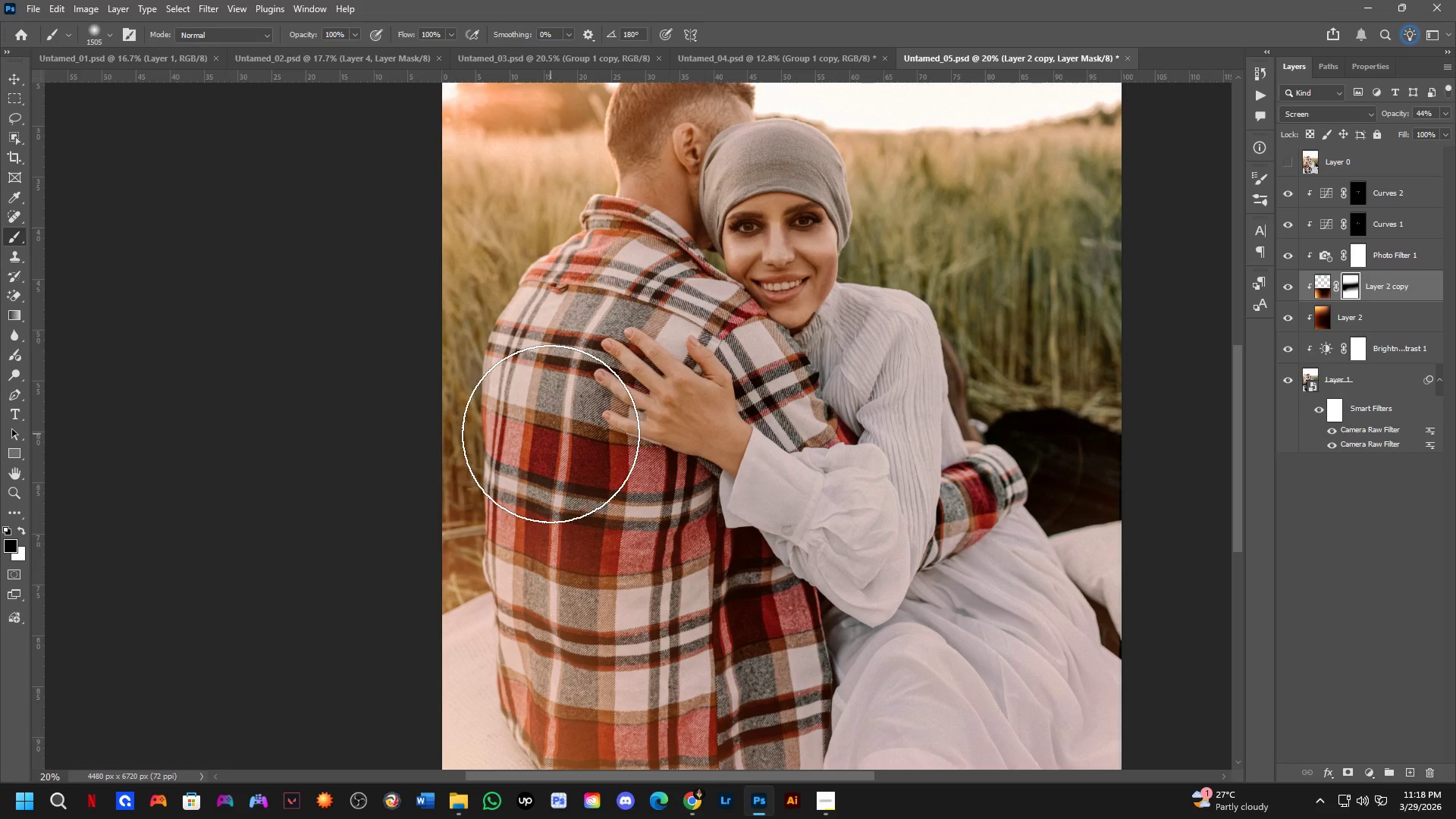 
left_click_drag(start_coordinate=[545, 429], to_coordinate=[375, 339])
 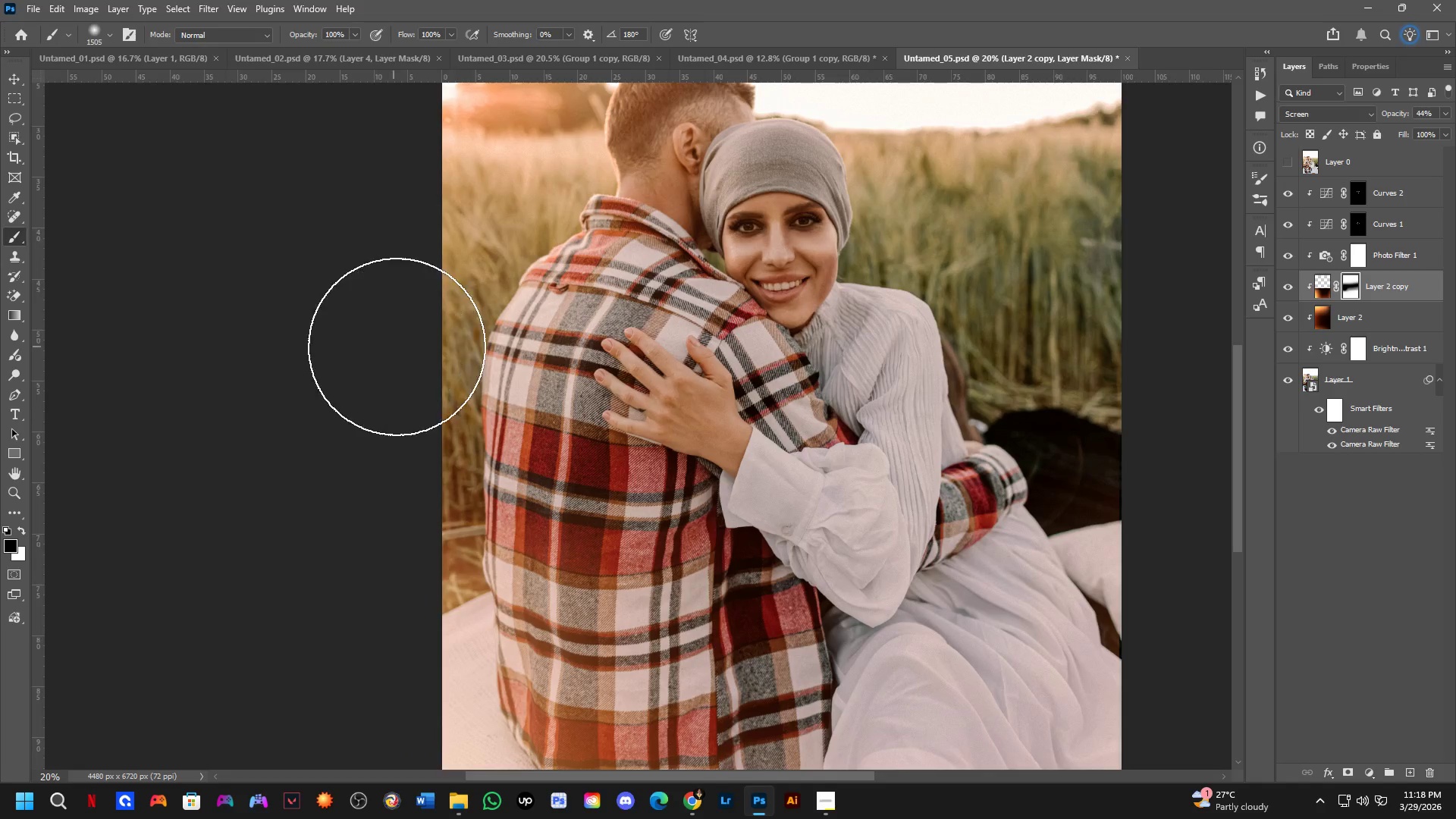 
scroll: coordinate [397, 347], scroll_direction: down, amount: 2.0
 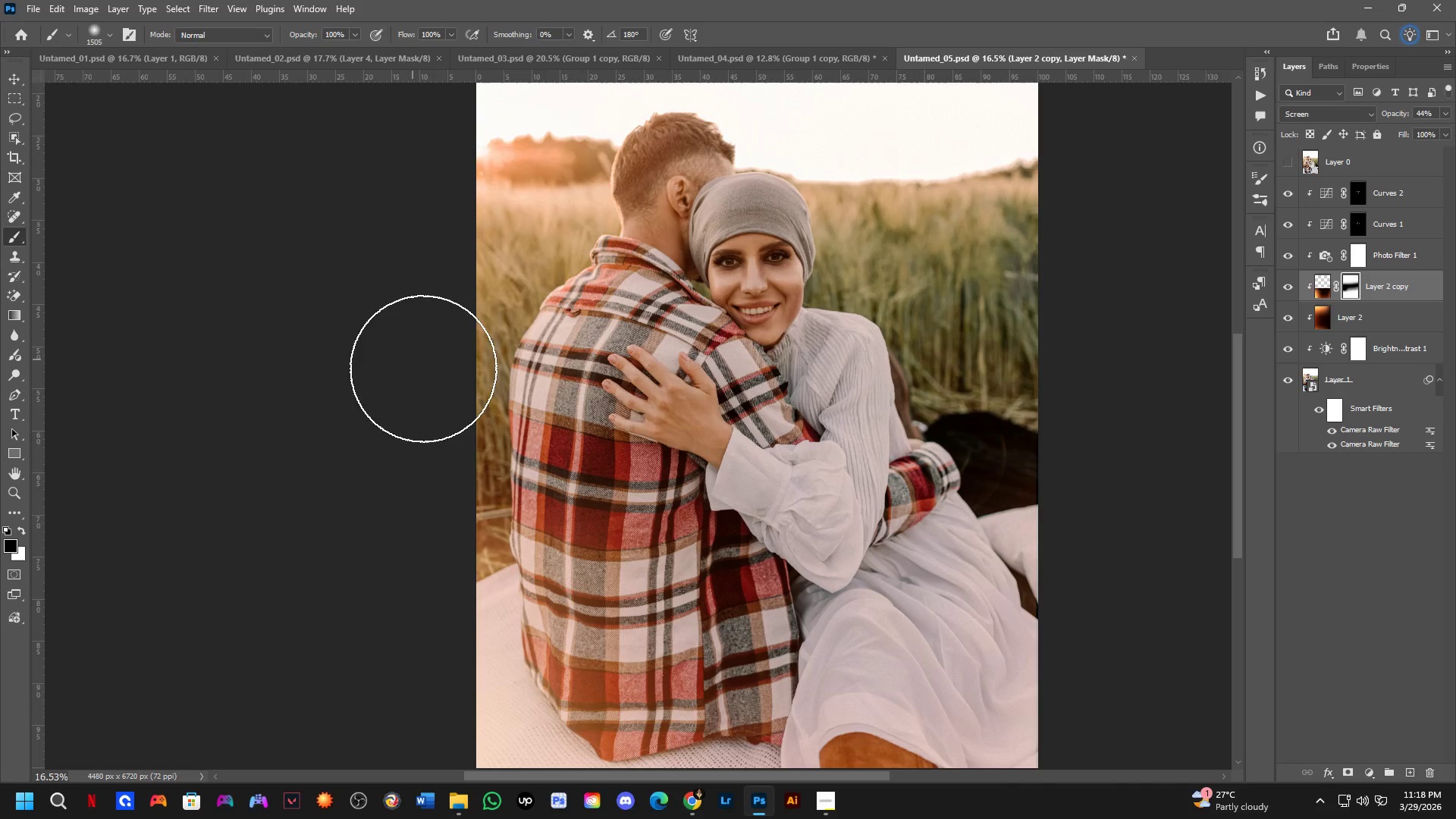 
hold_key(key=Space, duration=0.56)
 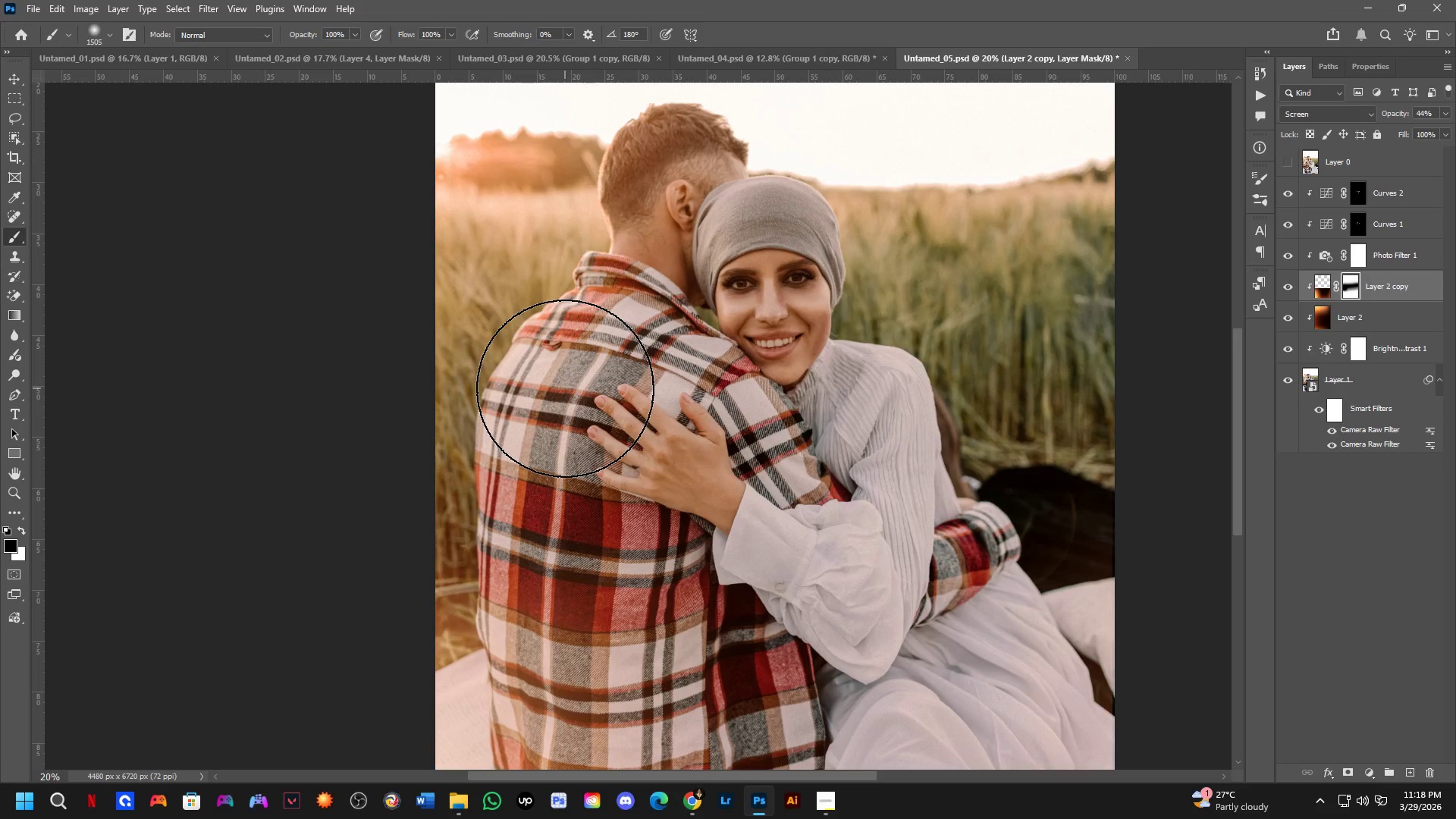 
left_click_drag(start_coordinate=[585, 341], to_coordinate=[566, 381])
 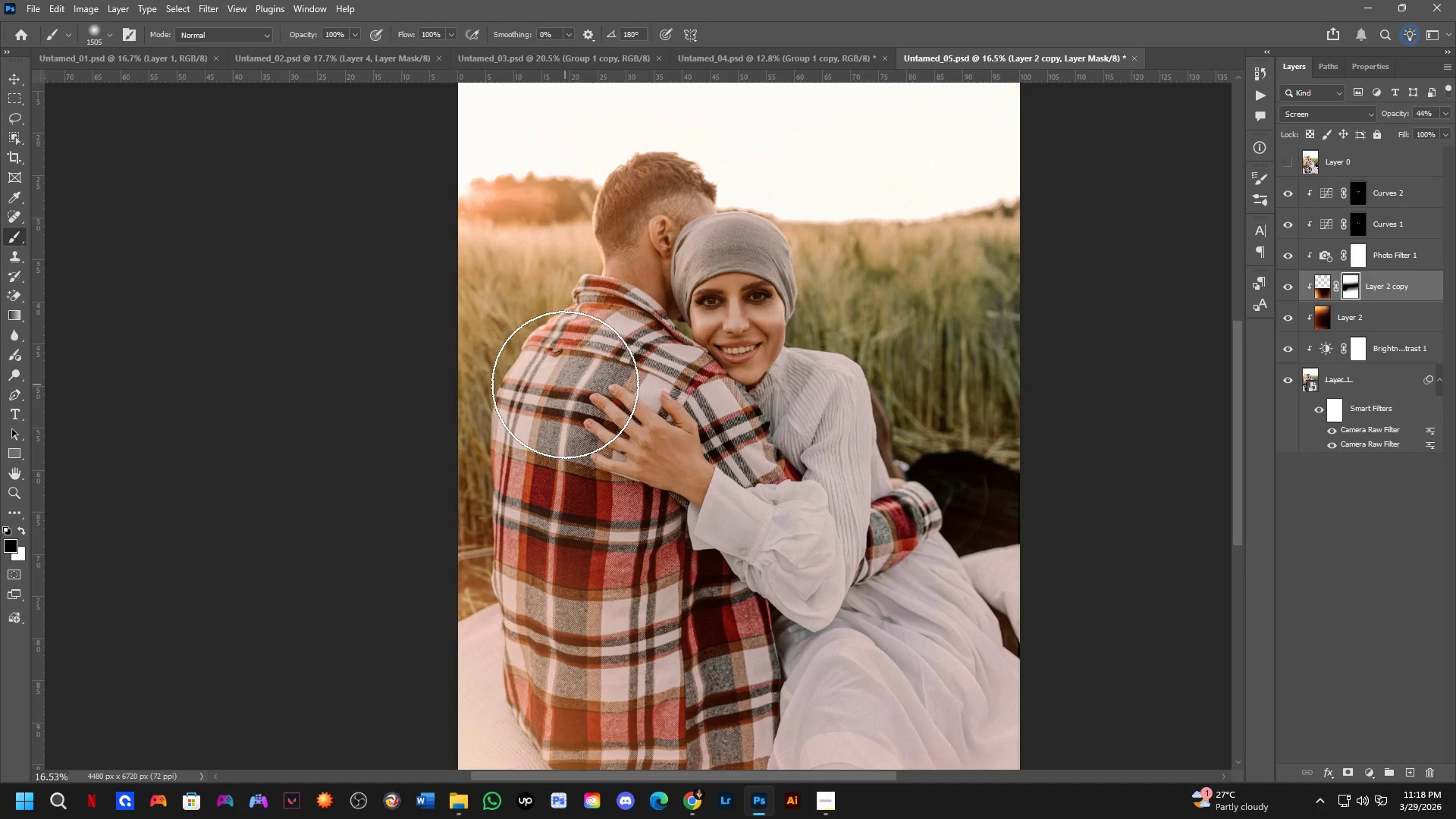 
scroll: coordinate [572, 400], scroll_direction: none, amount: 0.0
 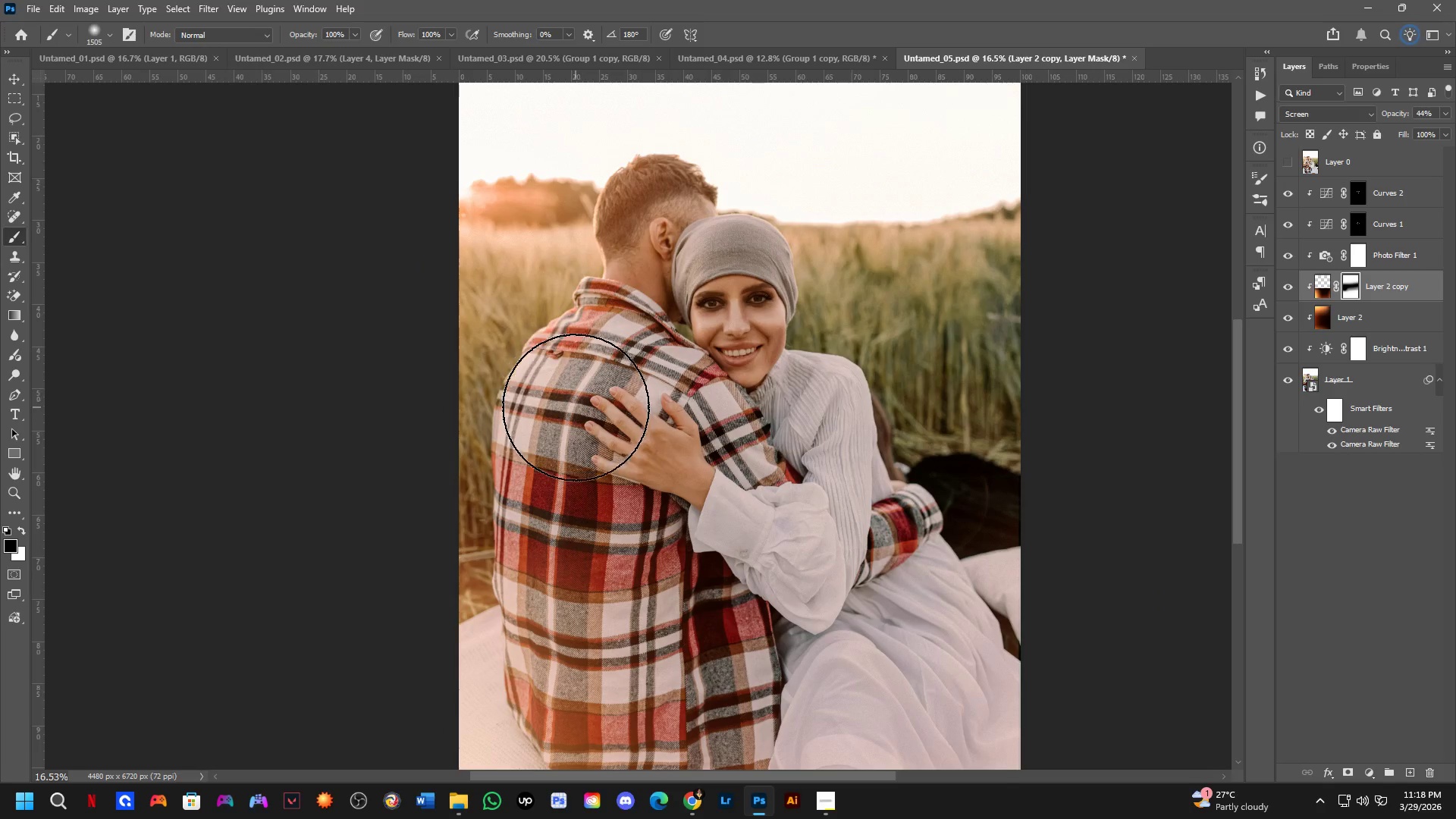 
hold_key(key=Space, duration=0.52)
 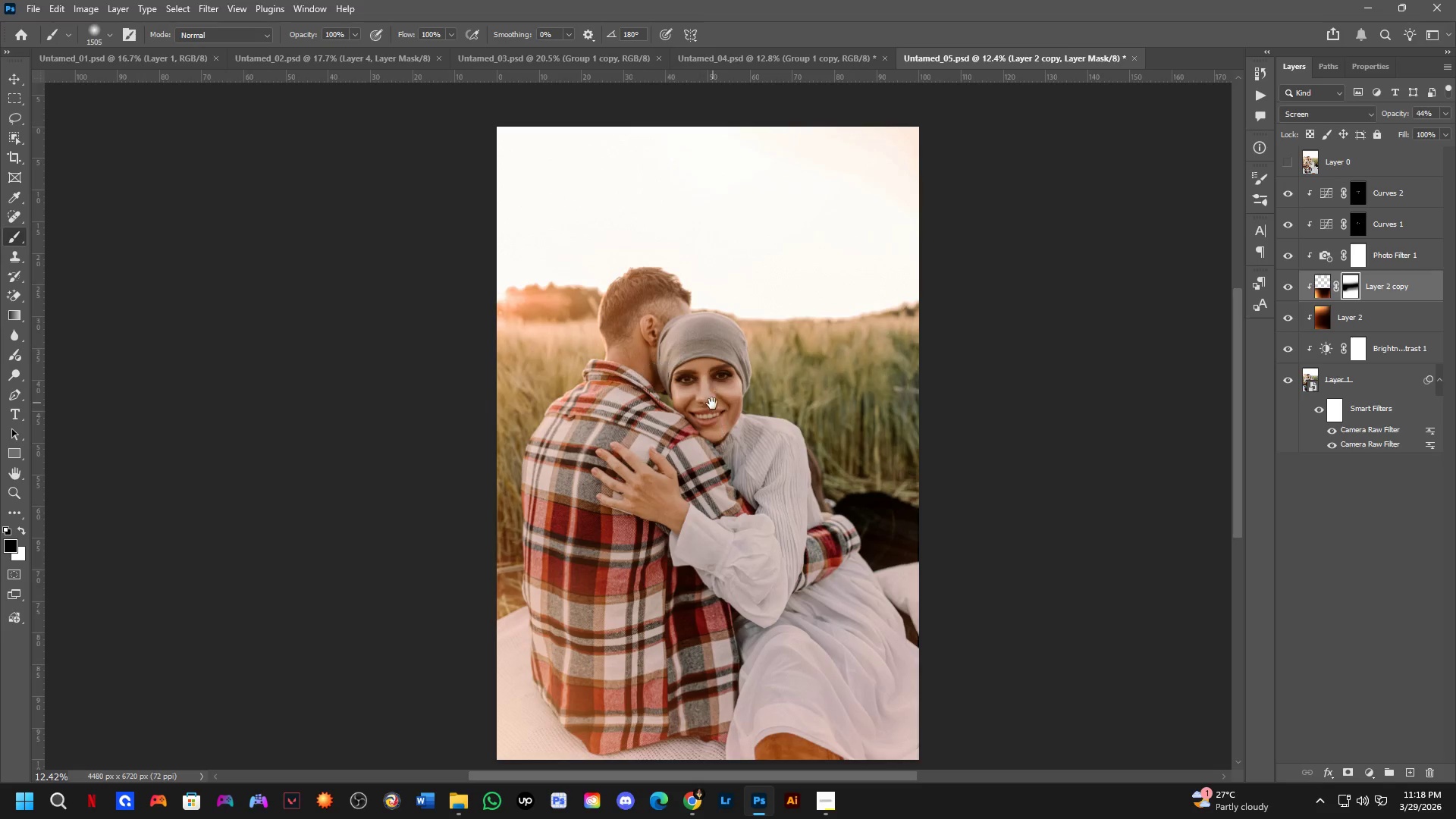 
left_click_drag(start_coordinate=[697, 377], to_coordinate=[679, 431])
 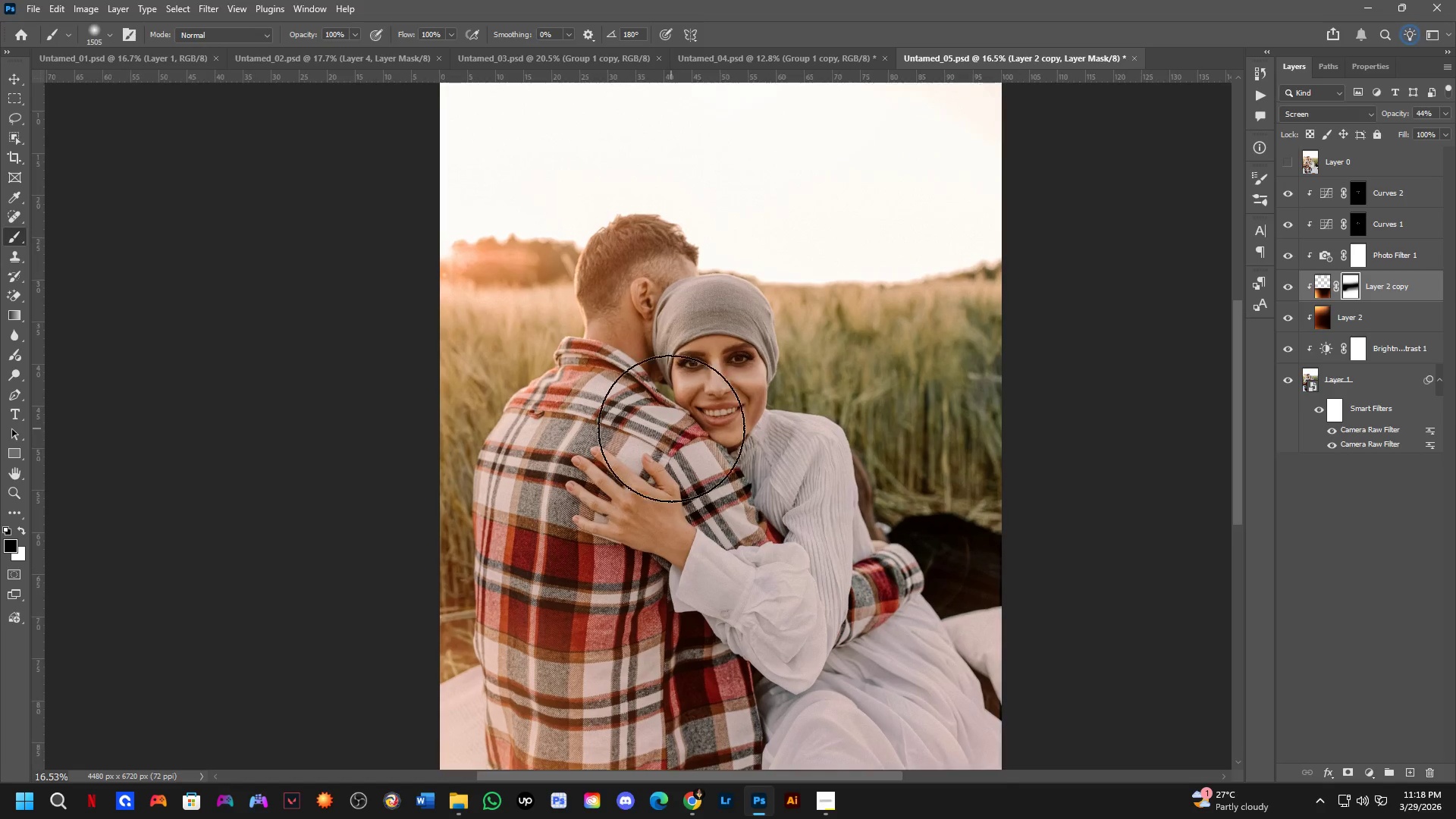 
scroll: coordinate [671, 428], scroll_direction: down, amount: 3.0
 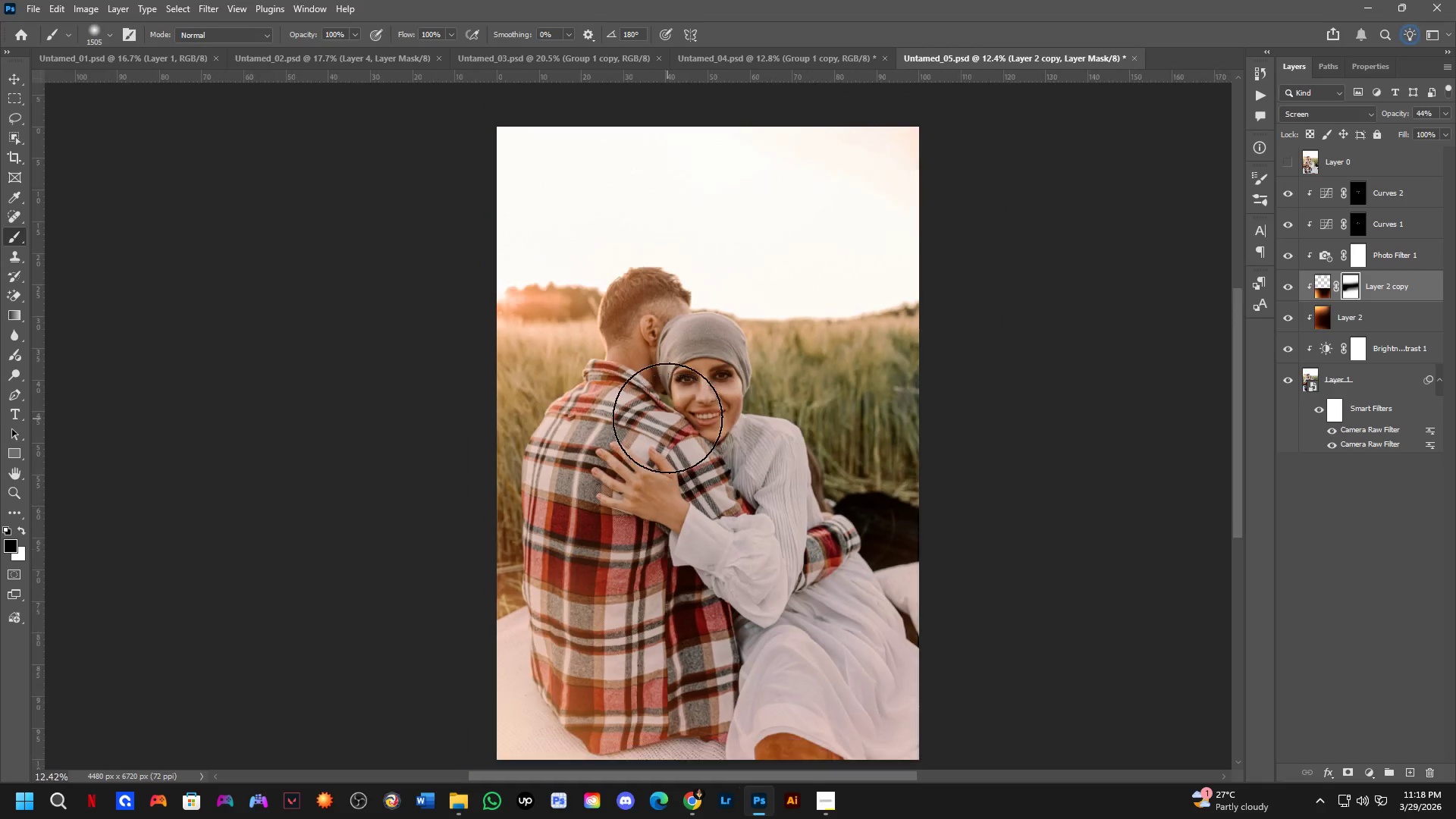 
hold_key(key=Space, duration=0.45)
 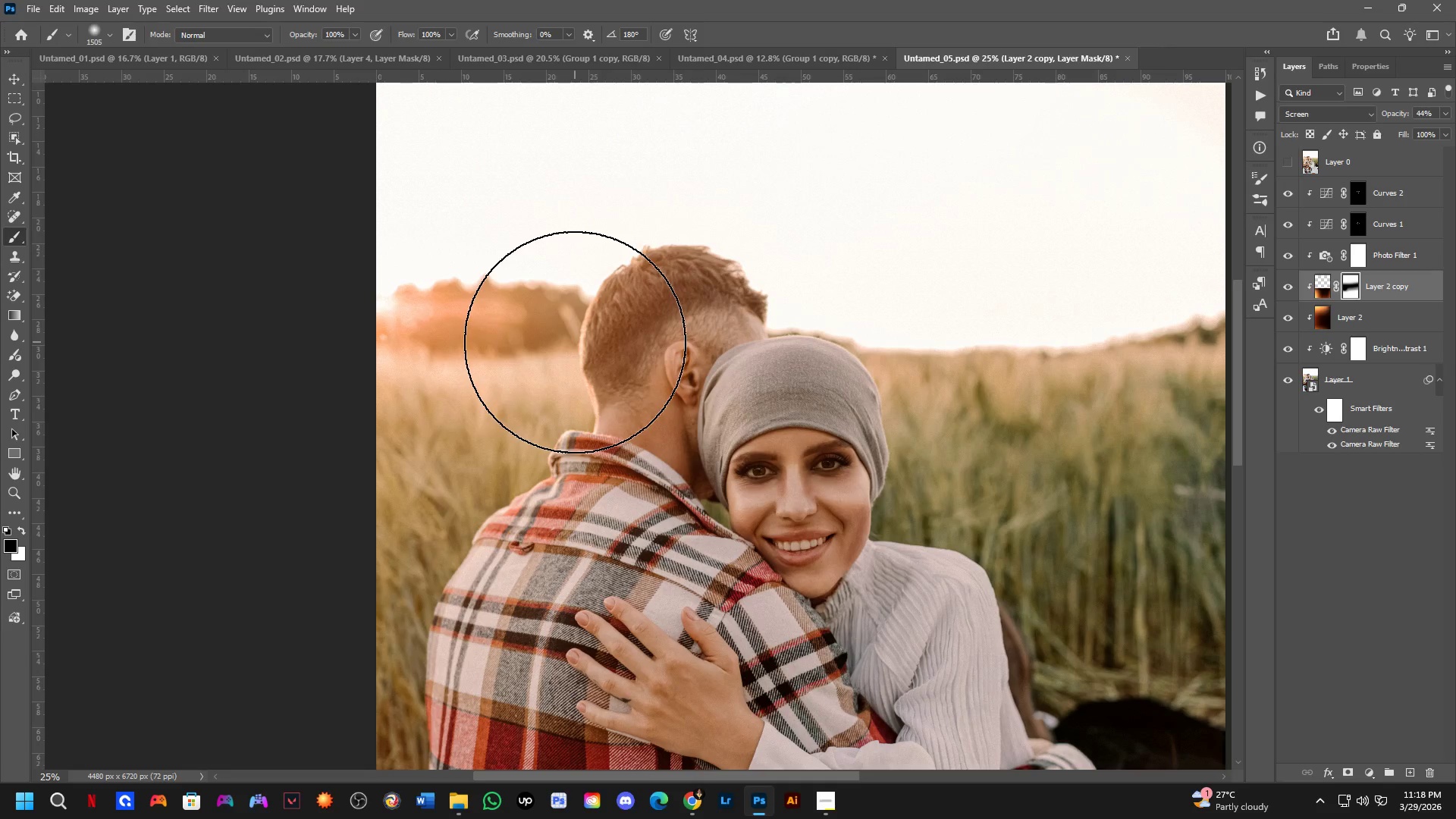 
left_click_drag(start_coordinate=[713, 403], to_coordinate=[693, 428])
 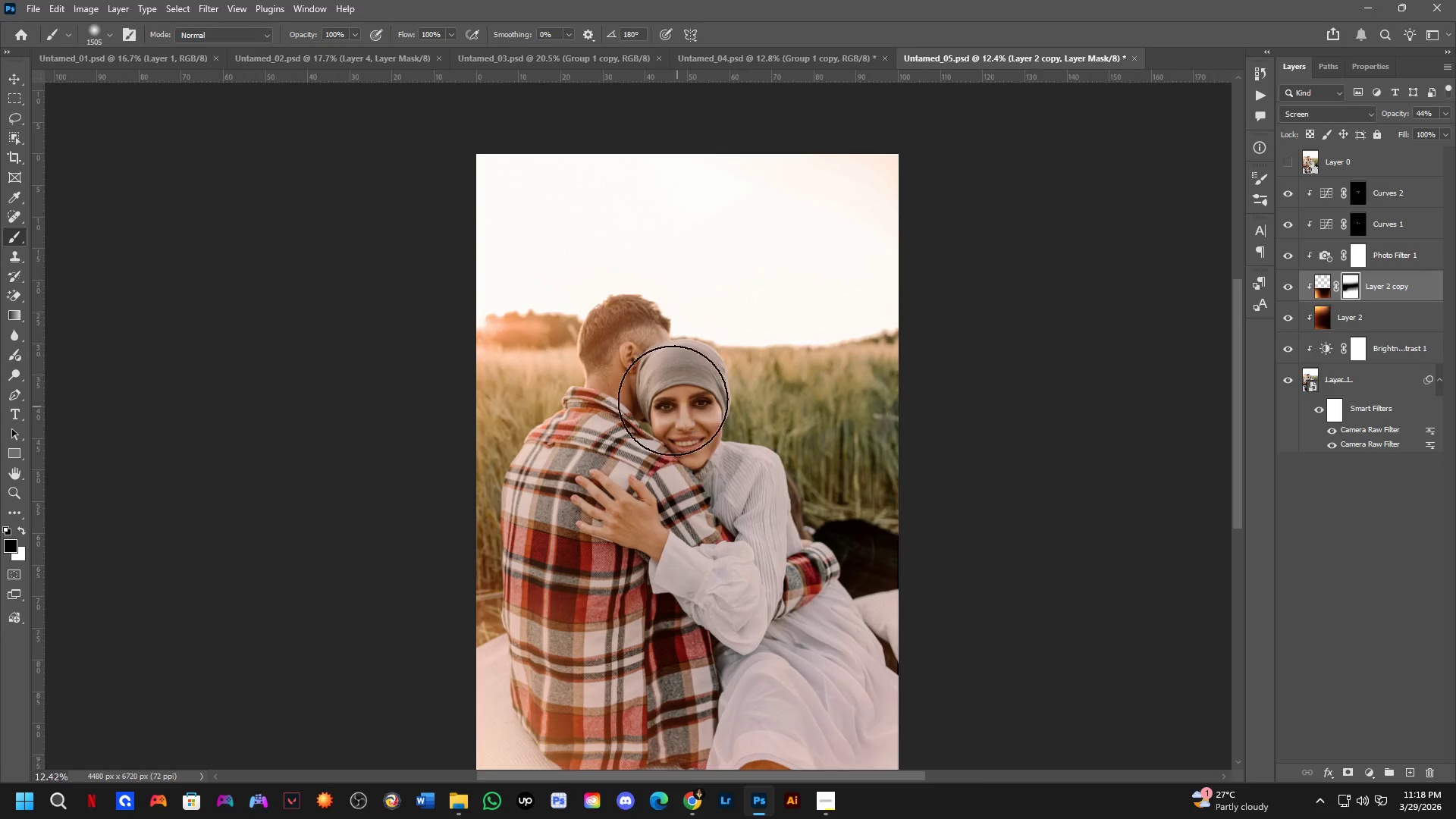 
key(Shift+ShiftLeft)
 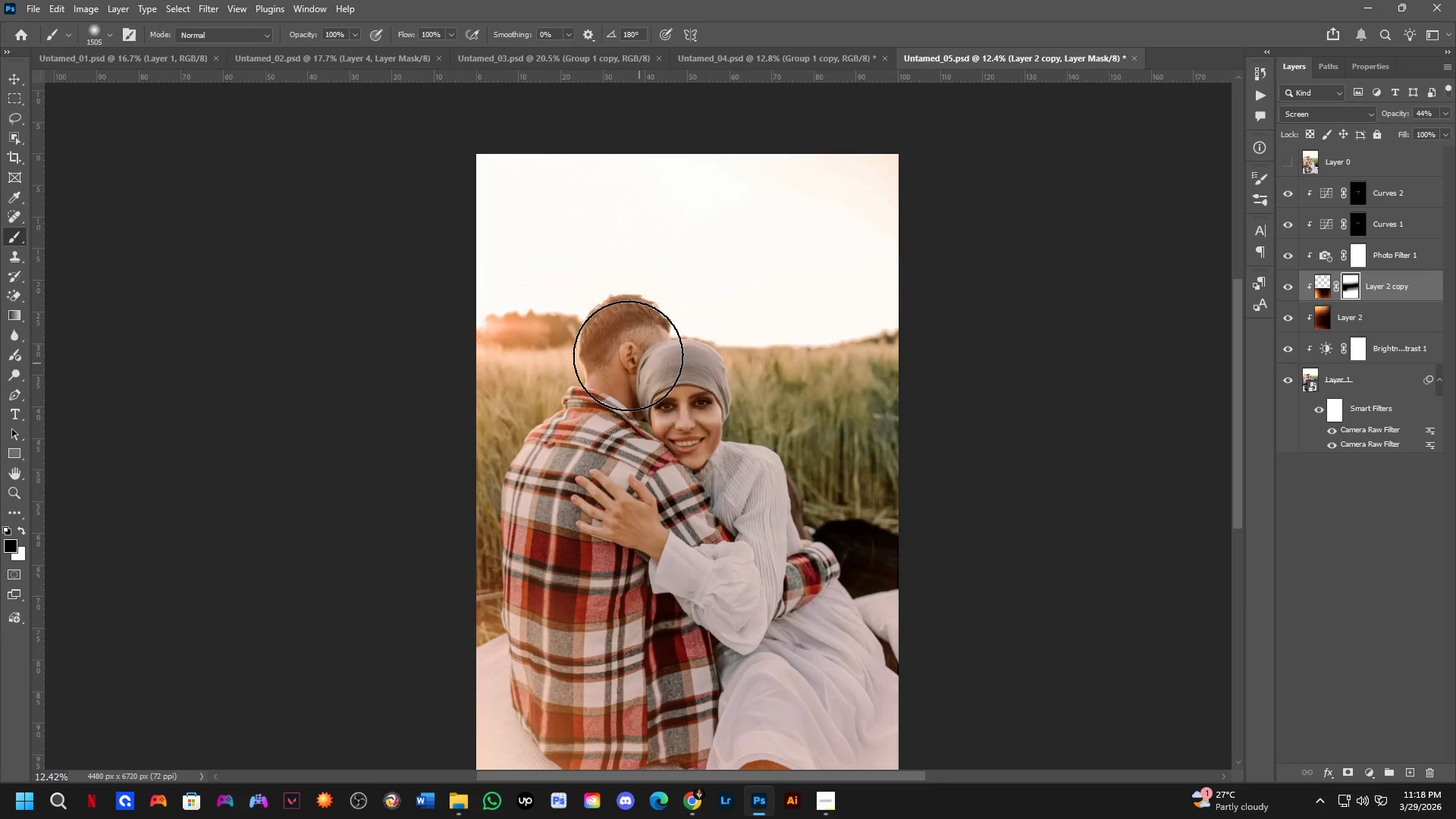 
scroll: coordinate [575, 342], scroll_direction: up, amount: 3.0
 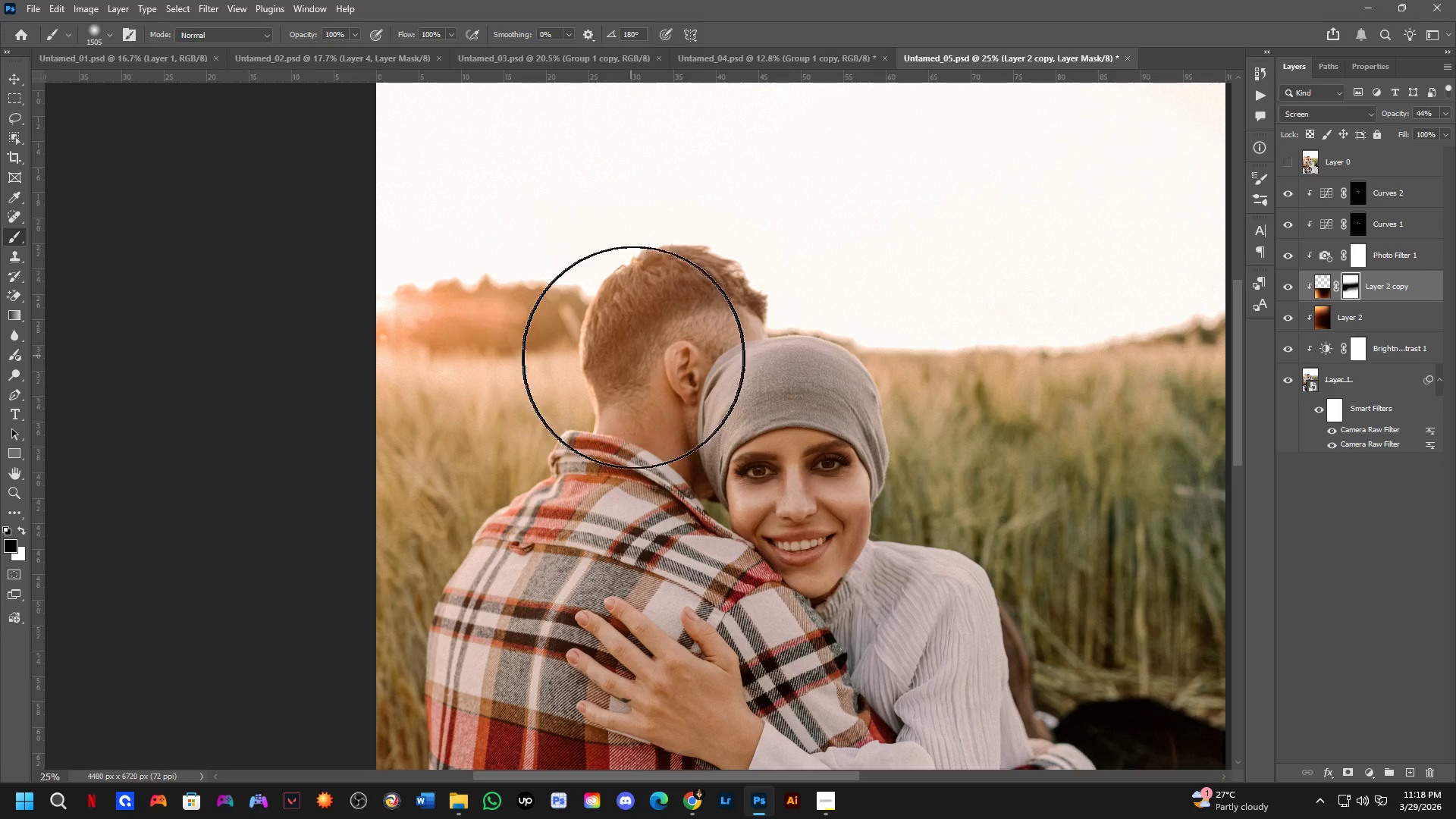 
hold_key(key=Space, duration=0.52)
 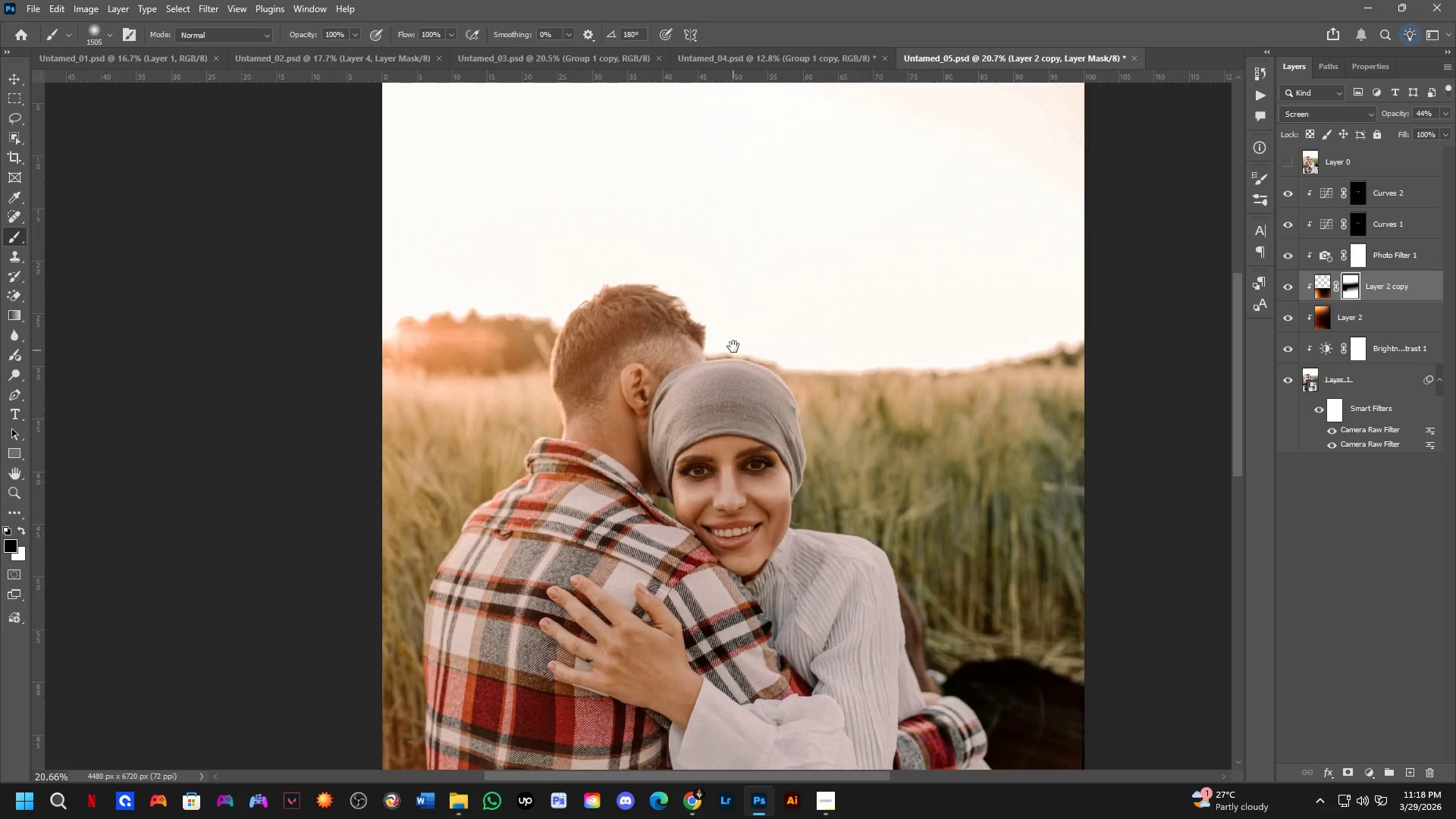 
left_click_drag(start_coordinate=[768, 428], to_coordinate=[714, 442])
 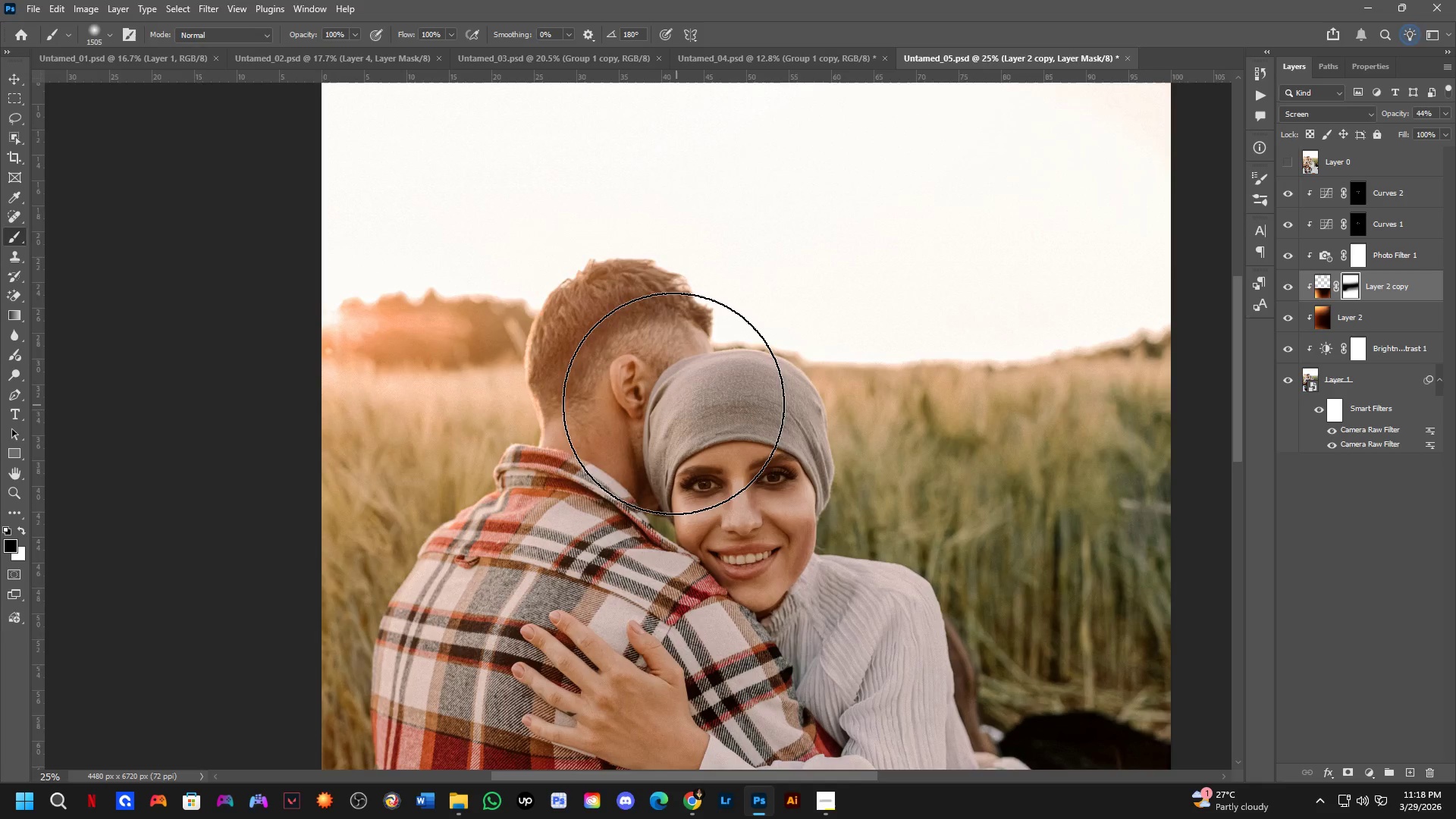 
scroll: coordinate [670, 403], scroll_direction: down, amount: 2.0
 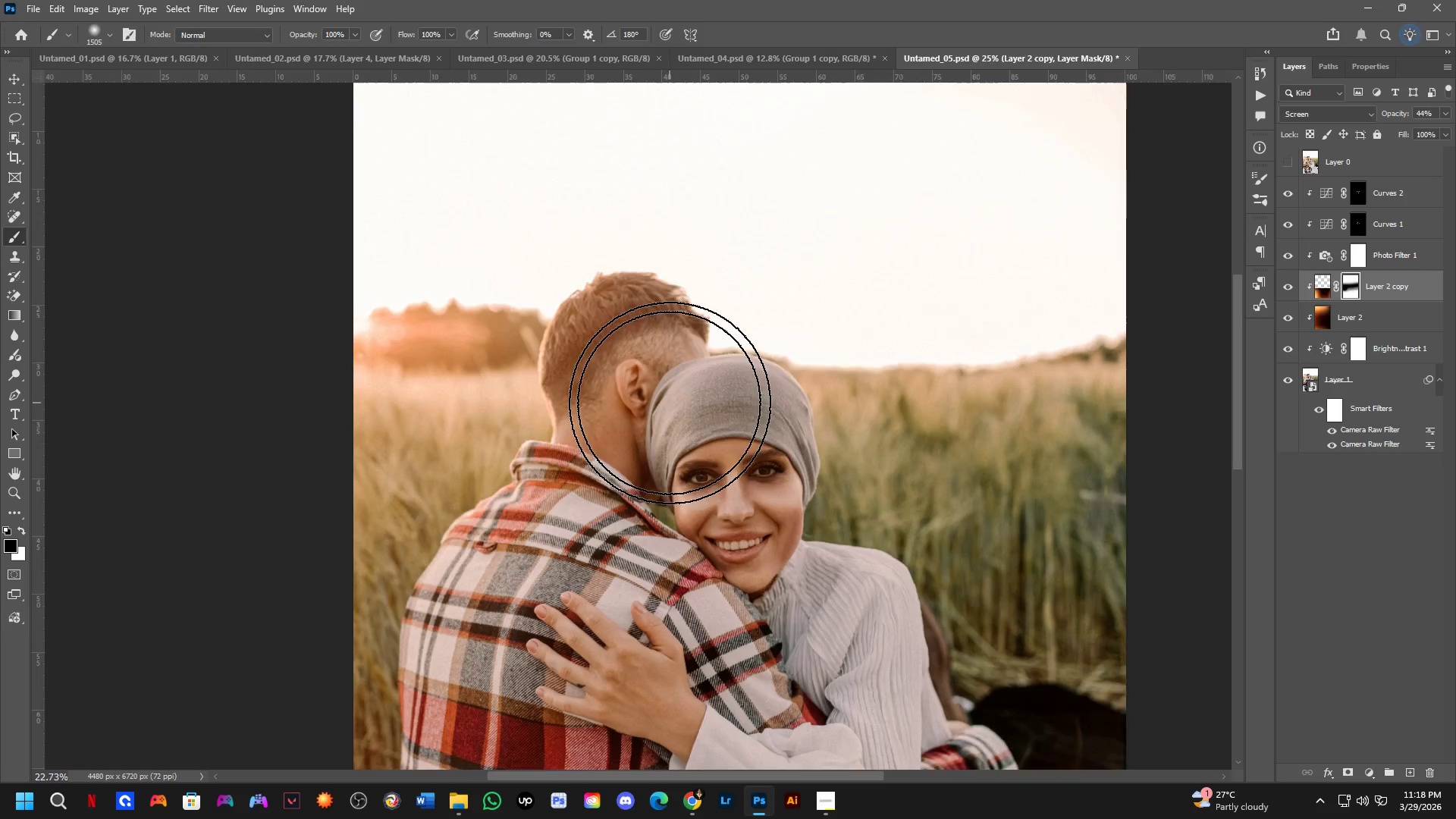 
hold_key(key=Space, duration=0.52)
 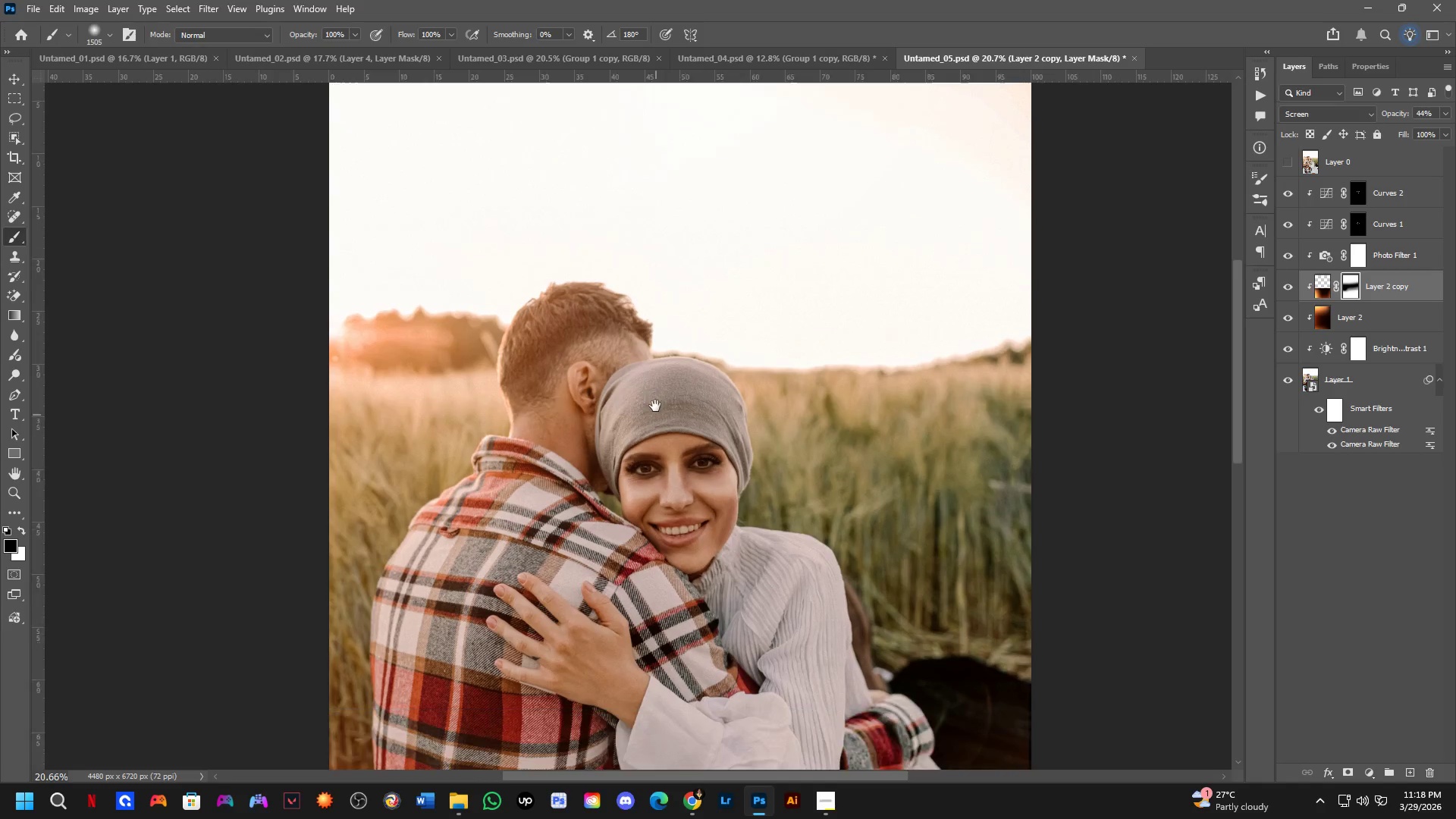 
left_click_drag(start_coordinate=[733, 342], to_coordinate=[679, 427])
 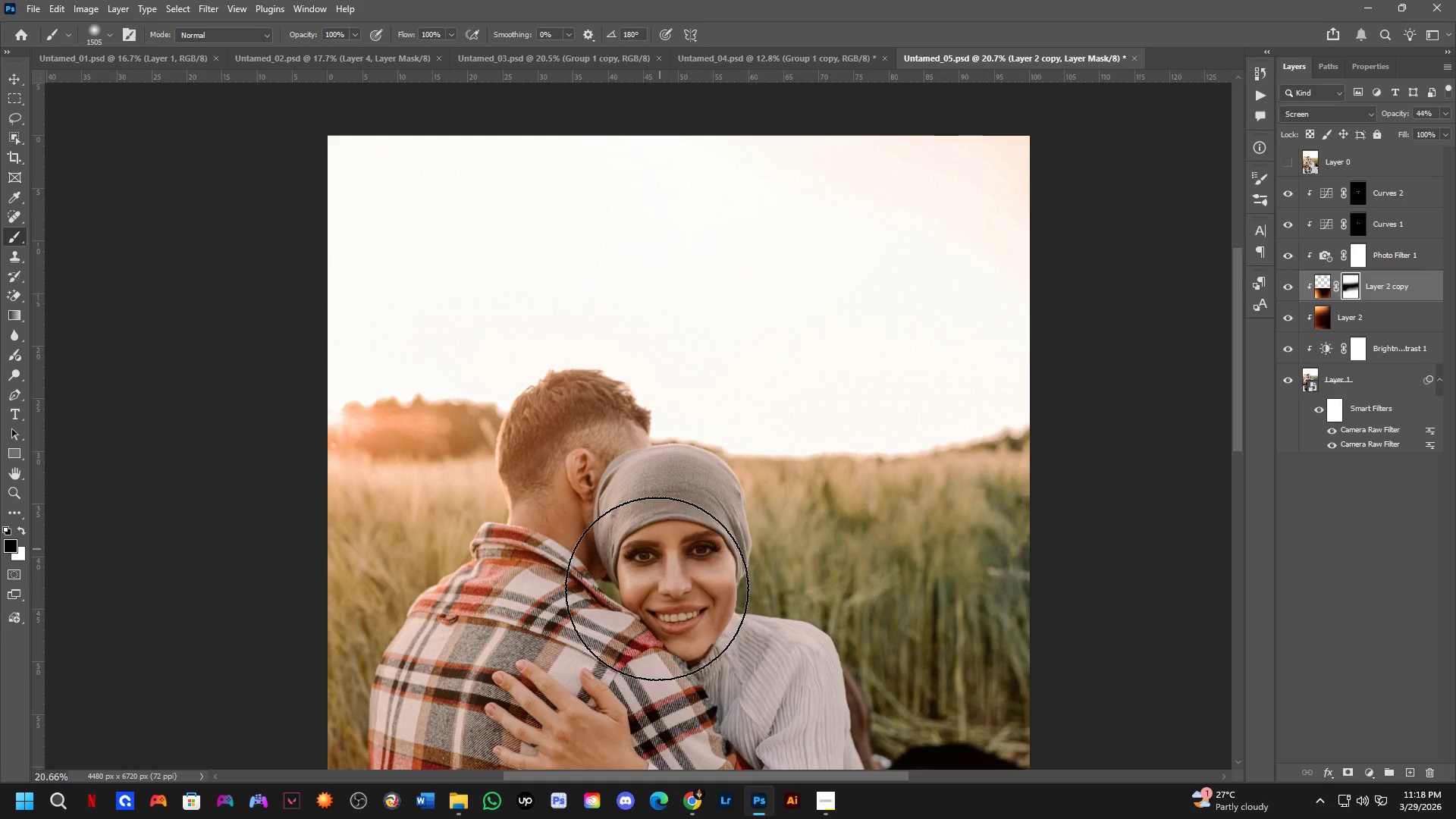 
hold_key(key=Space, duration=0.73)
 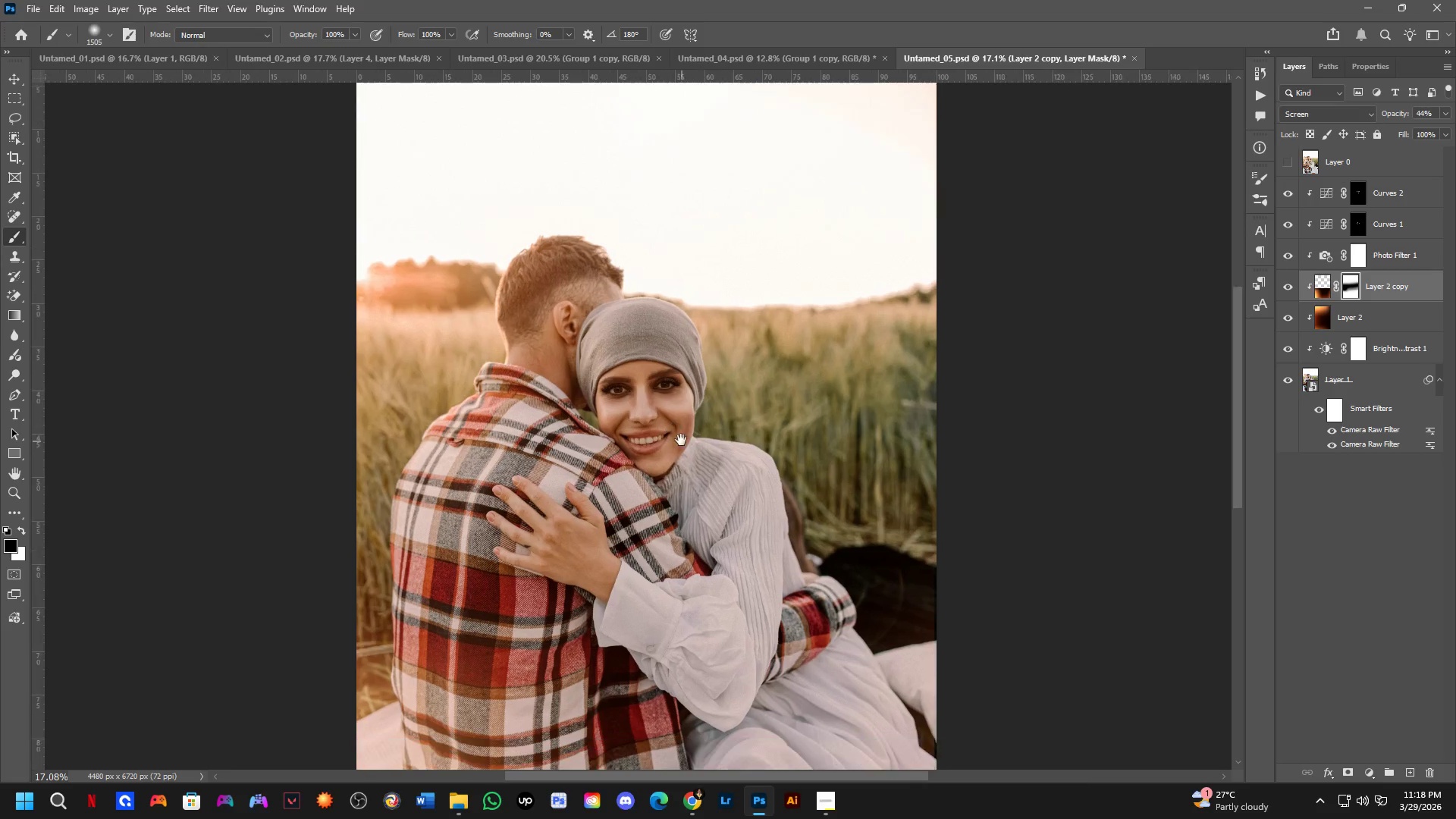 
left_click_drag(start_coordinate=[654, 507], to_coordinate=[654, 386])
 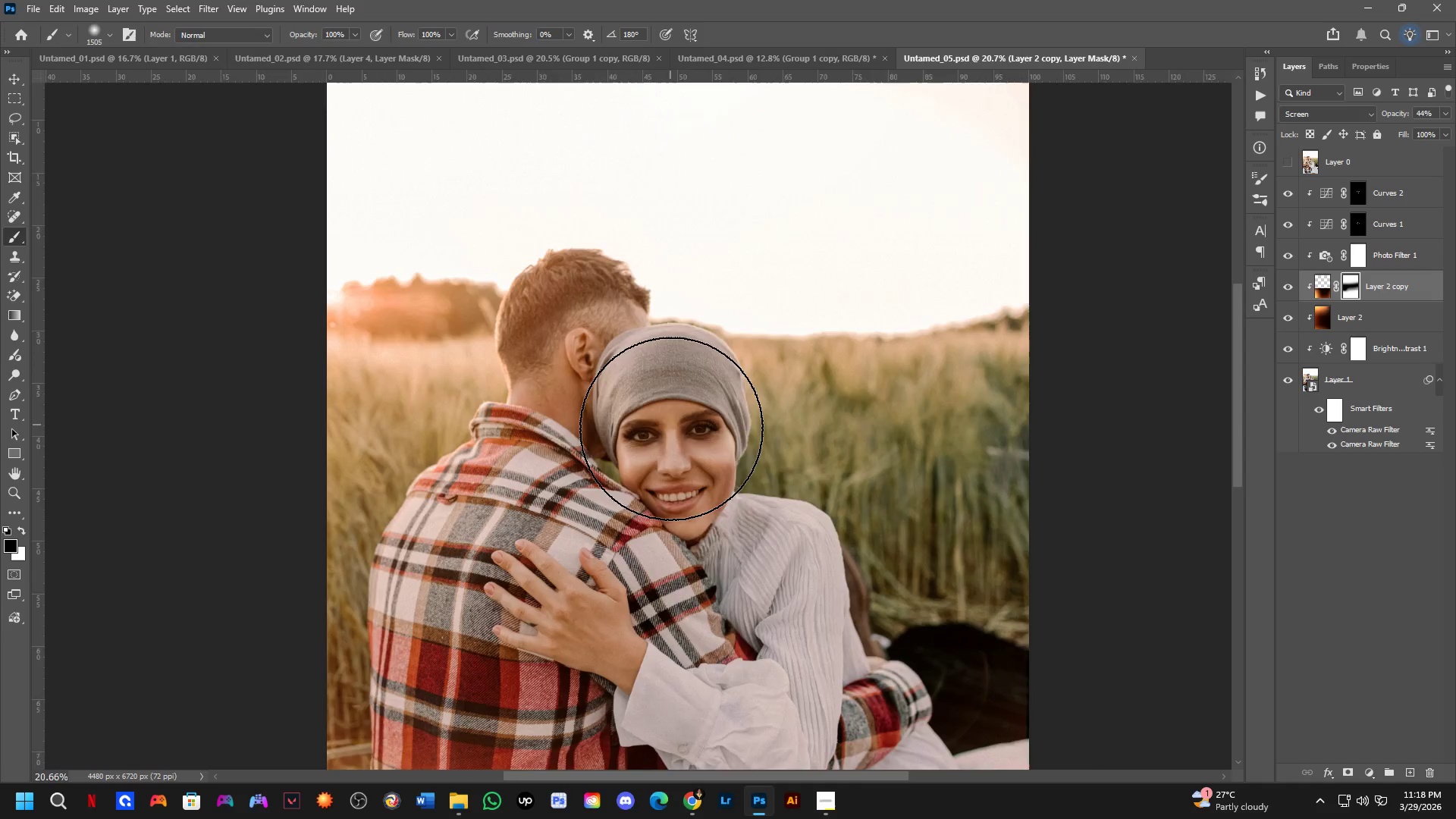 
scroll: coordinate [673, 436], scroll_direction: down, amount: 2.0
 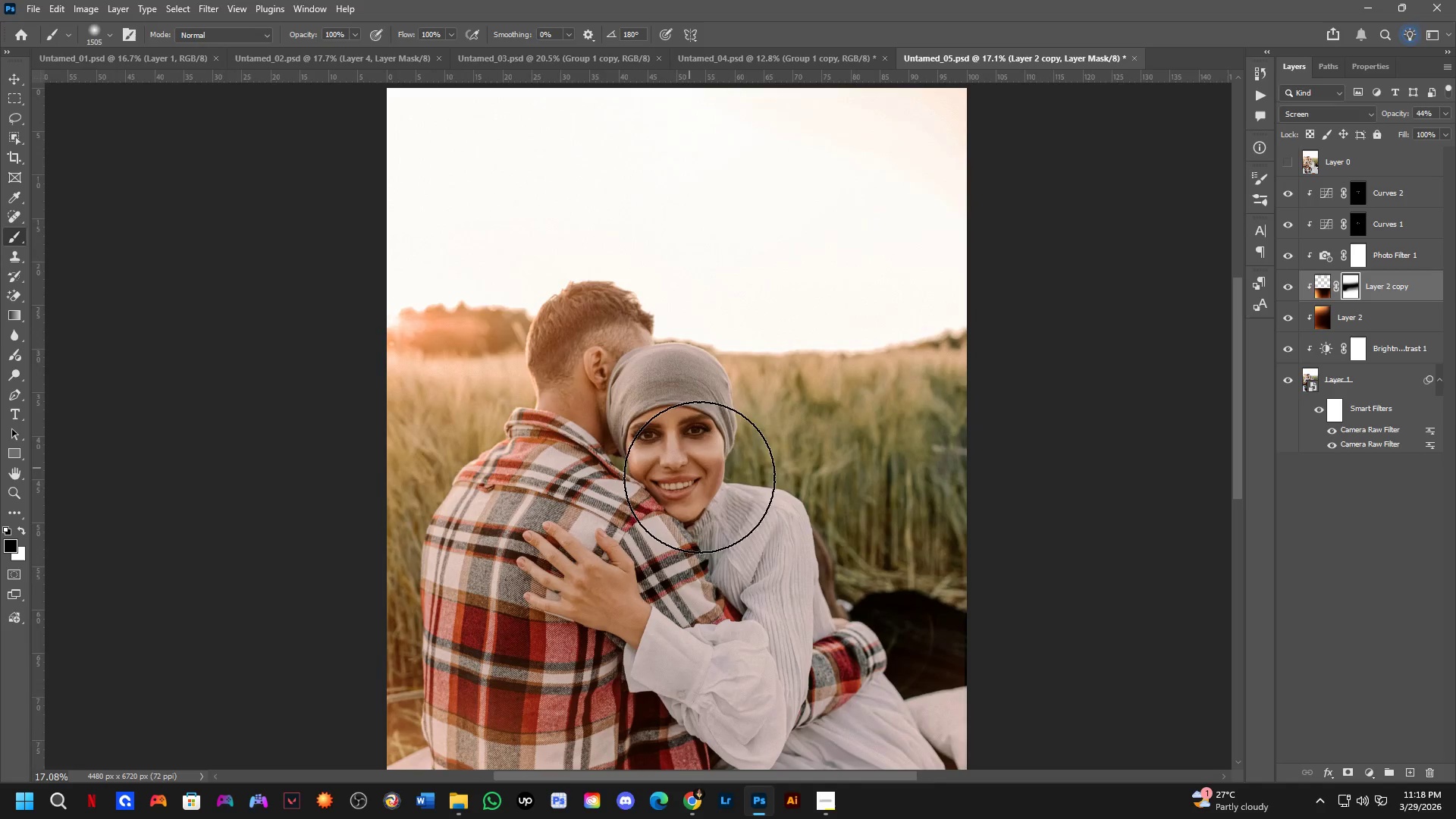 
hold_key(key=Space, duration=0.48)
 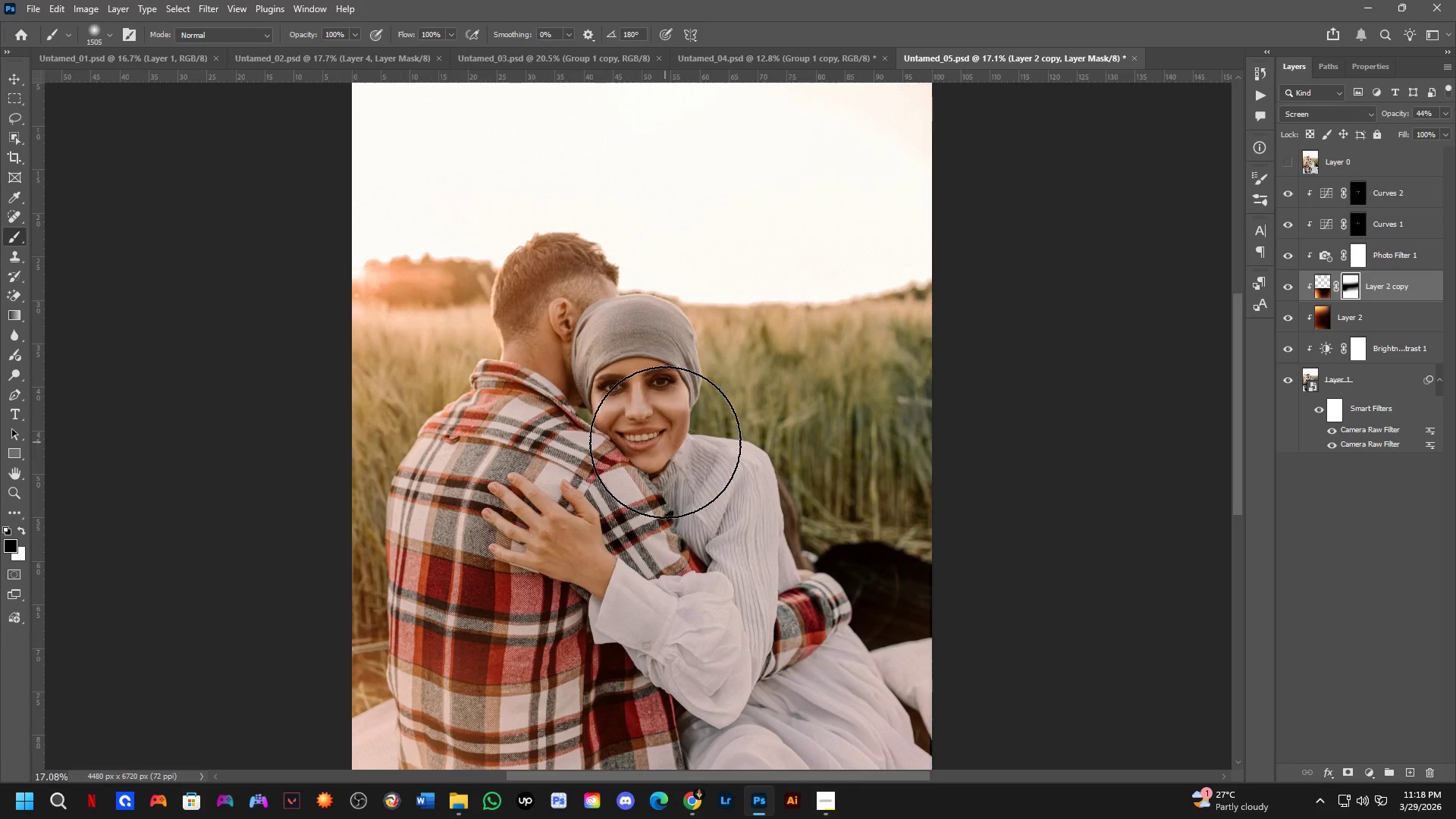 
left_click_drag(start_coordinate=[713, 489], to_coordinate=[679, 439])
 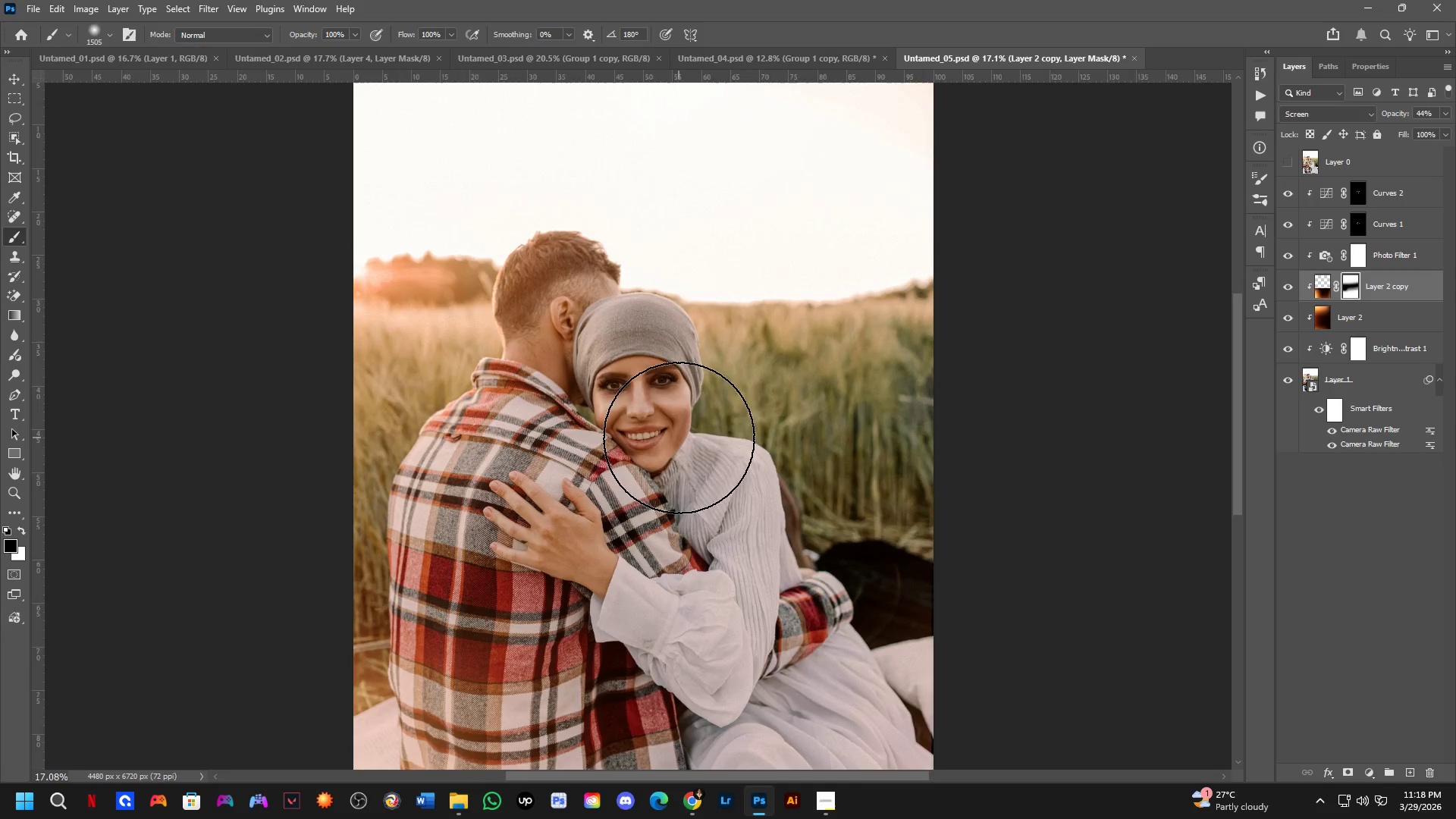 
scroll: coordinate [665, 446], scroll_direction: down, amount: 2.0
 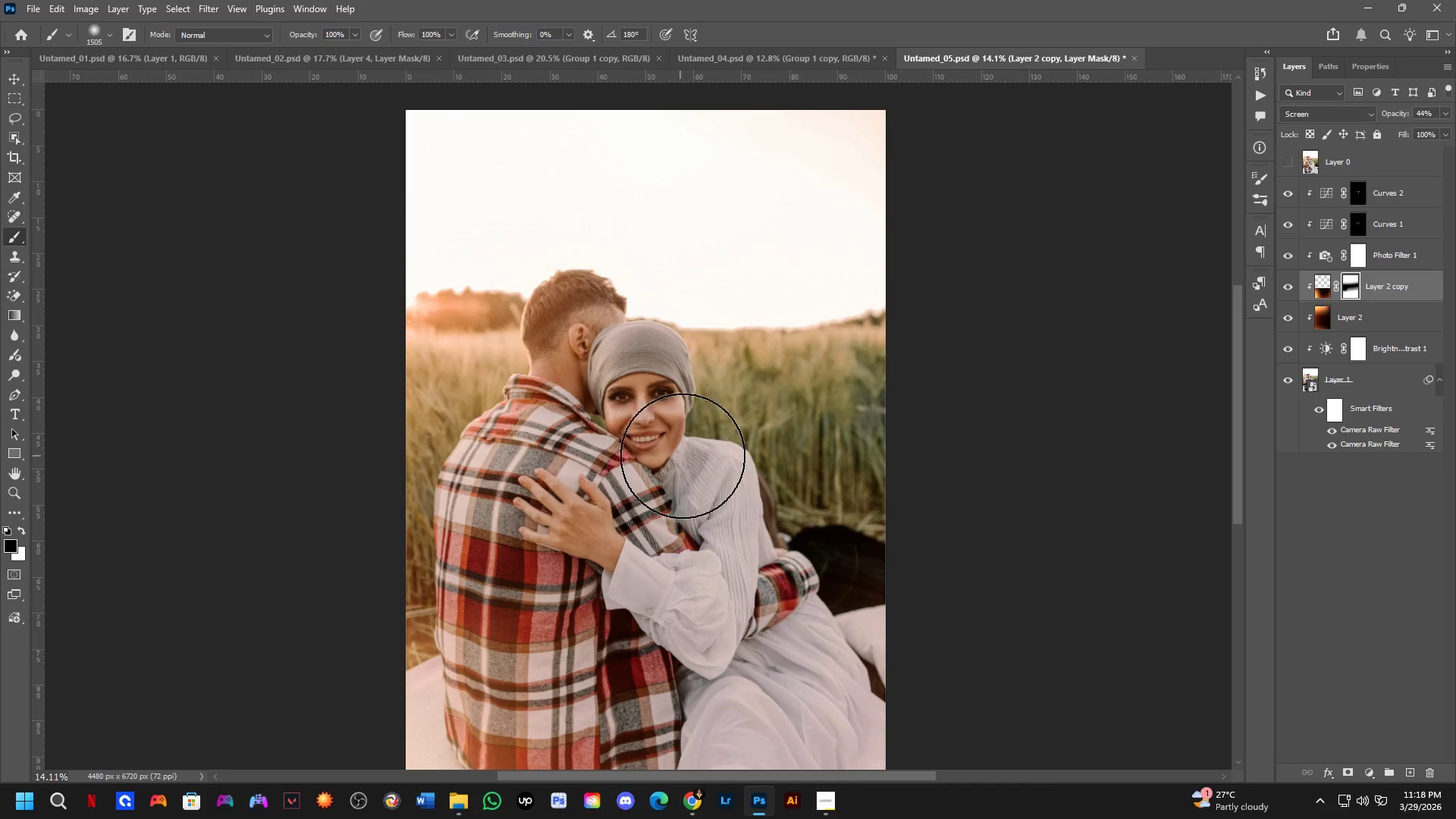 
hold_key(key=Space, duration=0.47)
 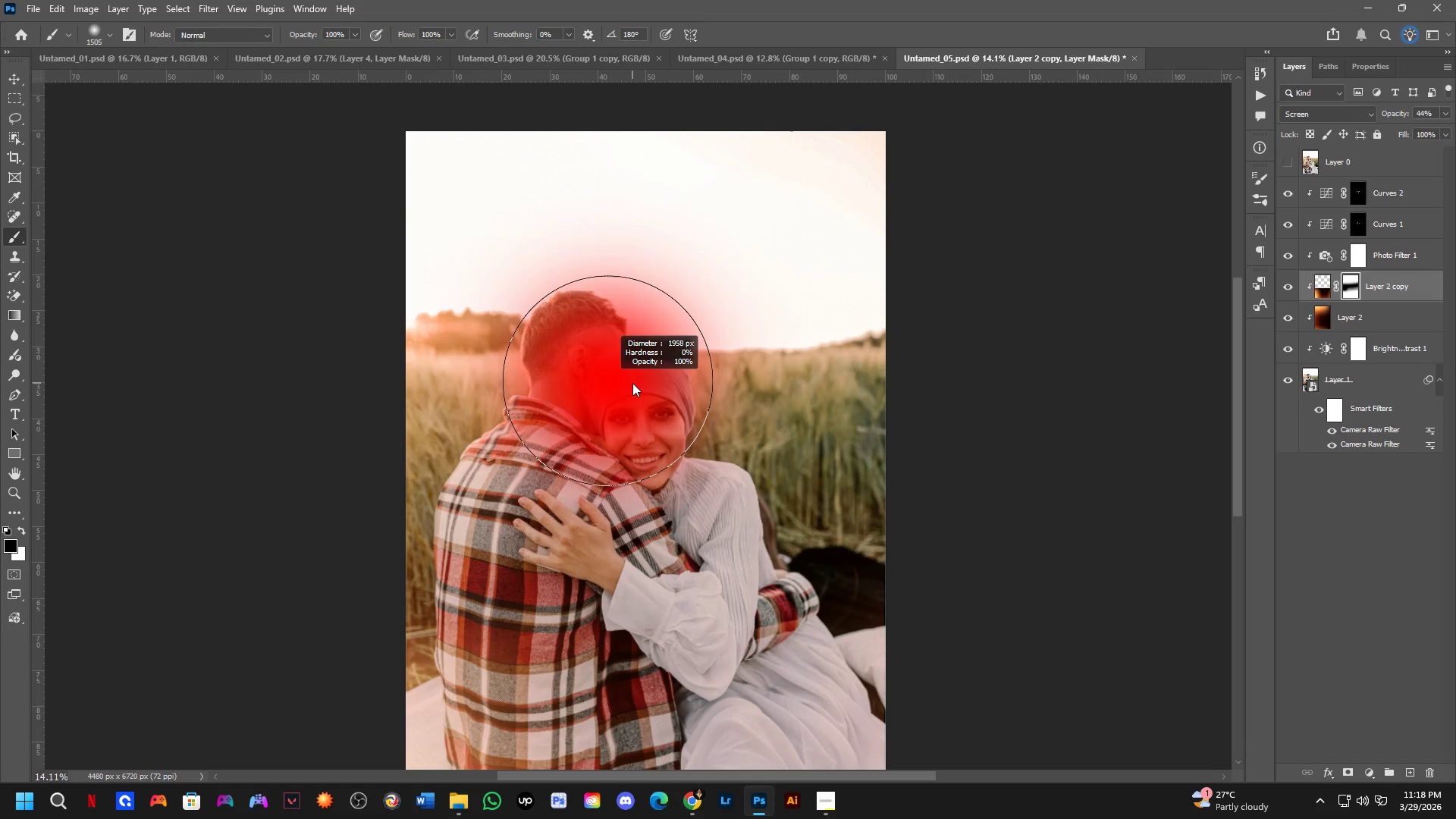 
left_click_drag(start_coordinate=[698, 434], to_coordinate=[698, 455])
 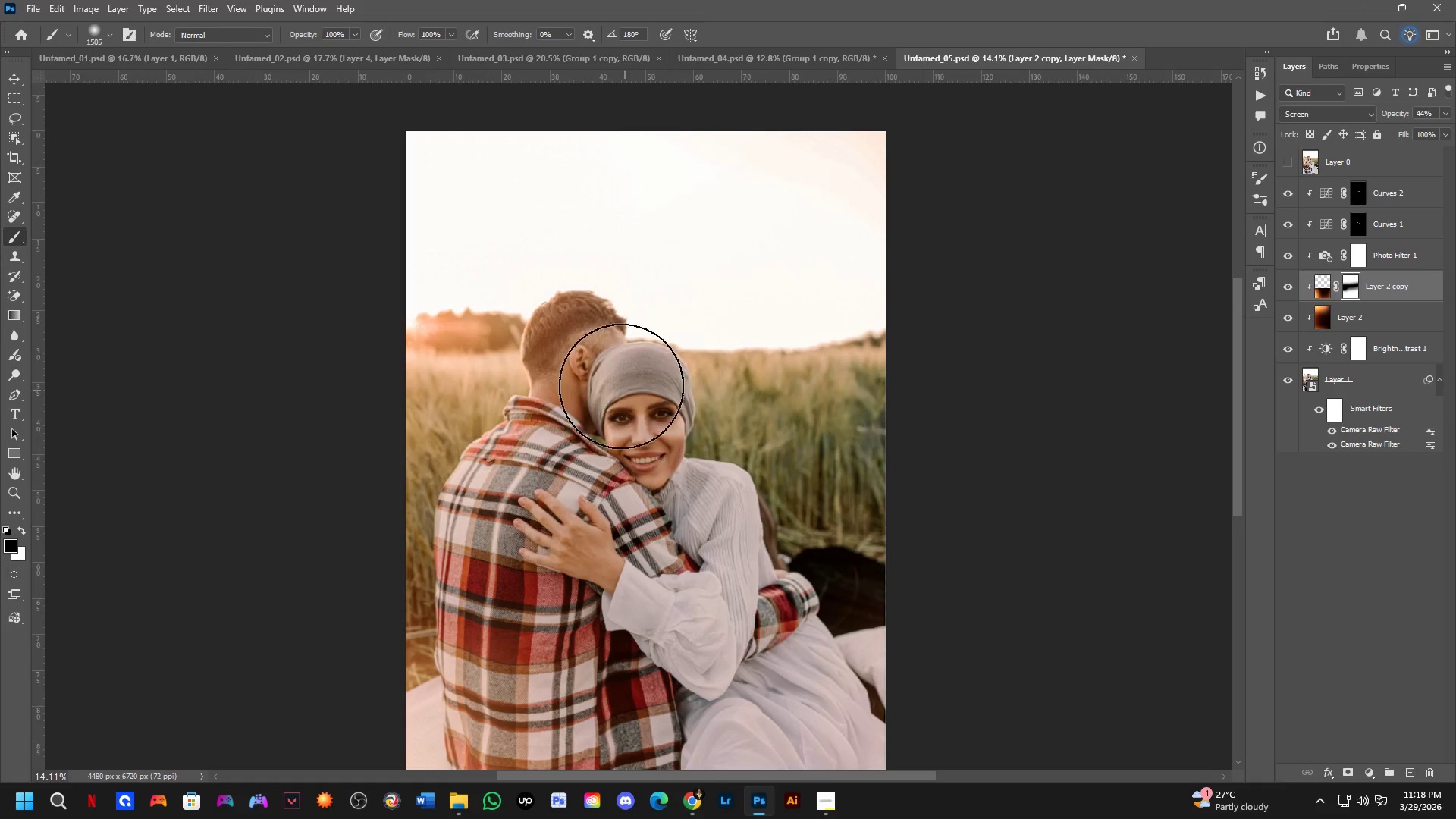 
hold_key(key=AltLeft, duration=0.5)
 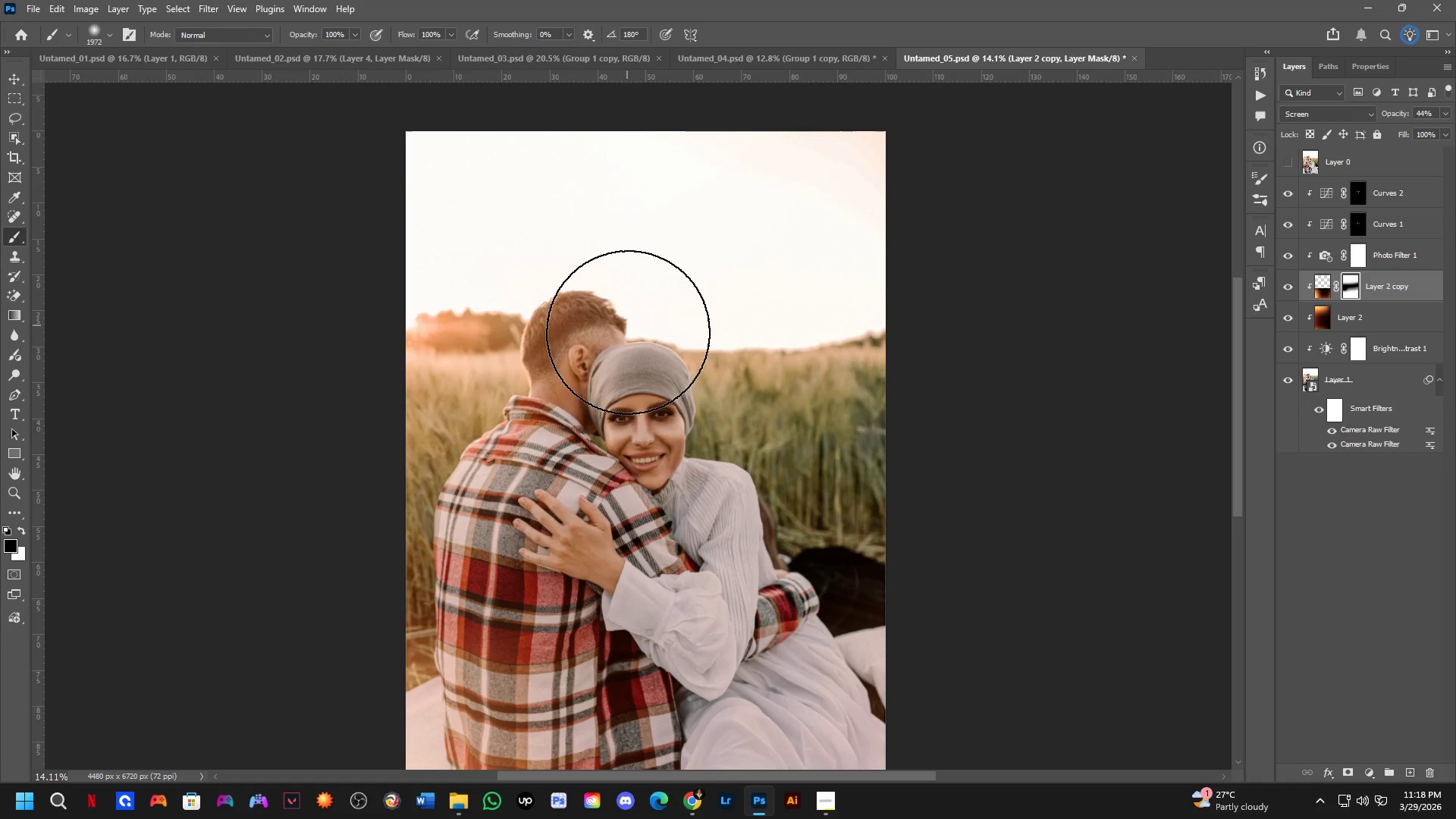 
hold_key(key=AltLeft, duration=16.94)
double_click([1291, 287])
 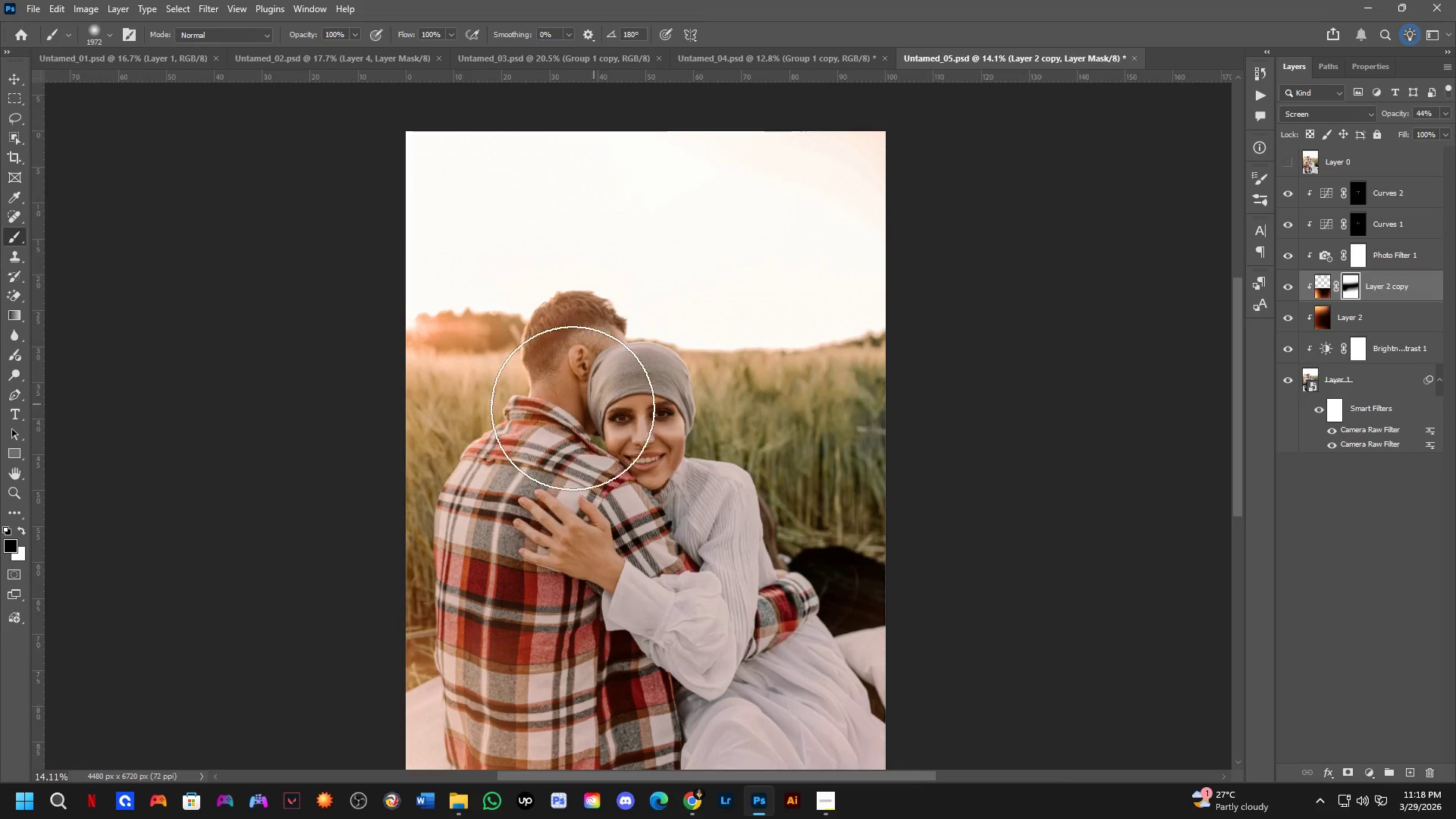 
scroll: coordinate [570, 408], scroll_direction: down, amount: 3.0
 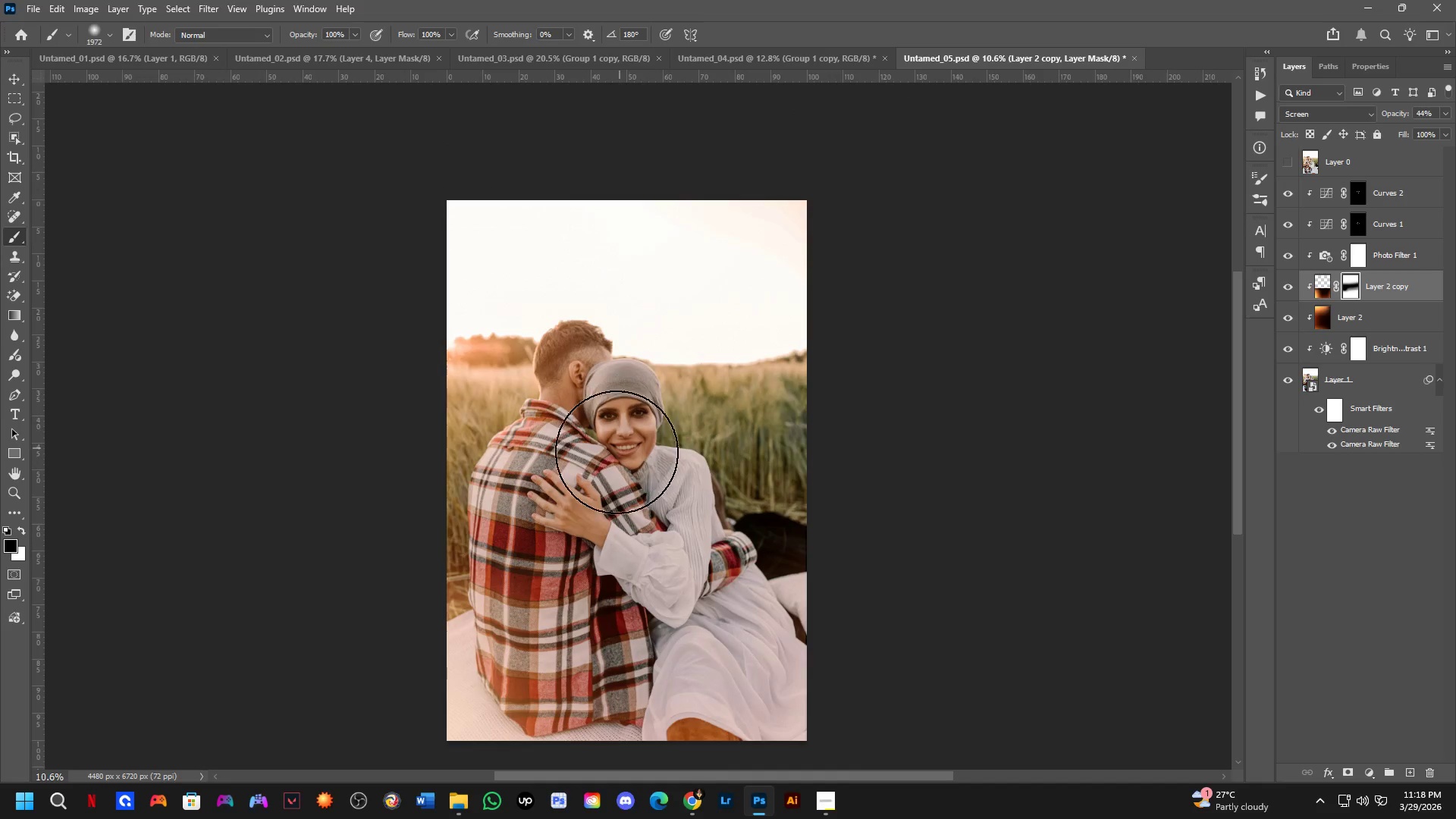 
hold_key(key=Space, duration=0.42)
 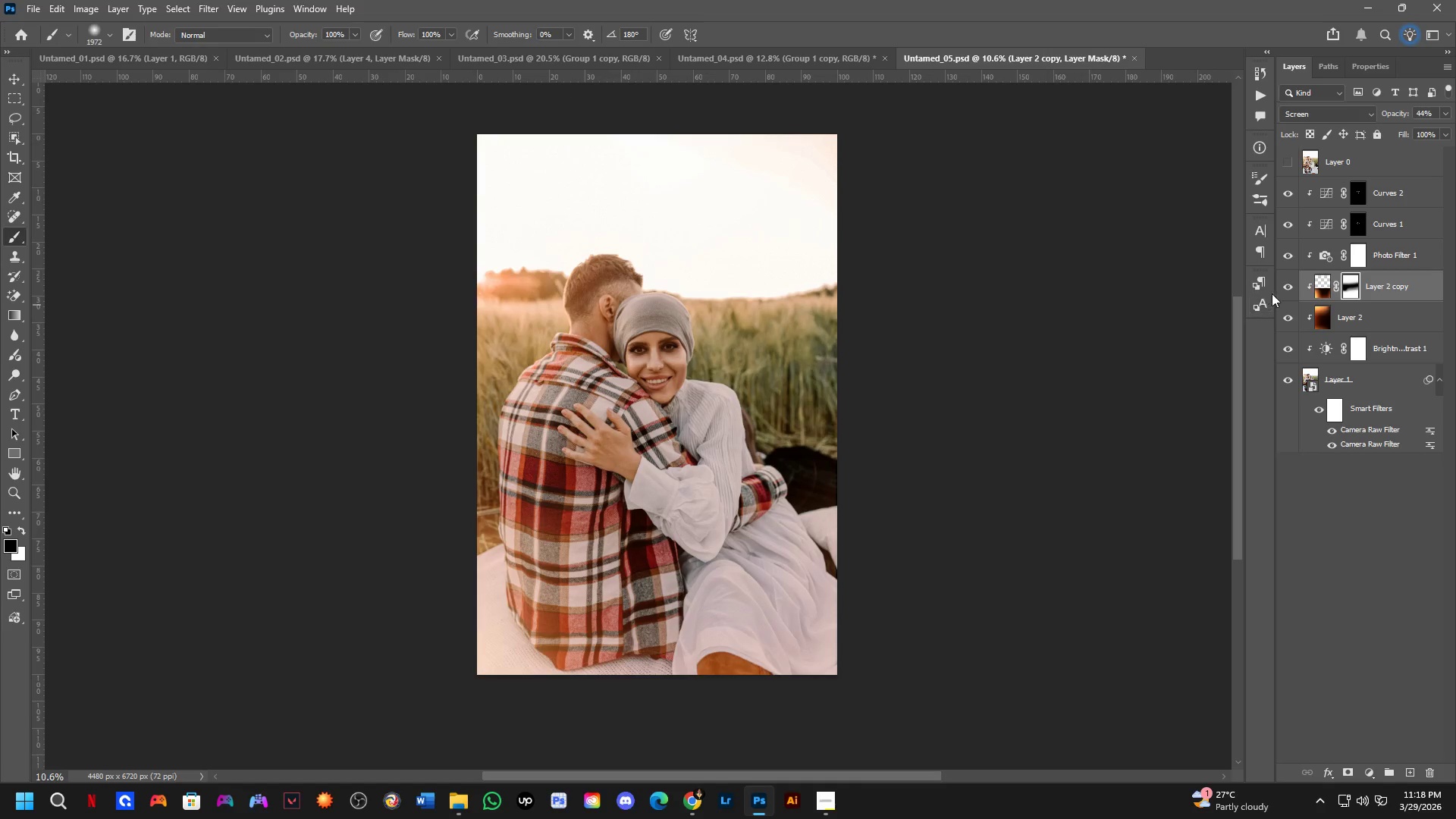 
left_click_drag(start_coordinate=[636, 502], to_coordinate=[667, 436])
 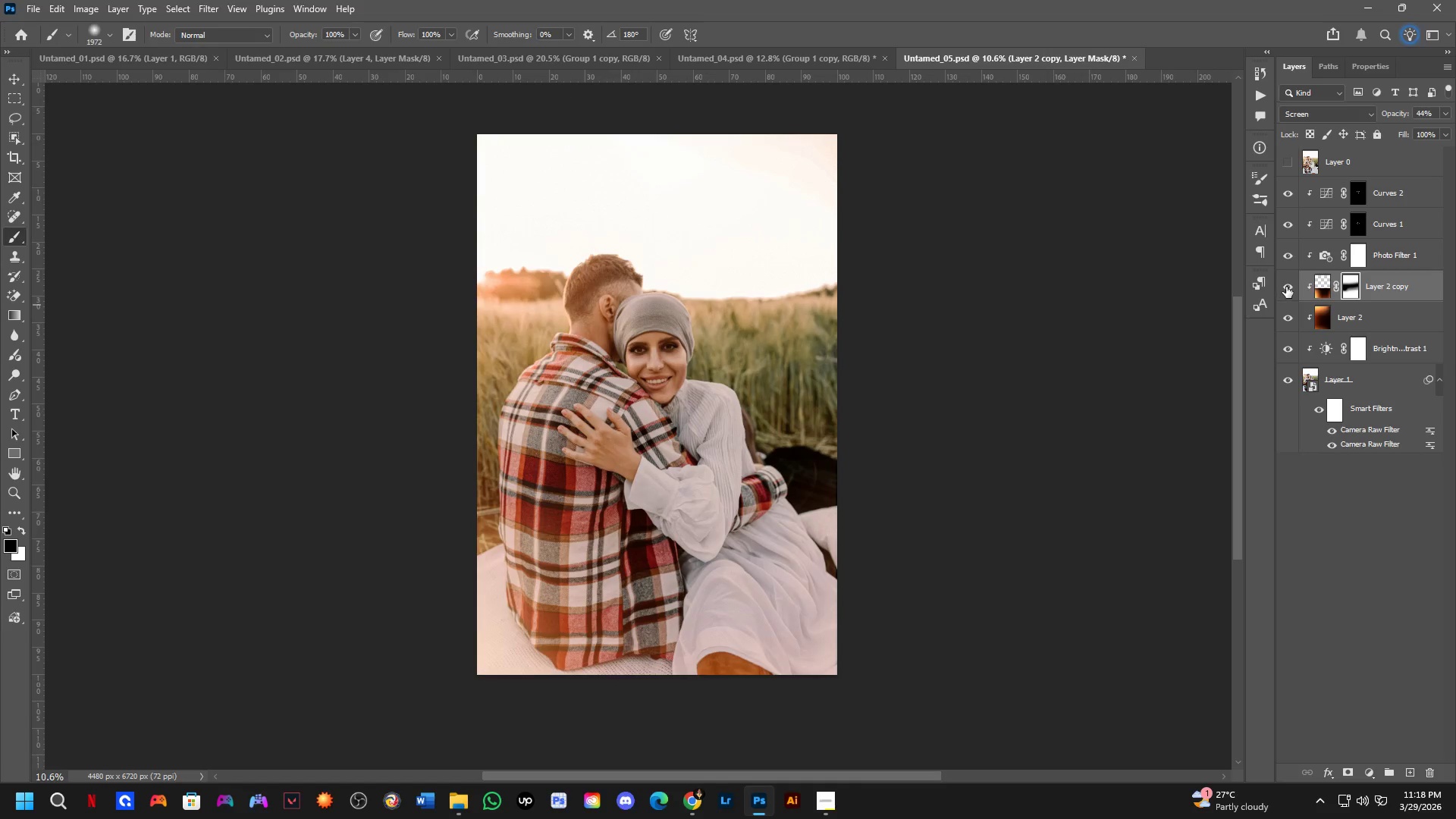 
double_click([1288, 287])
 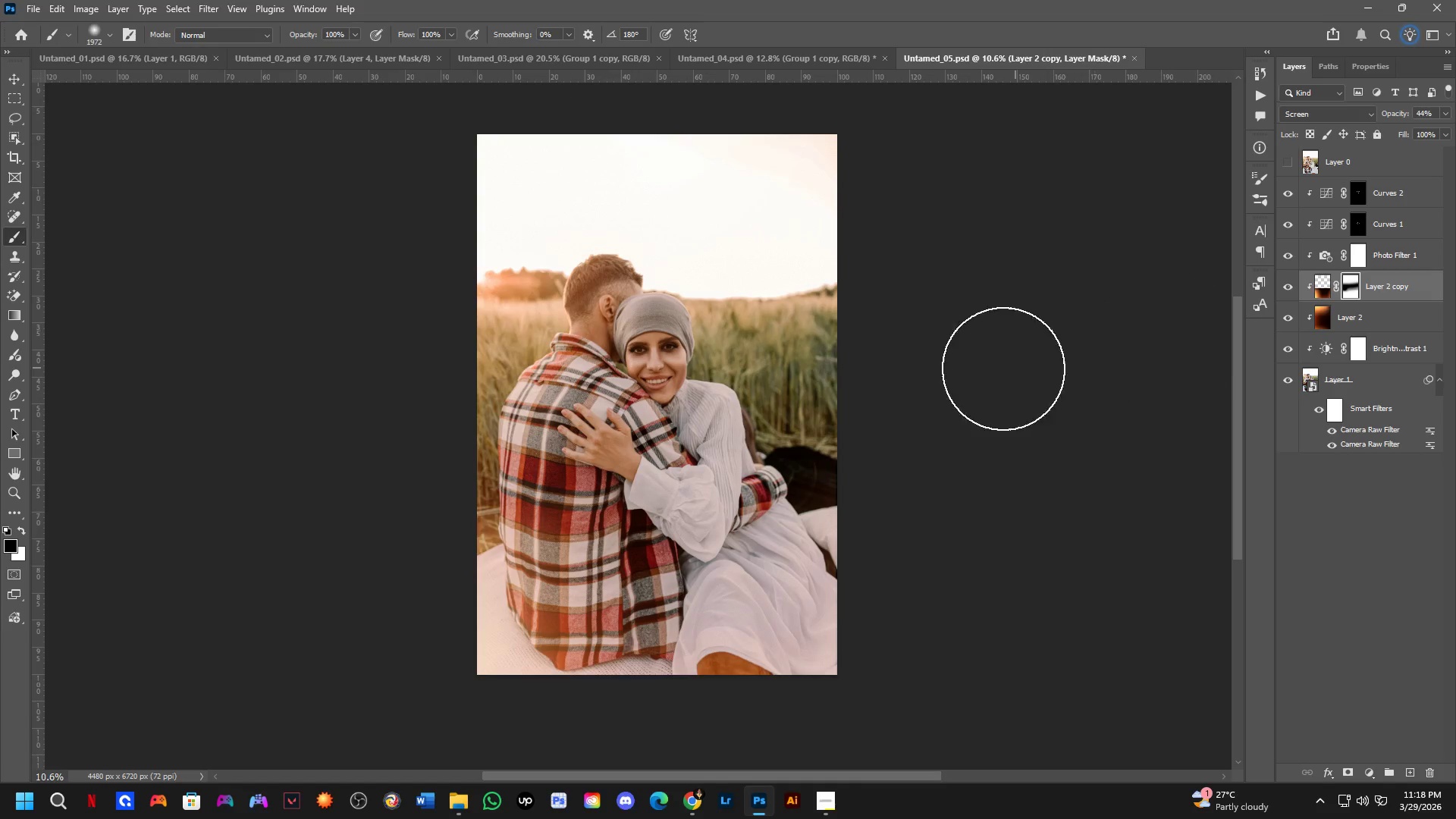 
hold_key(key=Space, duration=0.72)
 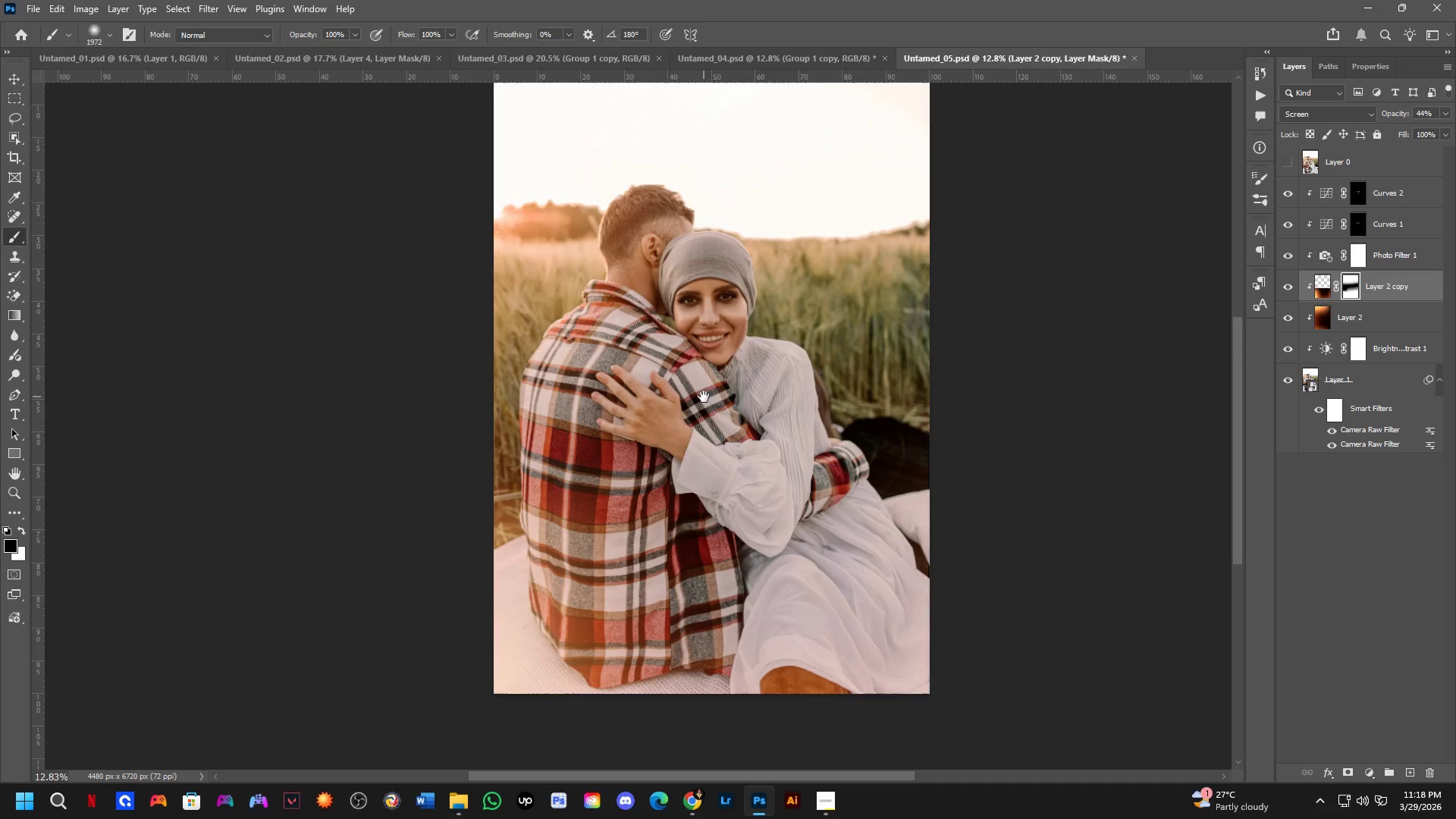 
scroll: coordinate [613, 445], scroll_direction: up, amount: 5.0
 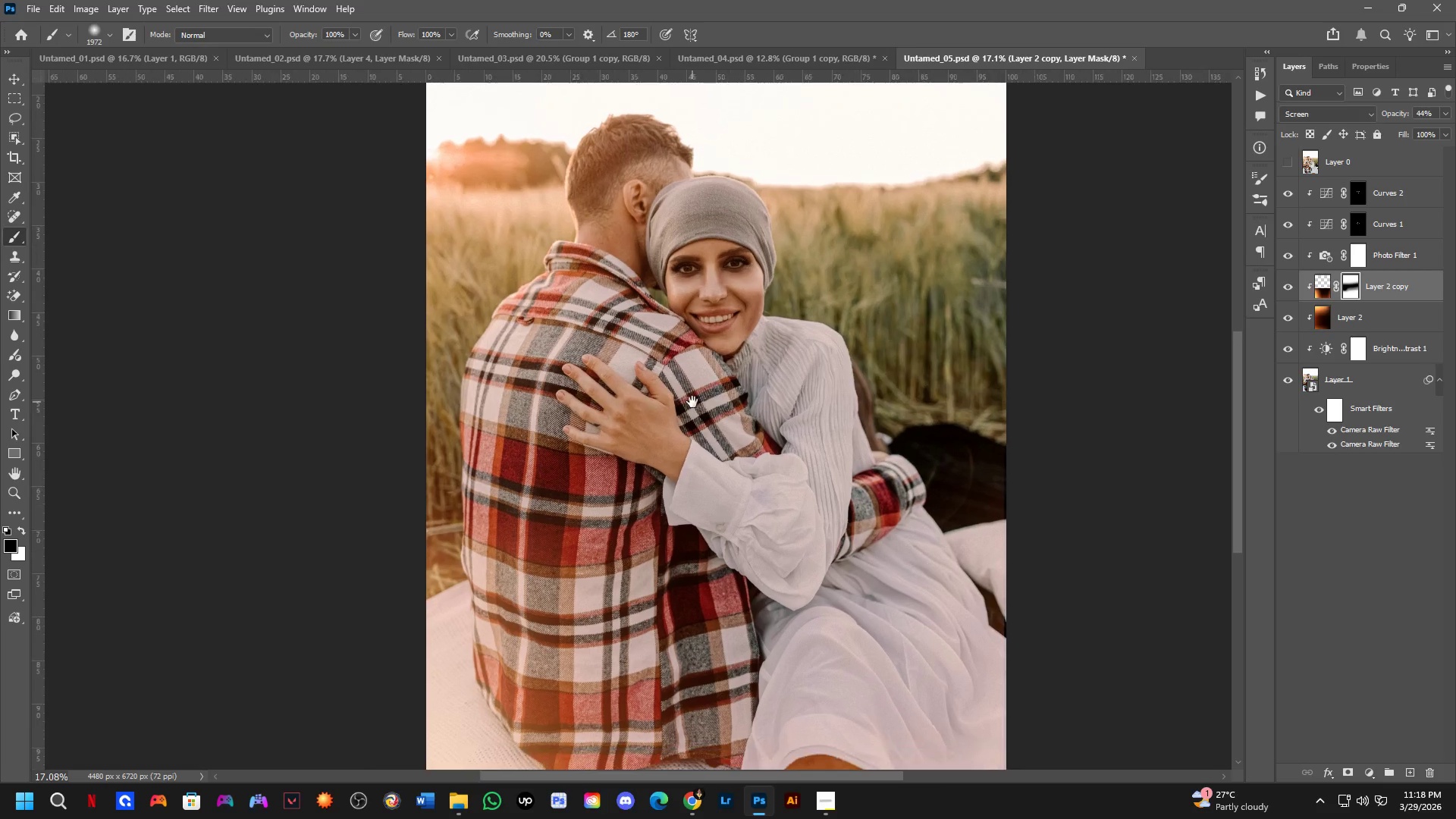 
left_click_drag(start_coordinate=[612, 440], to_coordinate=[692, 402])
 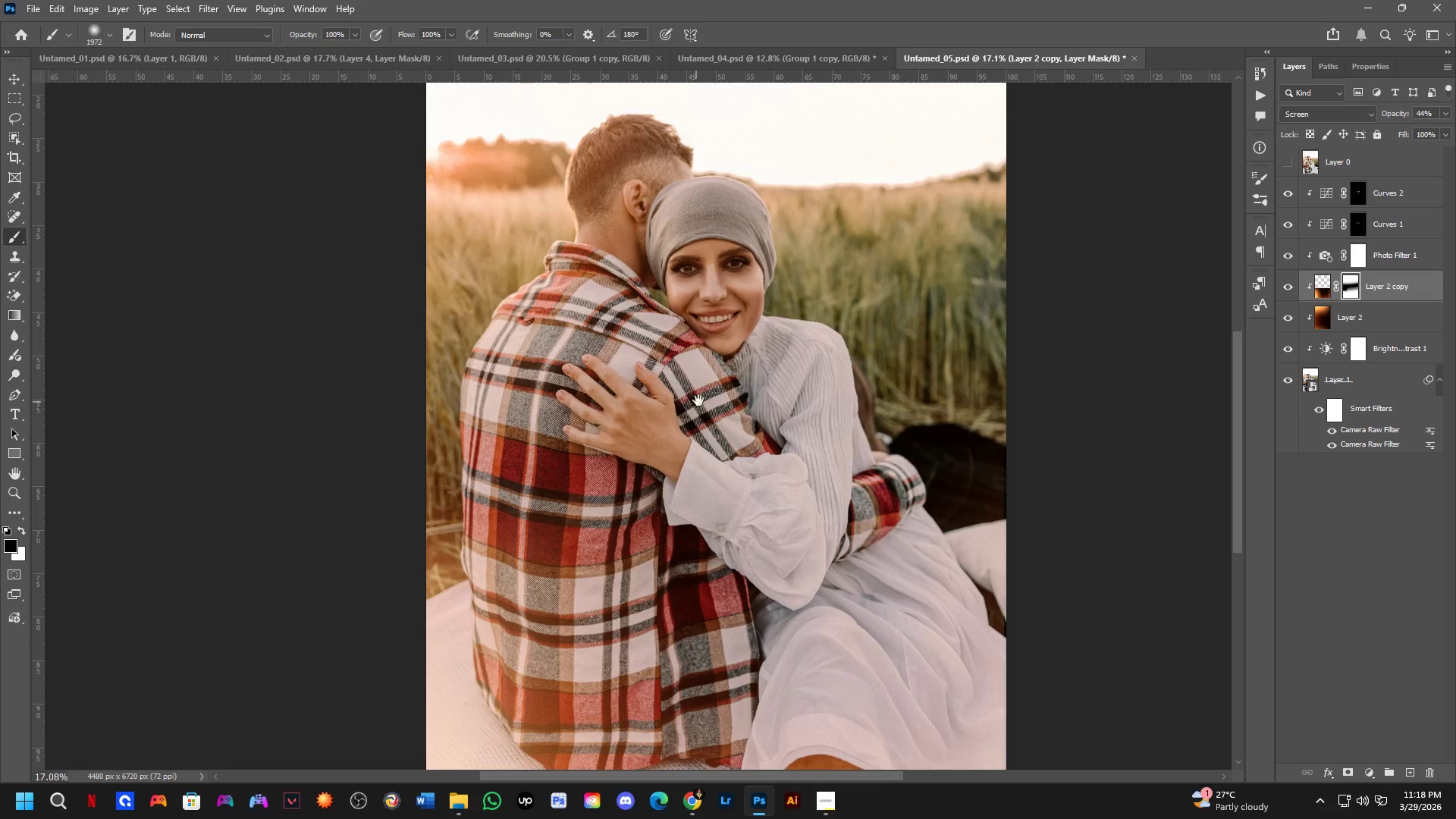 
hold_key(key=Space, duration=0.89)
 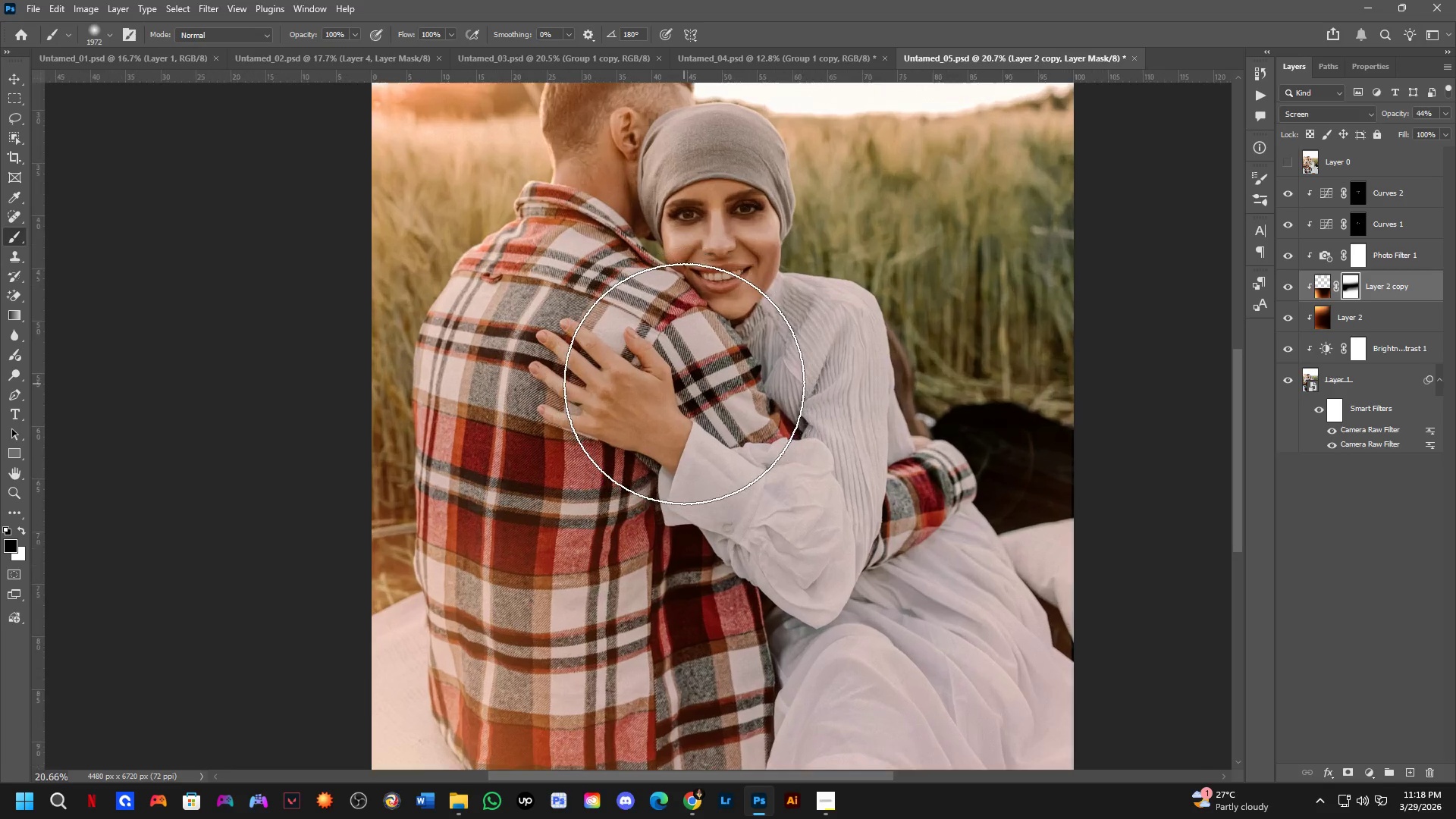 
scroll: coordinate [698, 399], scroll_direction: down, amount: 3.0
 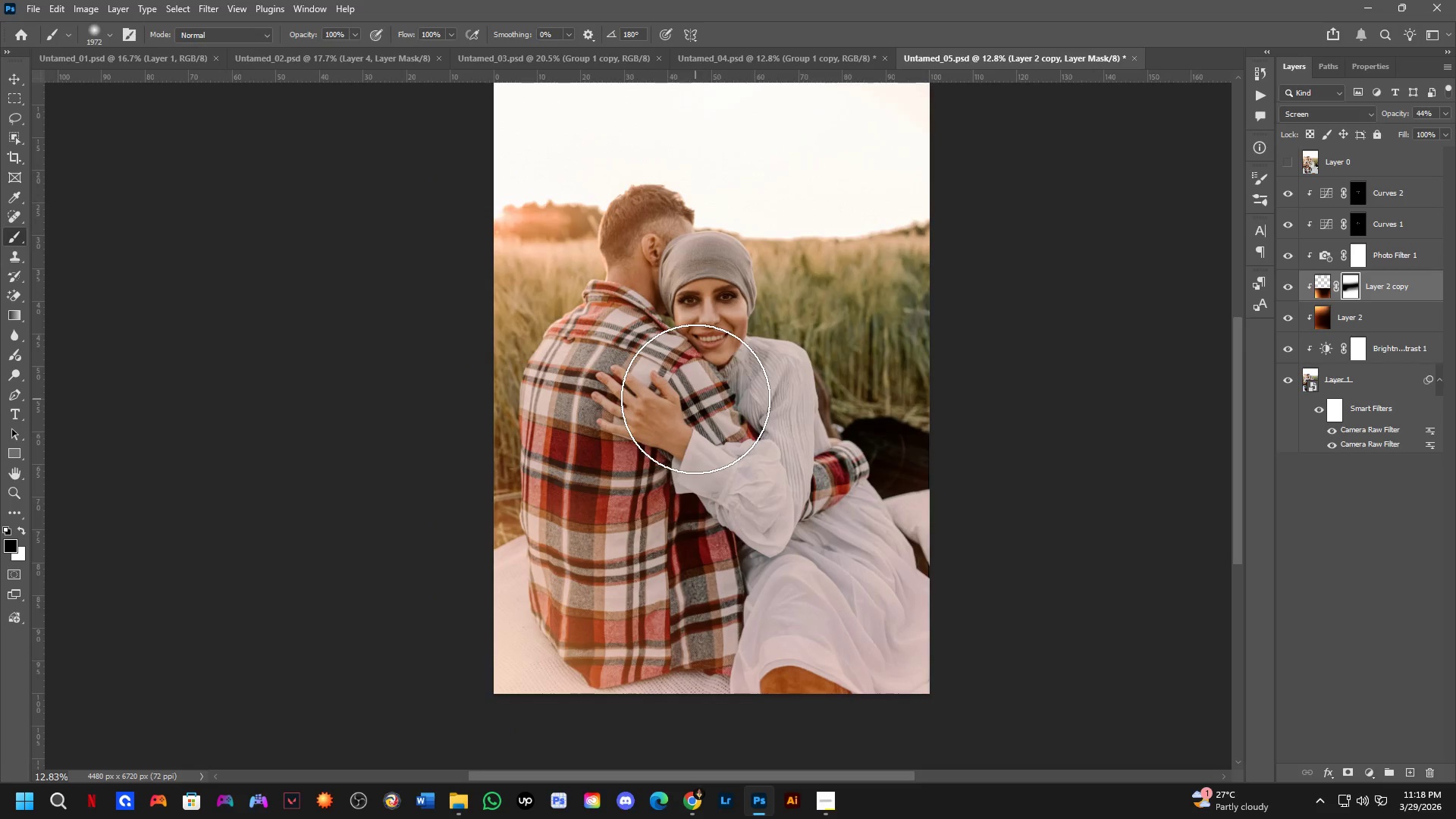 
left_click_drag(start_coordinate=[704, 397], to_coordinate=[702, 373])
 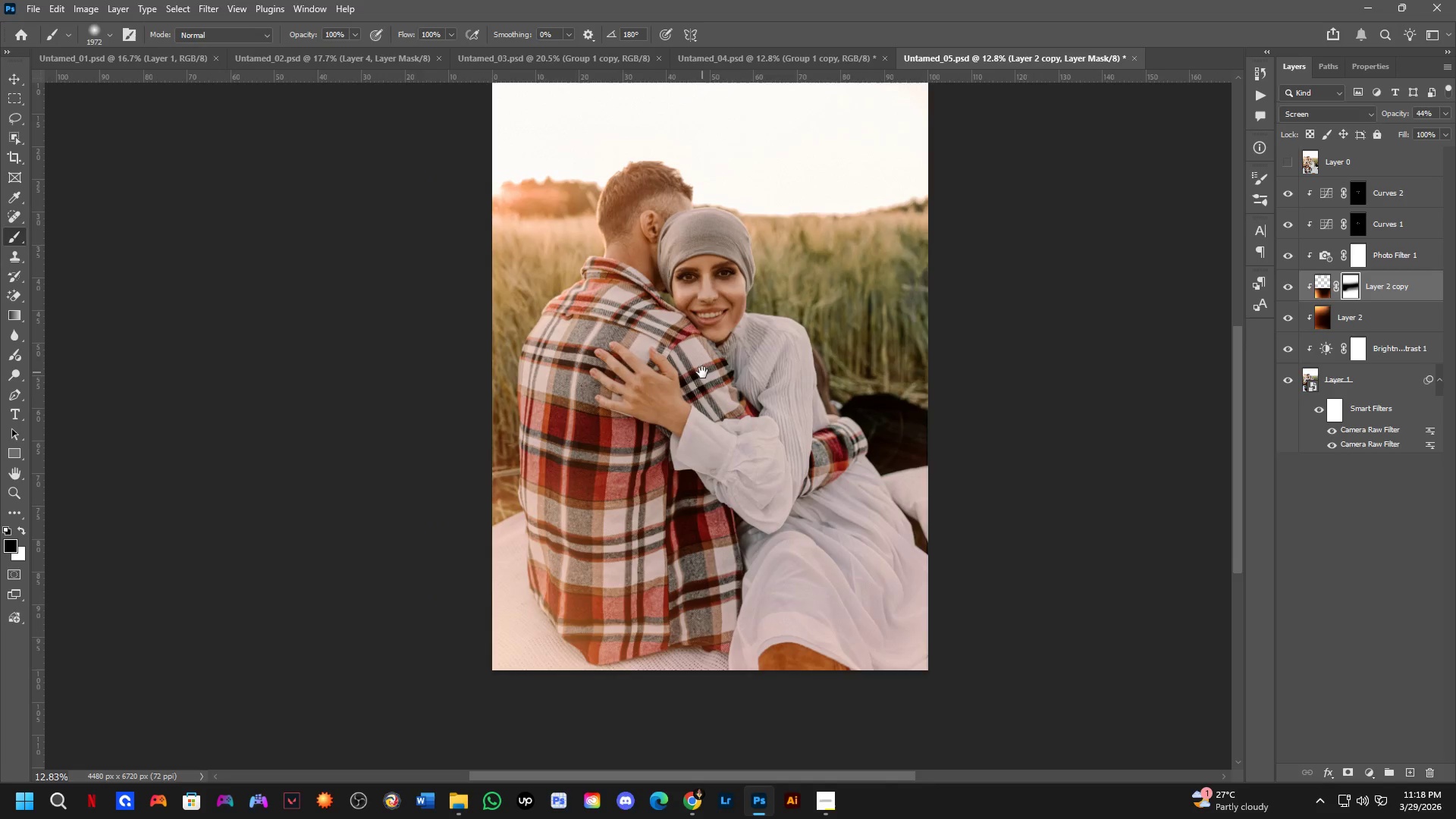 
hold_key(key=Space, duration=9.03)
 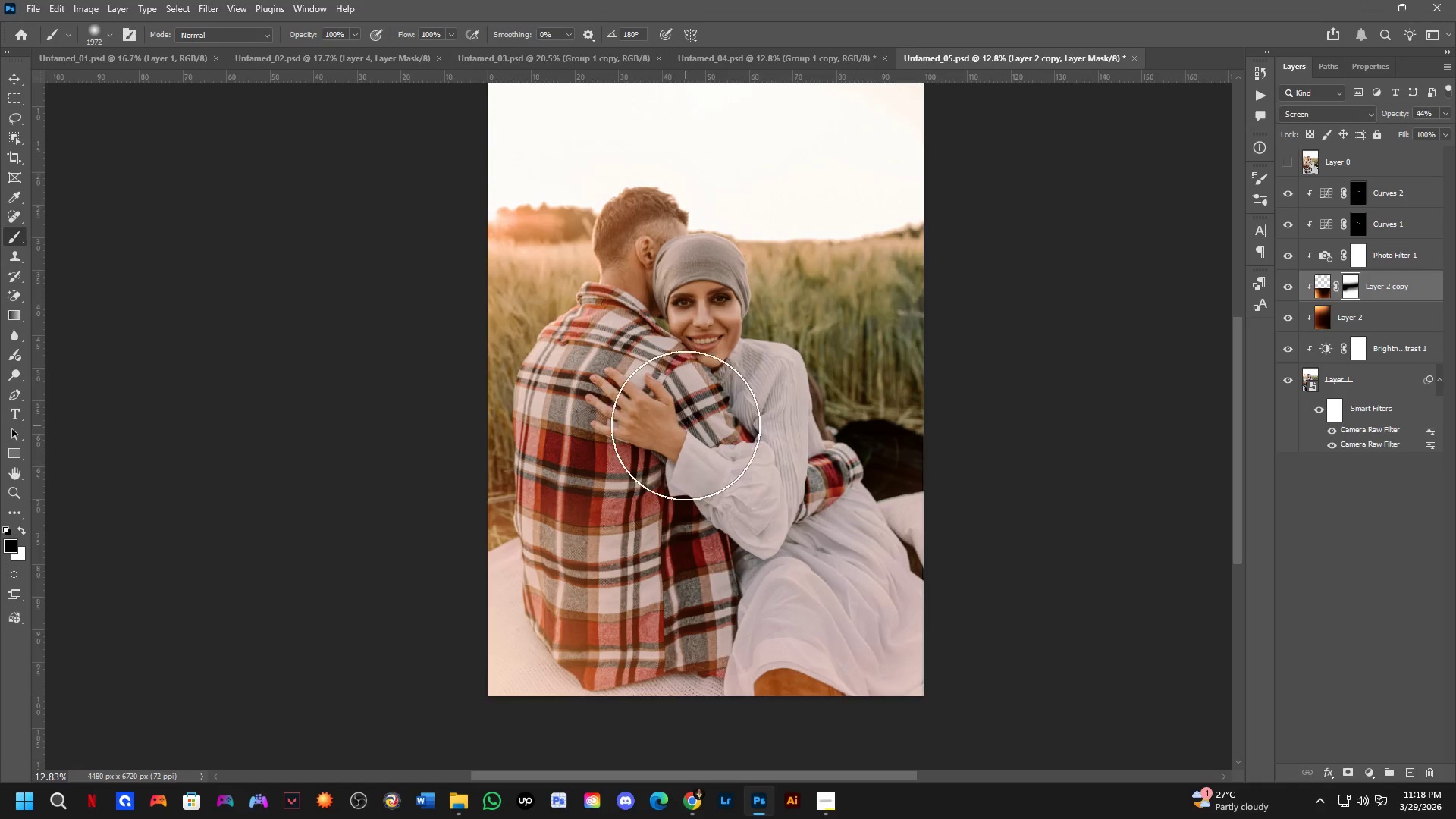 
scroll: coordinate [688, 381], scroll_direction: up, amount: 5.0
 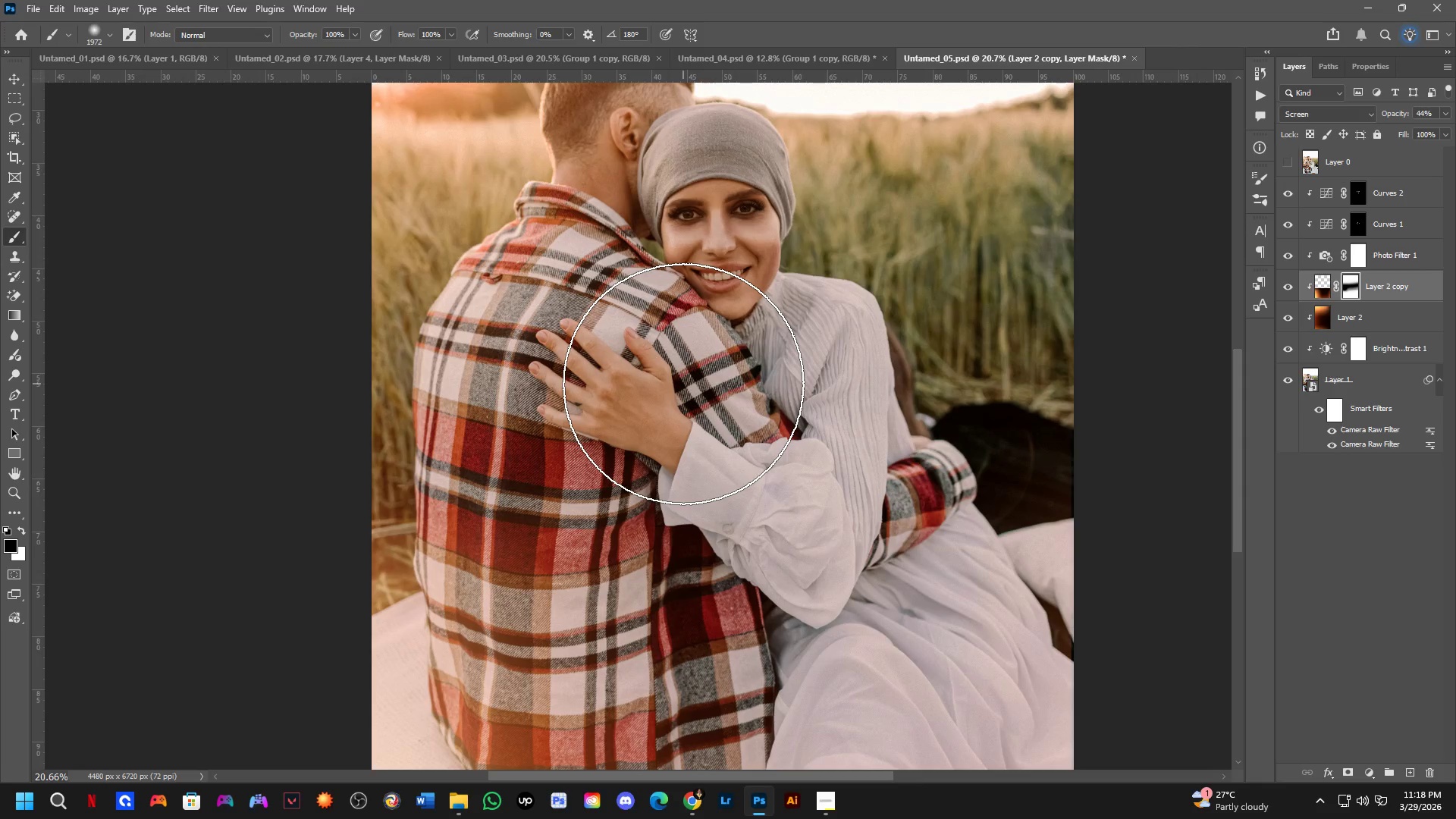 
scroll: coordinate [686, 410], scroll_direction: down, amount: 5.0
 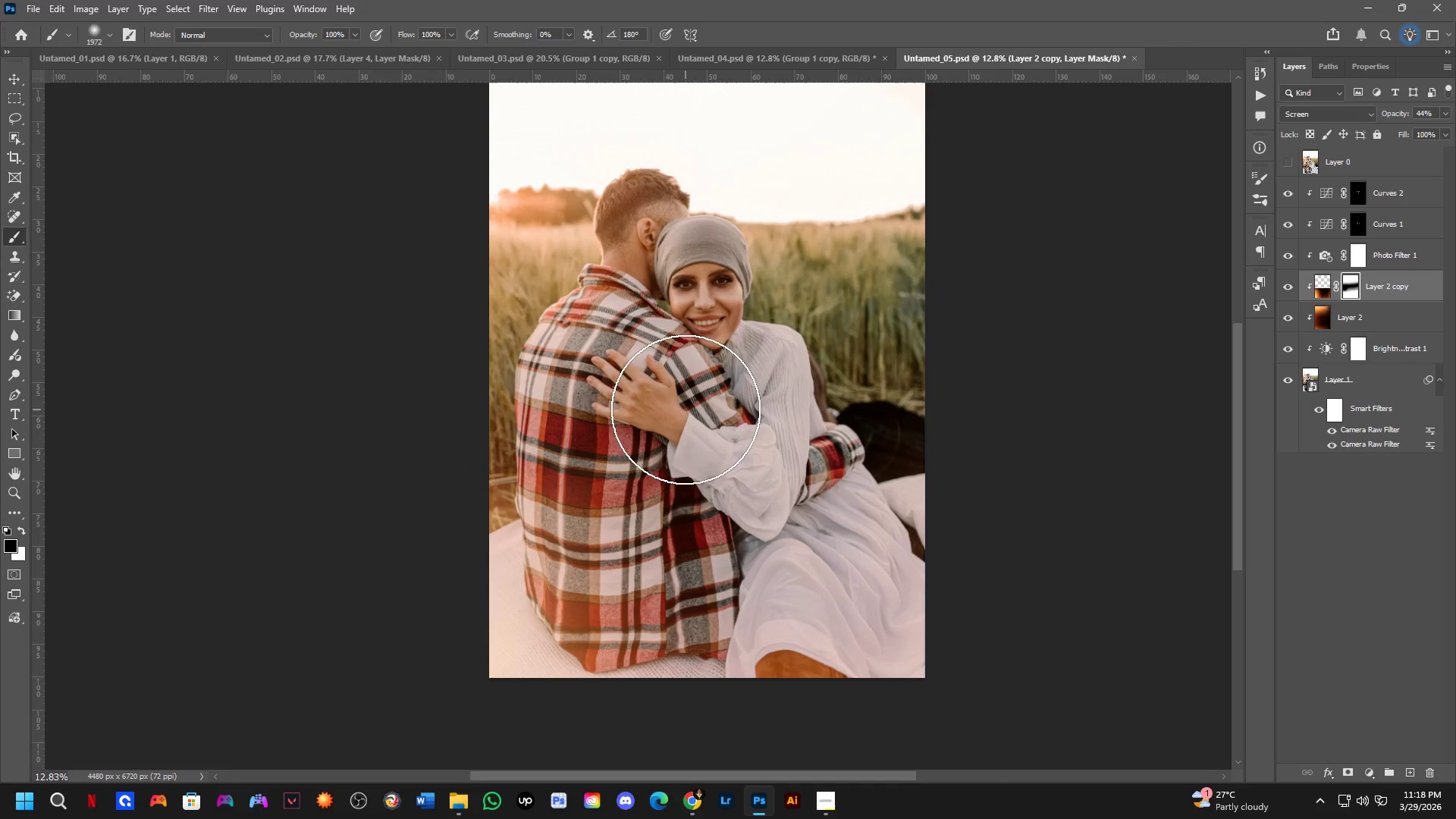 
hold_key(key=Space, duration=0.45)
 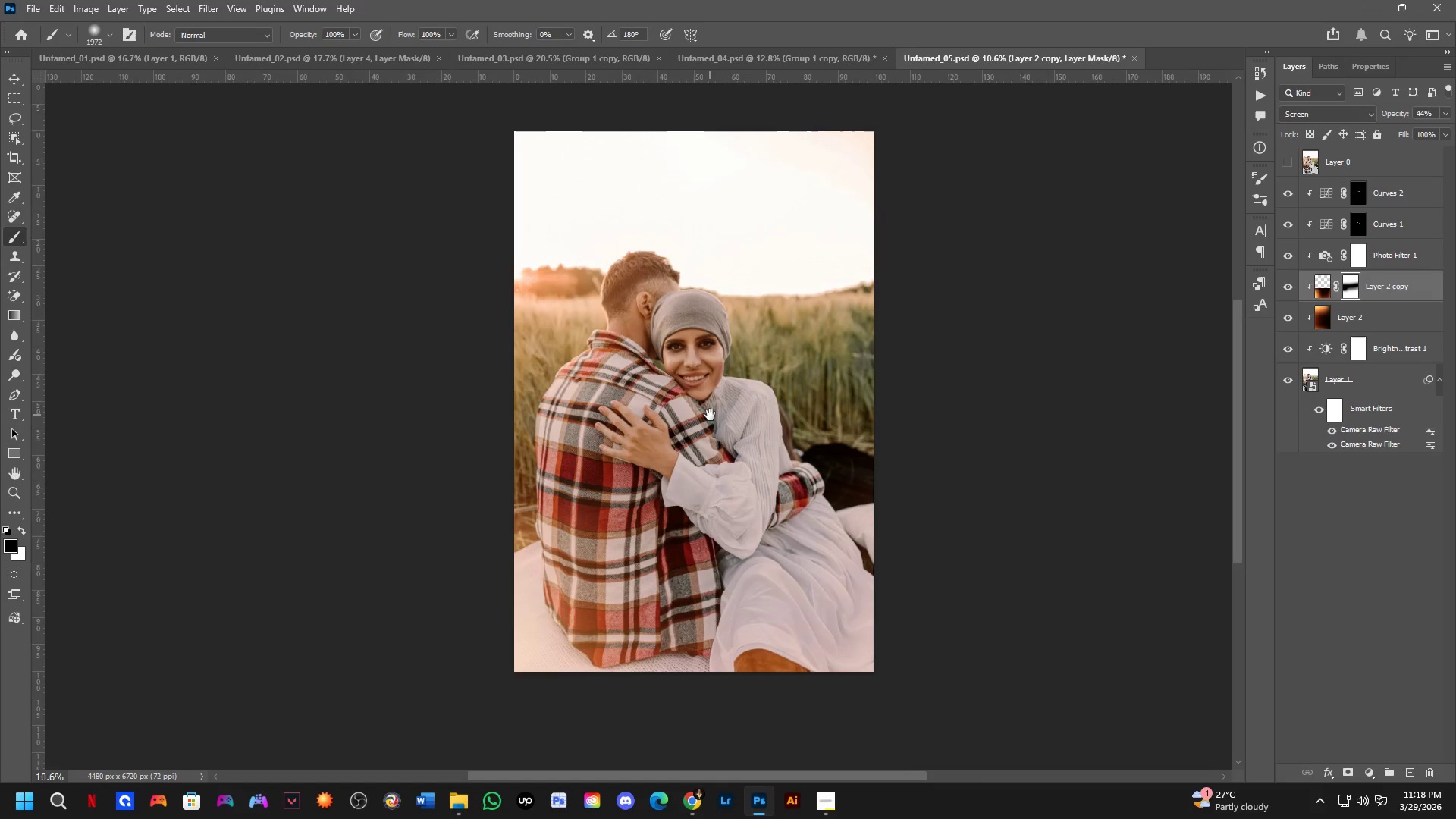 
left_click_drag(start_coordinate=[687, 406], to_coordinate=[686, 425])
 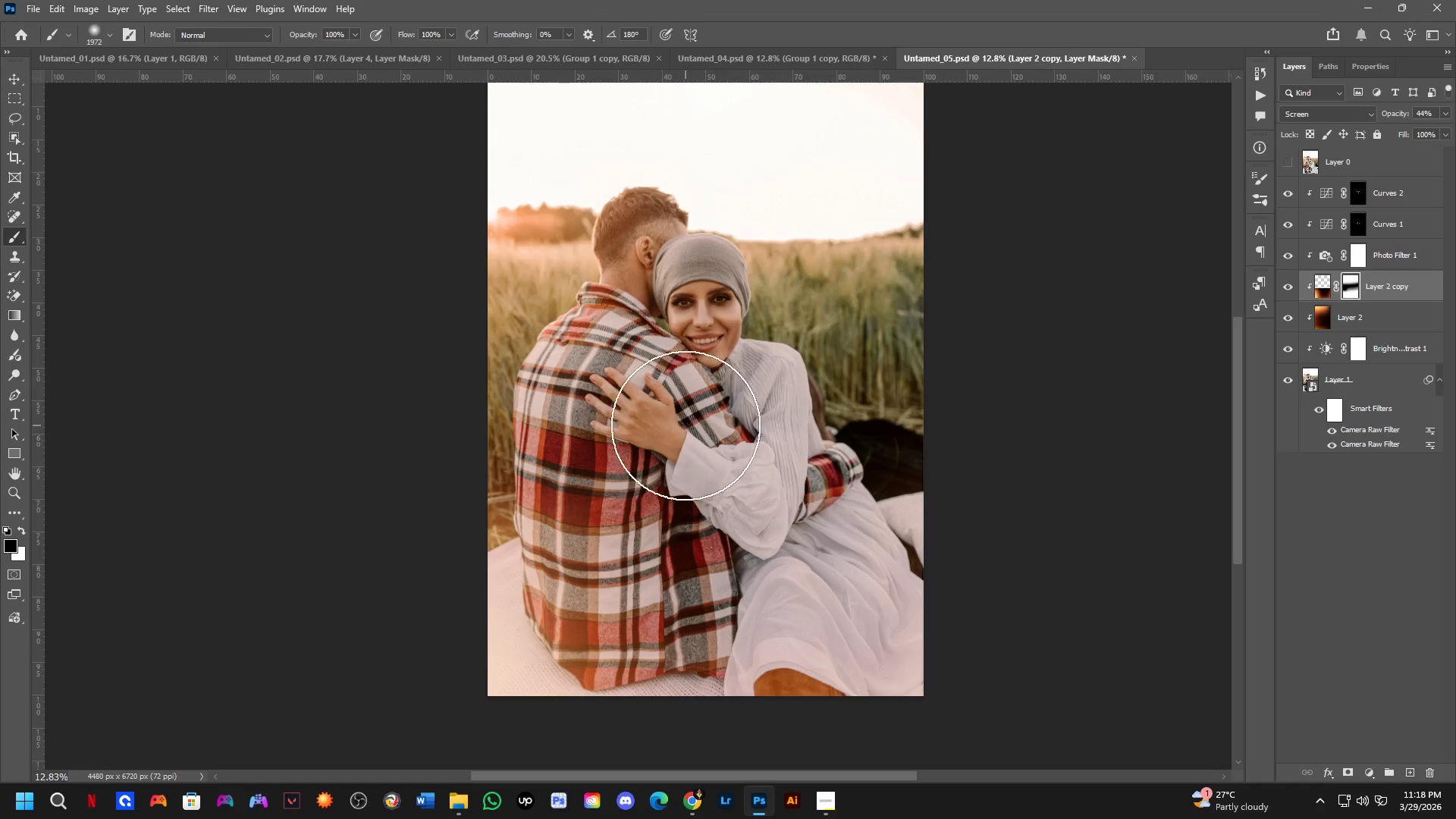 
scroll: coordinate [686, 425], scroll_direction: down, amount: 2.0
 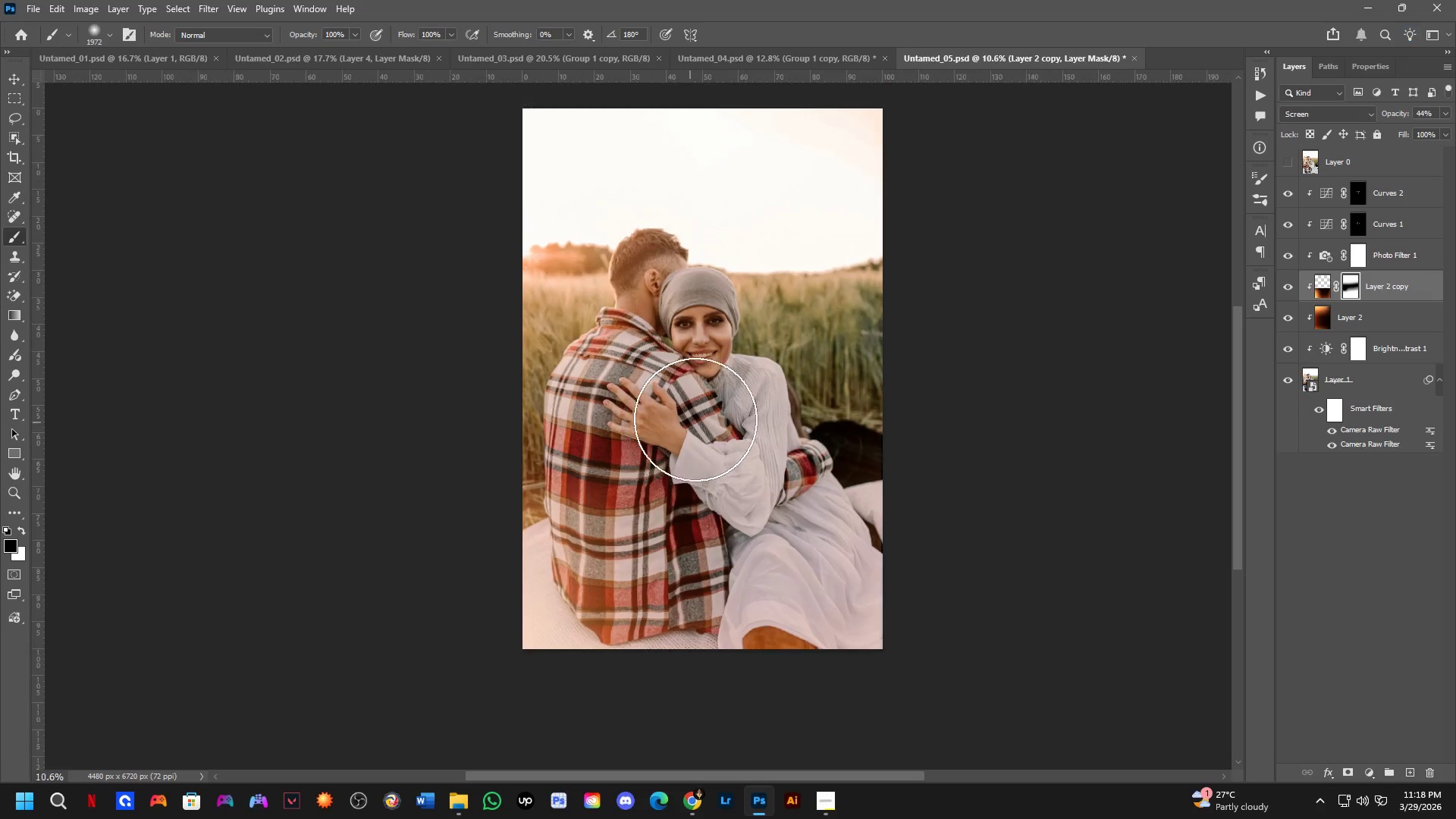 
hold_key(key=Space, duration=0.5)
 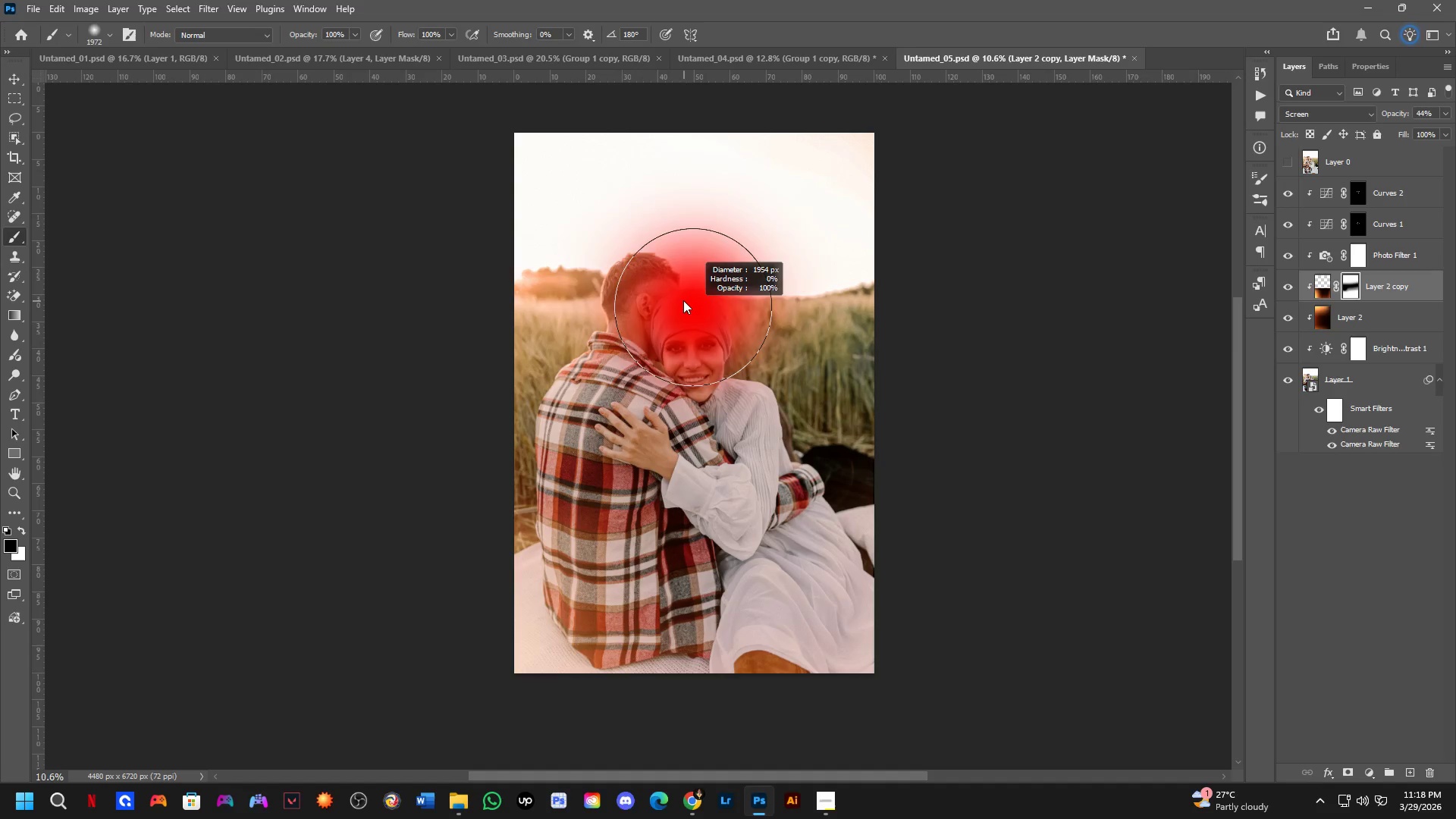 
left_click_drag(start_coordinate=[718, 391], to_coordinate=[710, 416])
 